 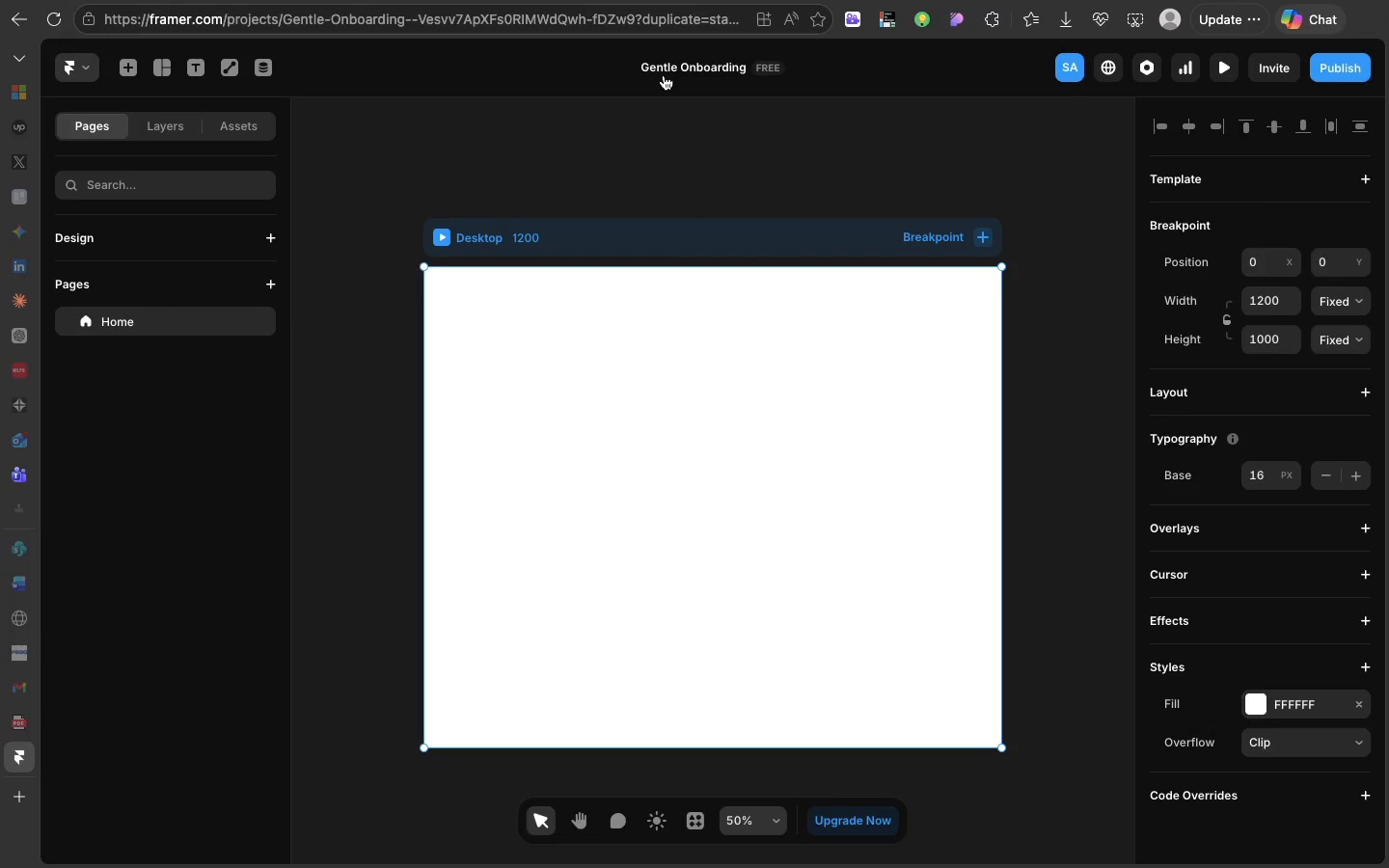 
left_click([664, 75])
 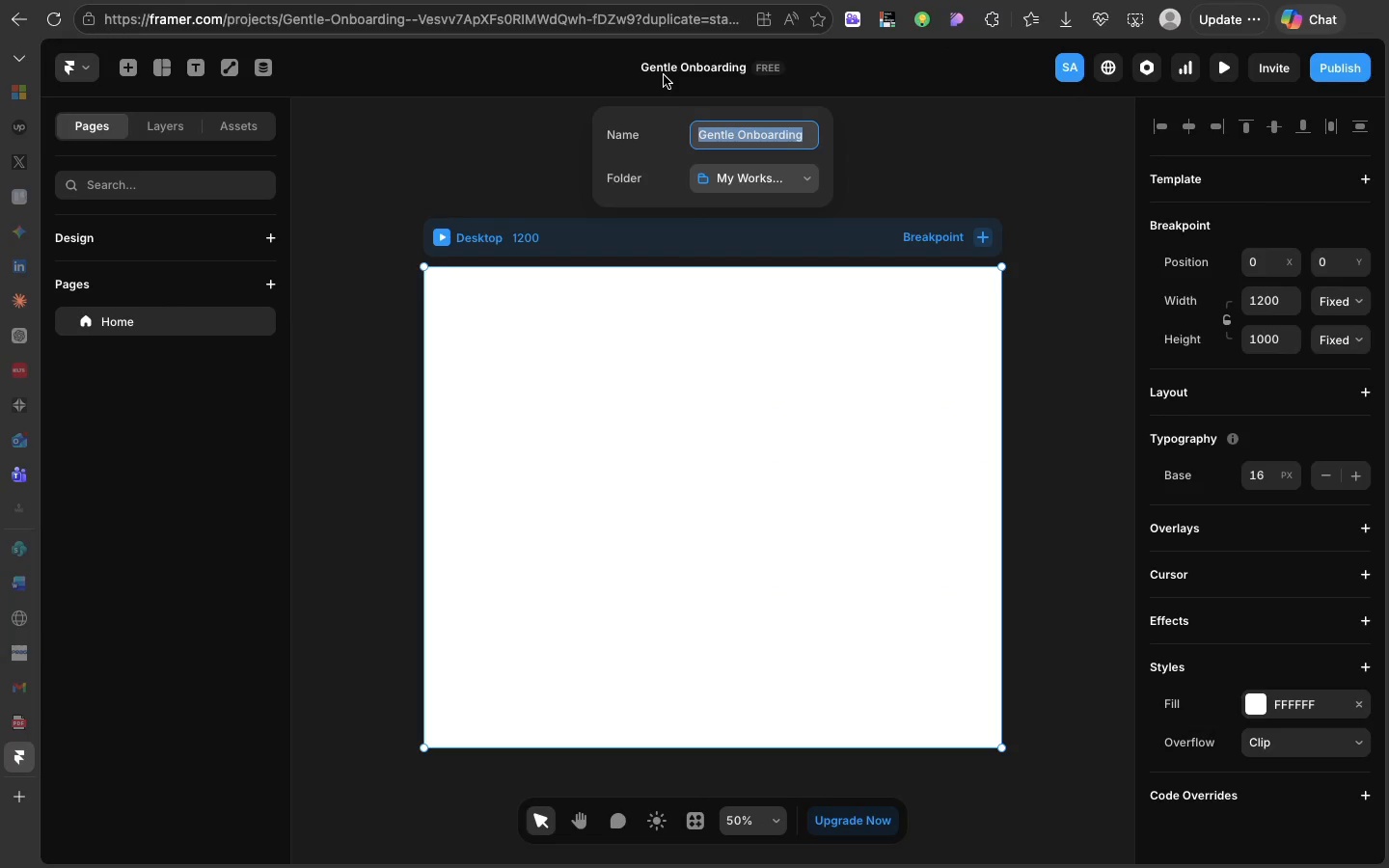 
key(Meta+CommandLeft)
 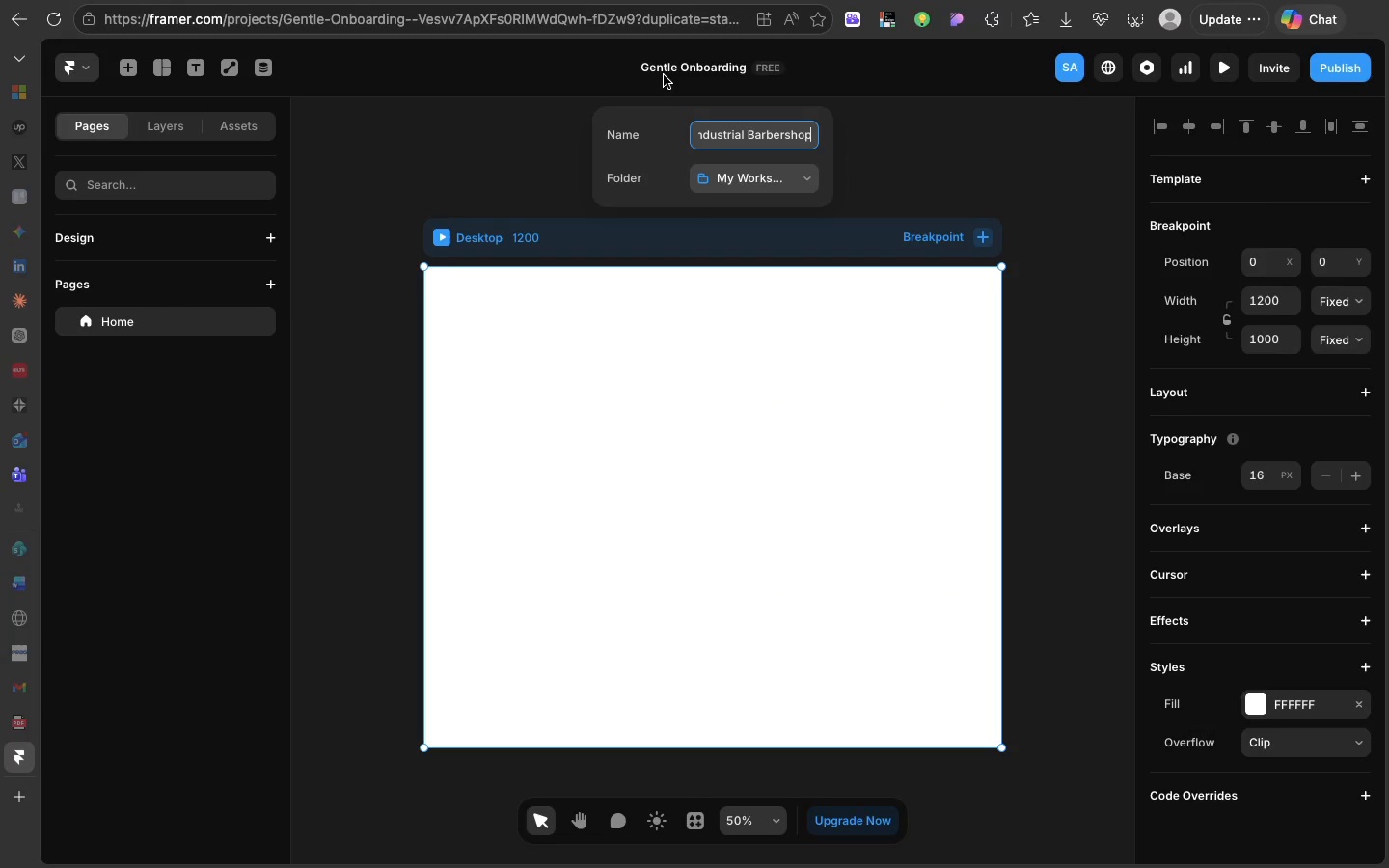 
key(Meta+V)
 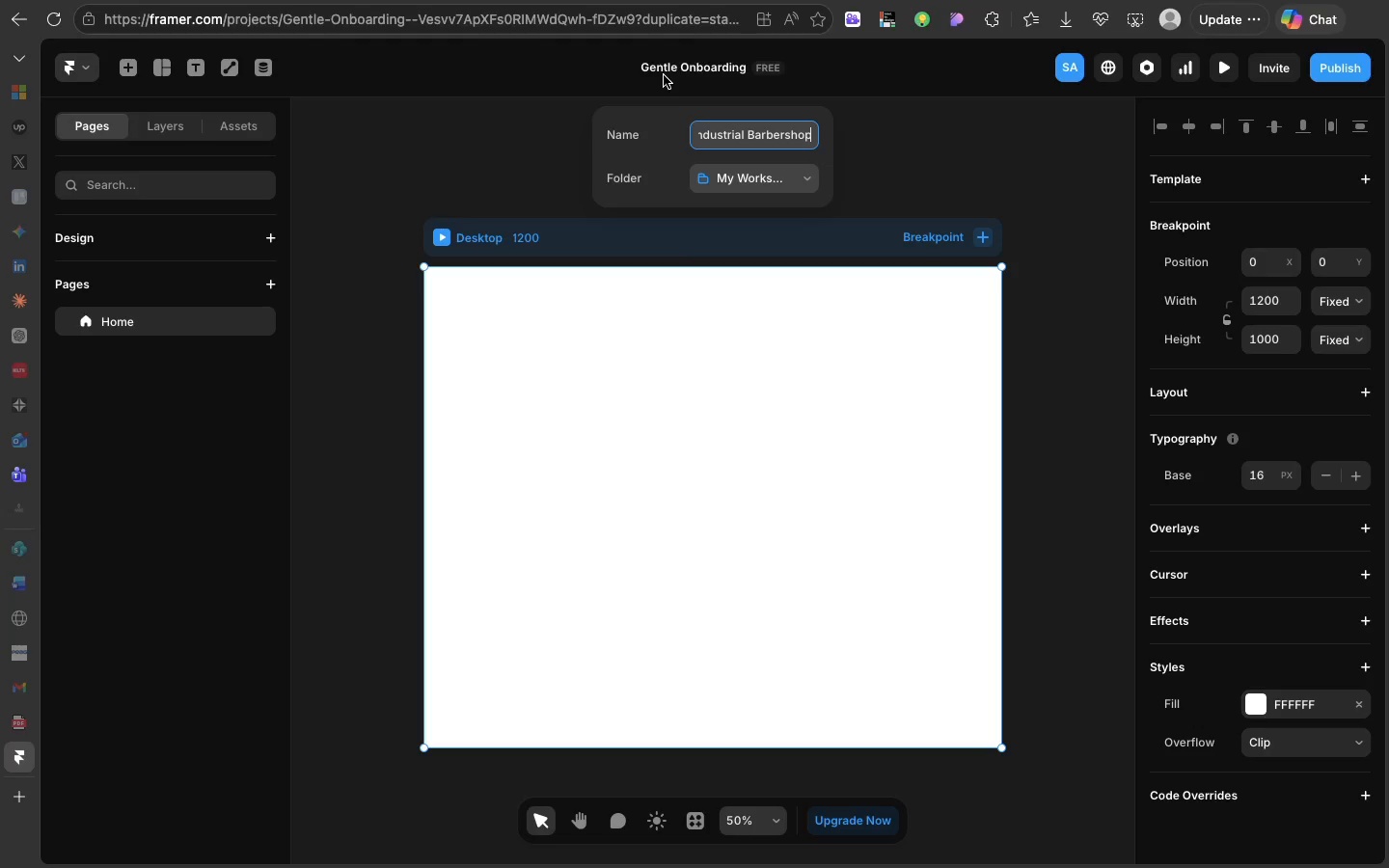 
key(Enter)
 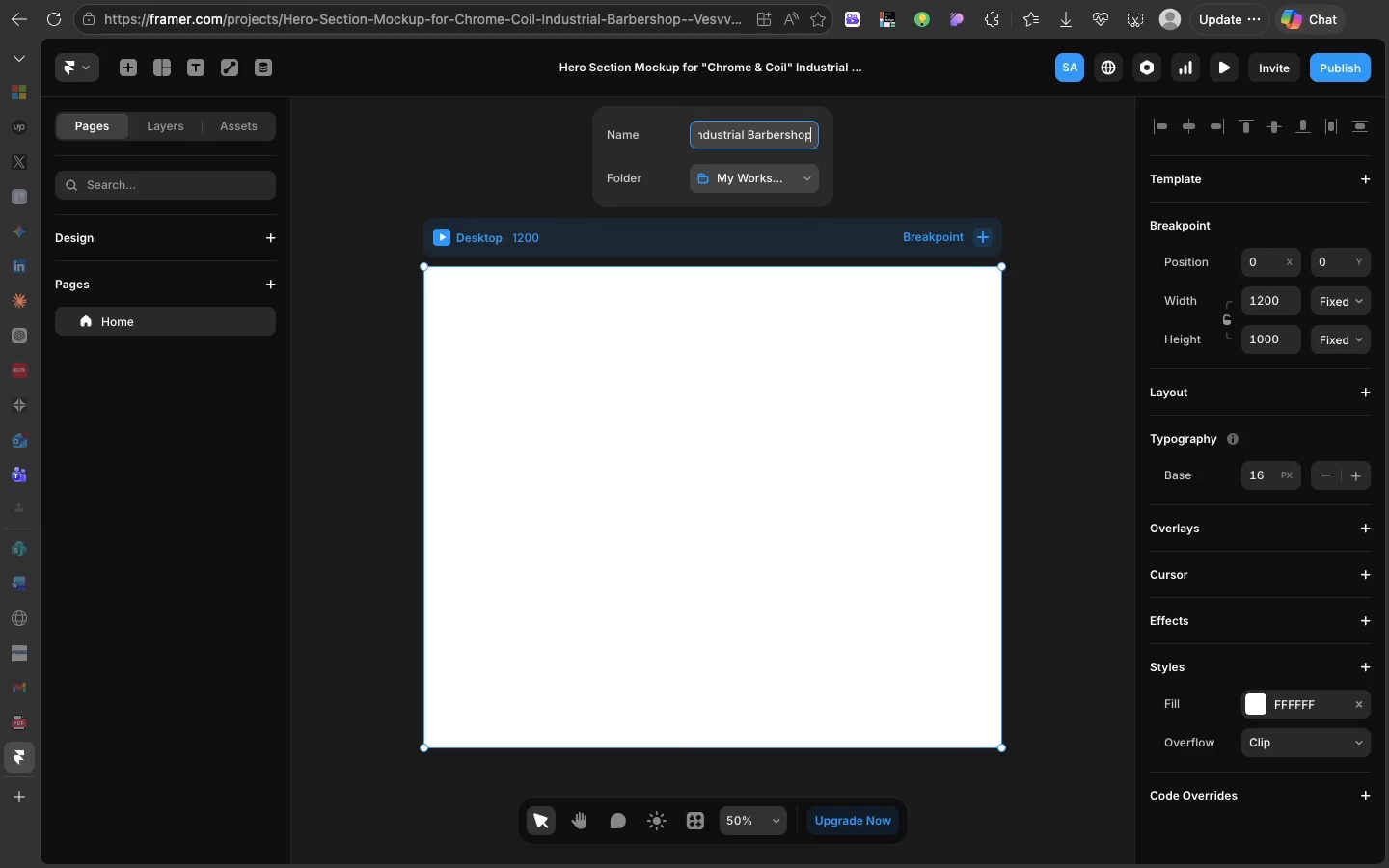 
wait(6.44)
 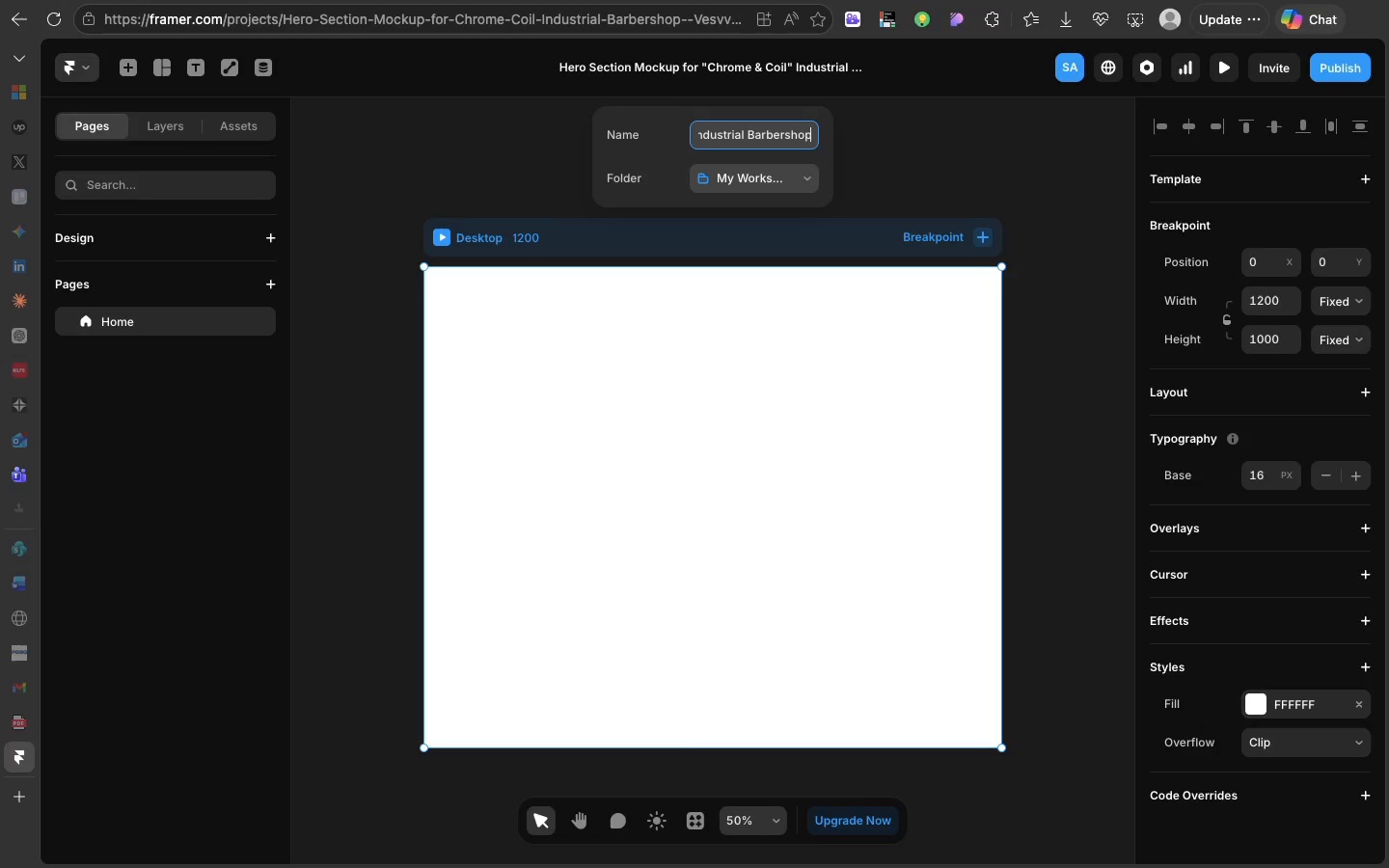 
left_click([912, 128])
 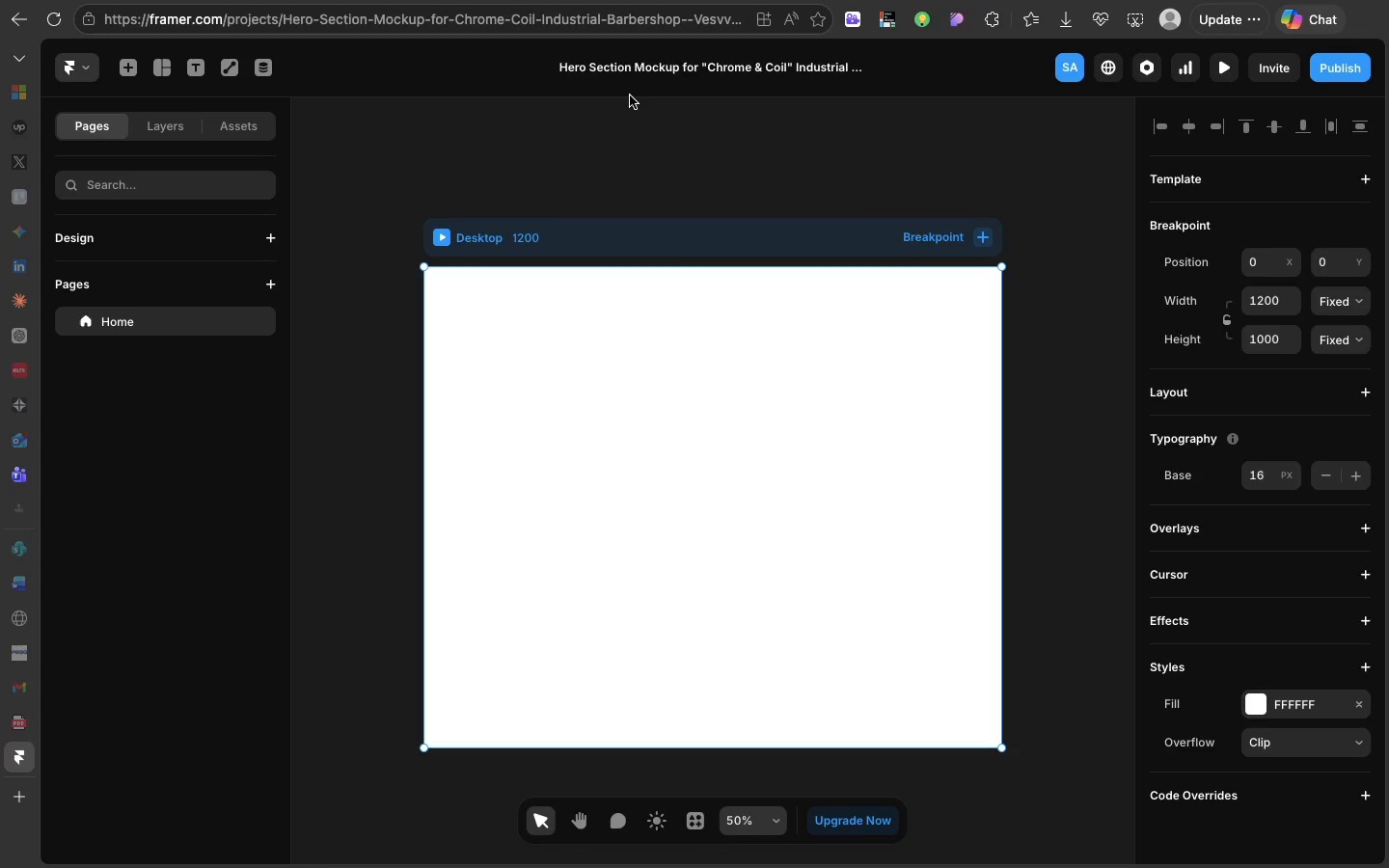 
wait(13.68)
 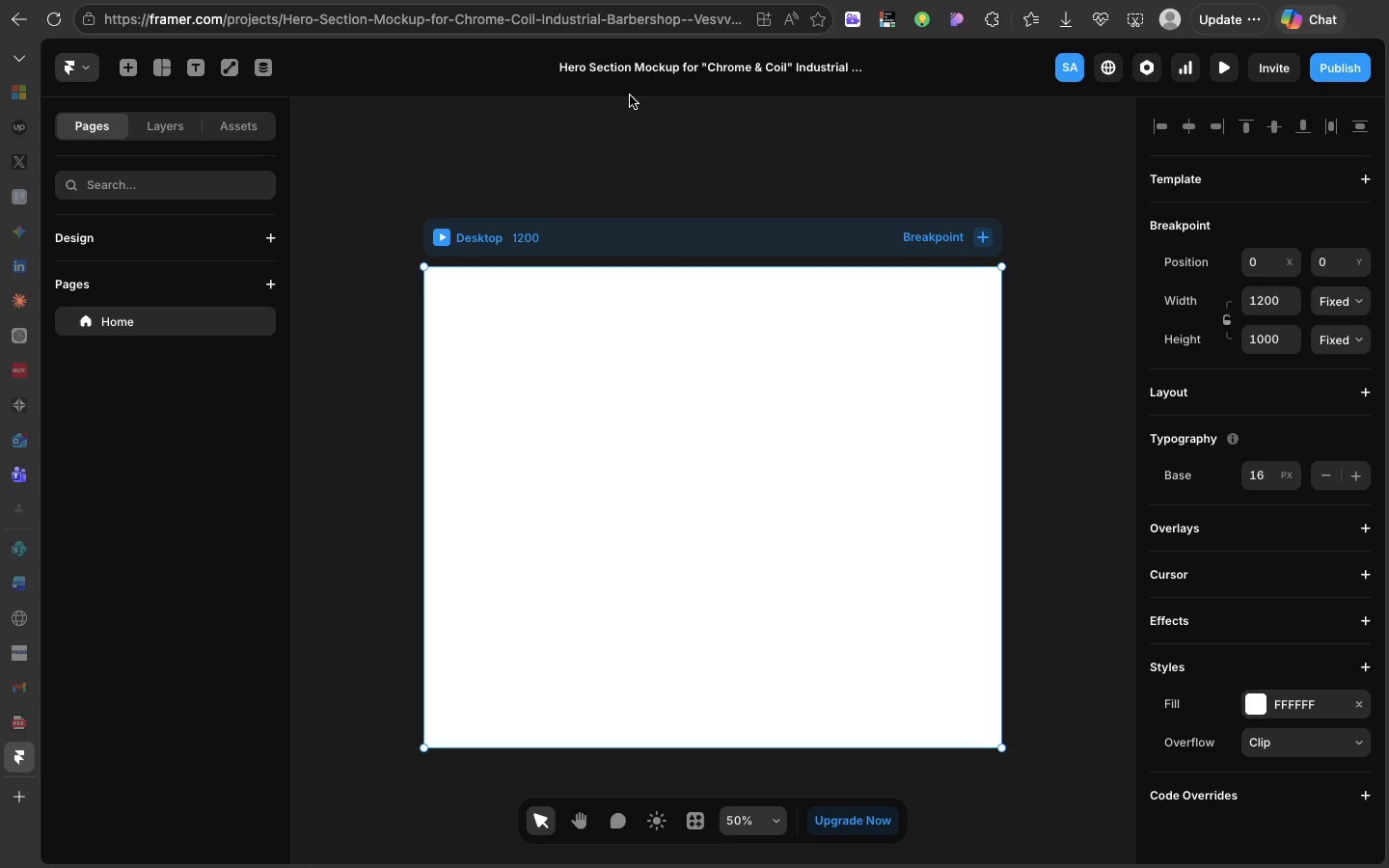 
left_click([491, 315])
 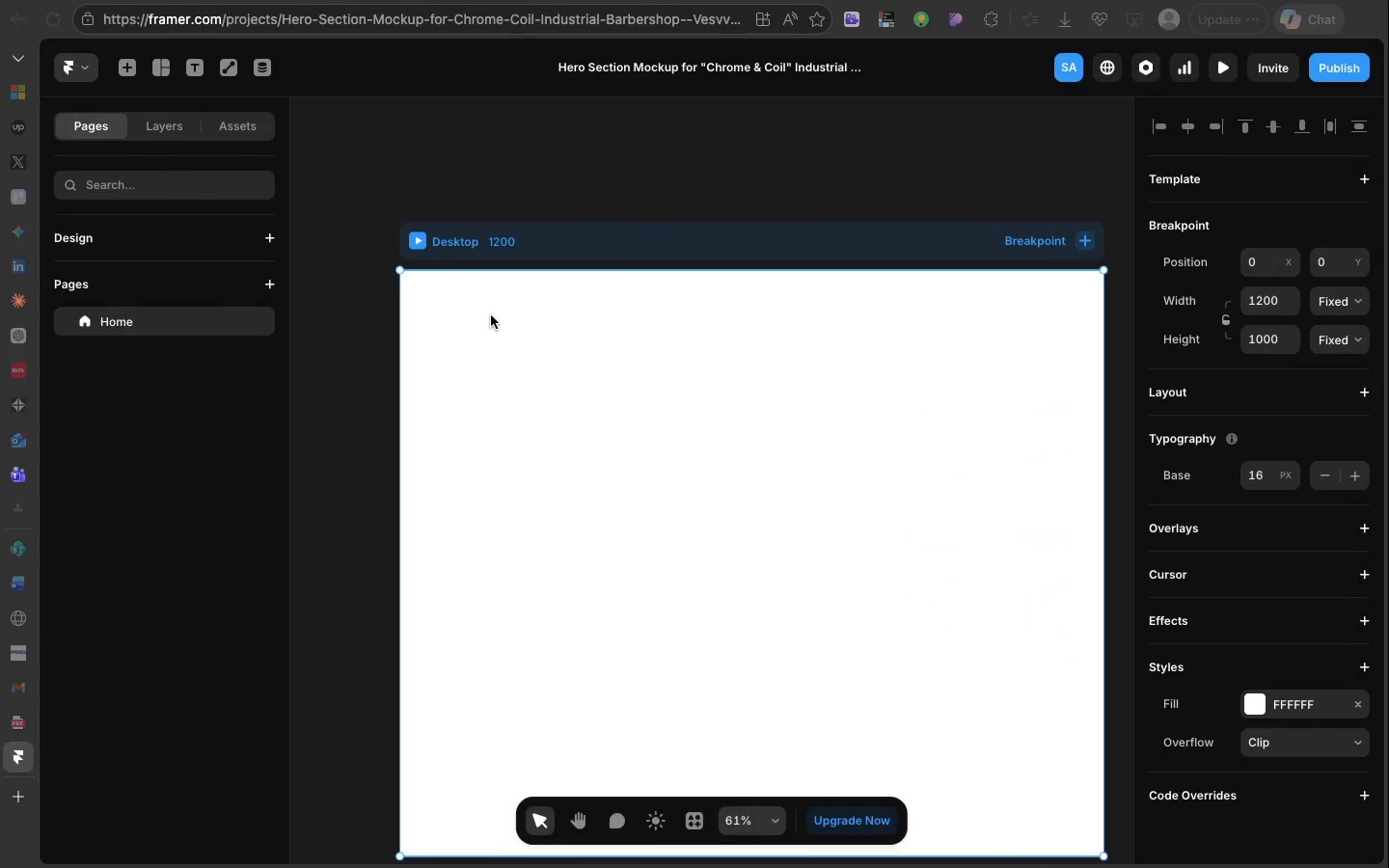 
wait(8.8)
 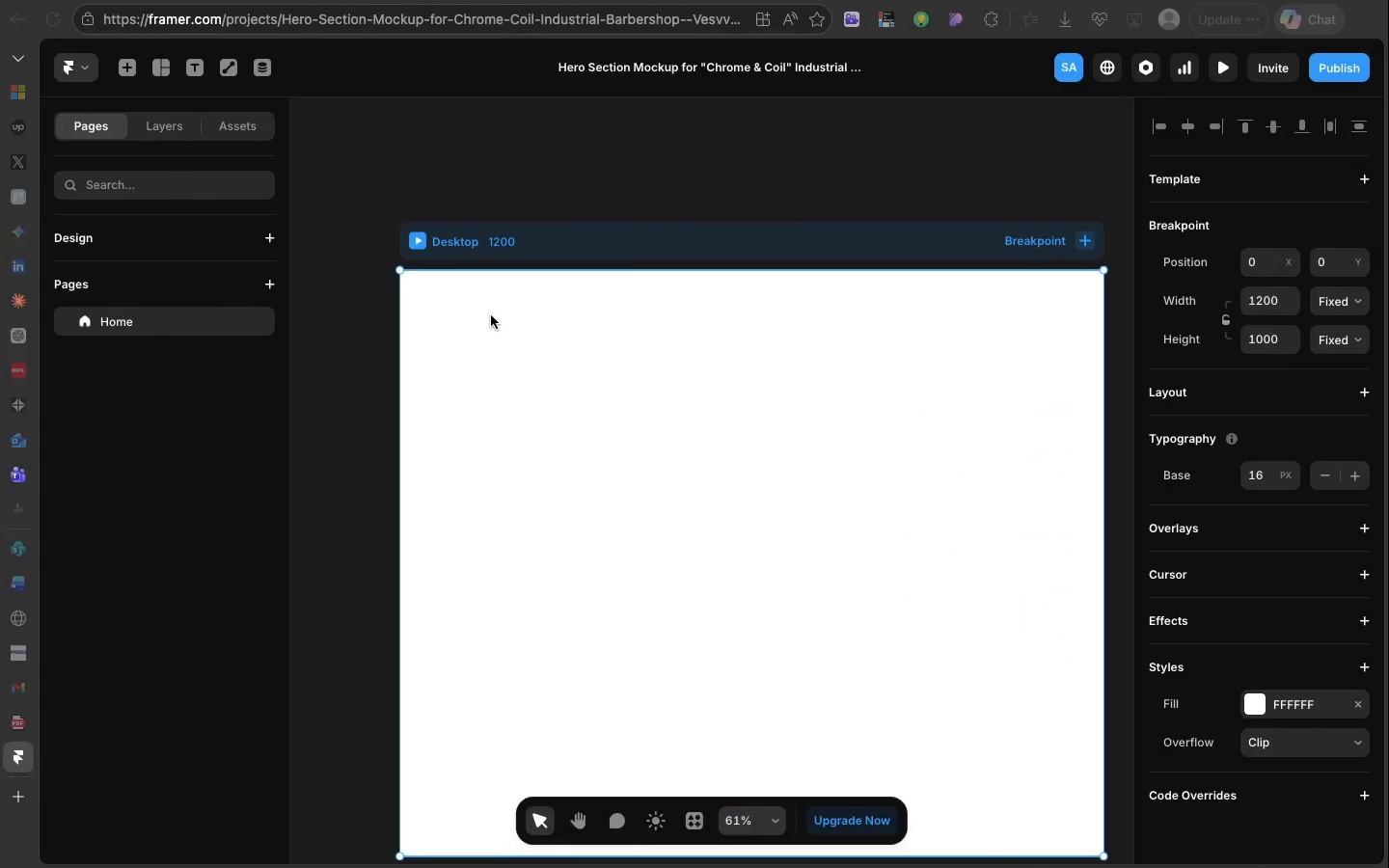 
scroll: coordinate [564, 358], scroll_direction: down, amount: 16.0
 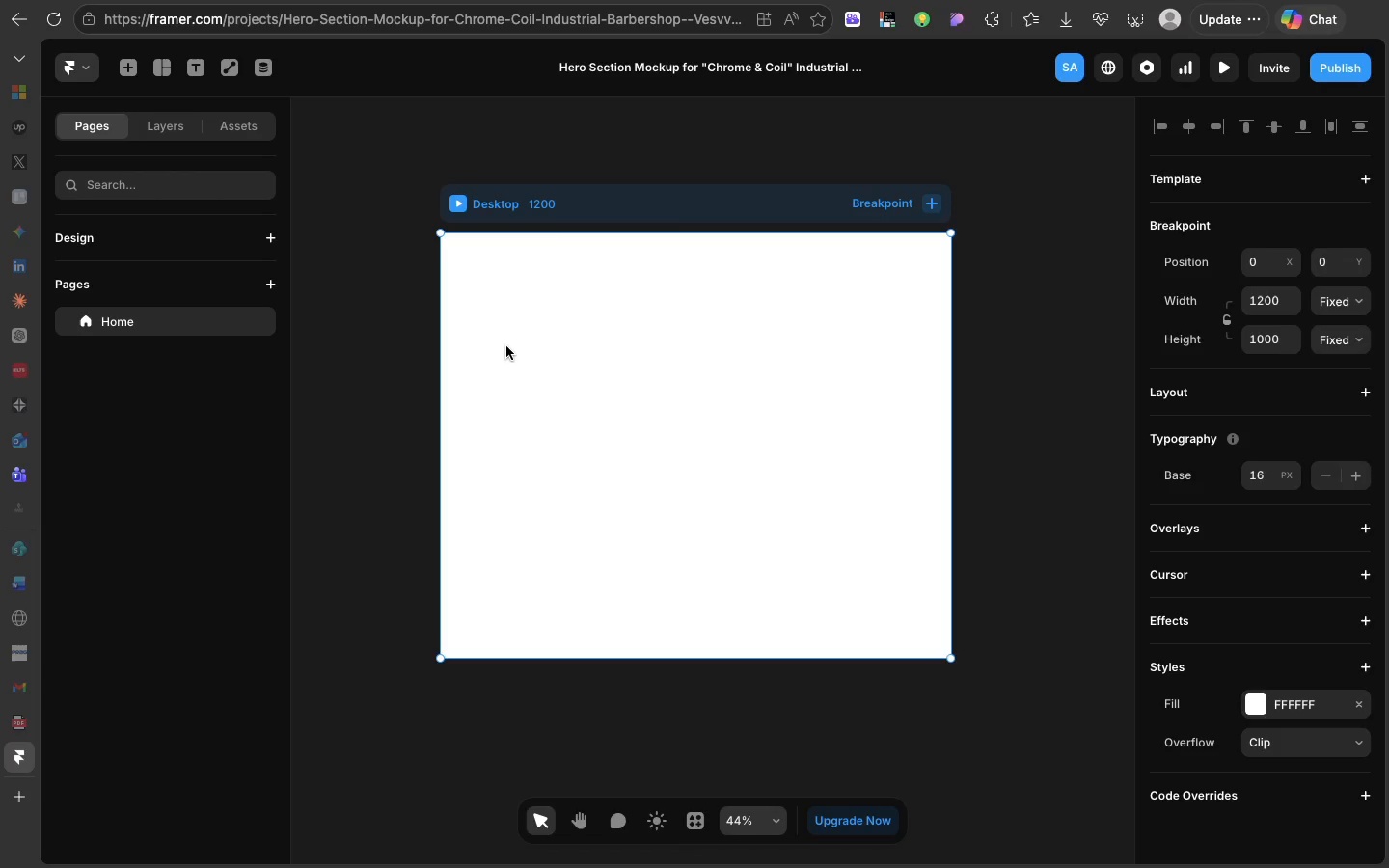 
wait(48.07)
 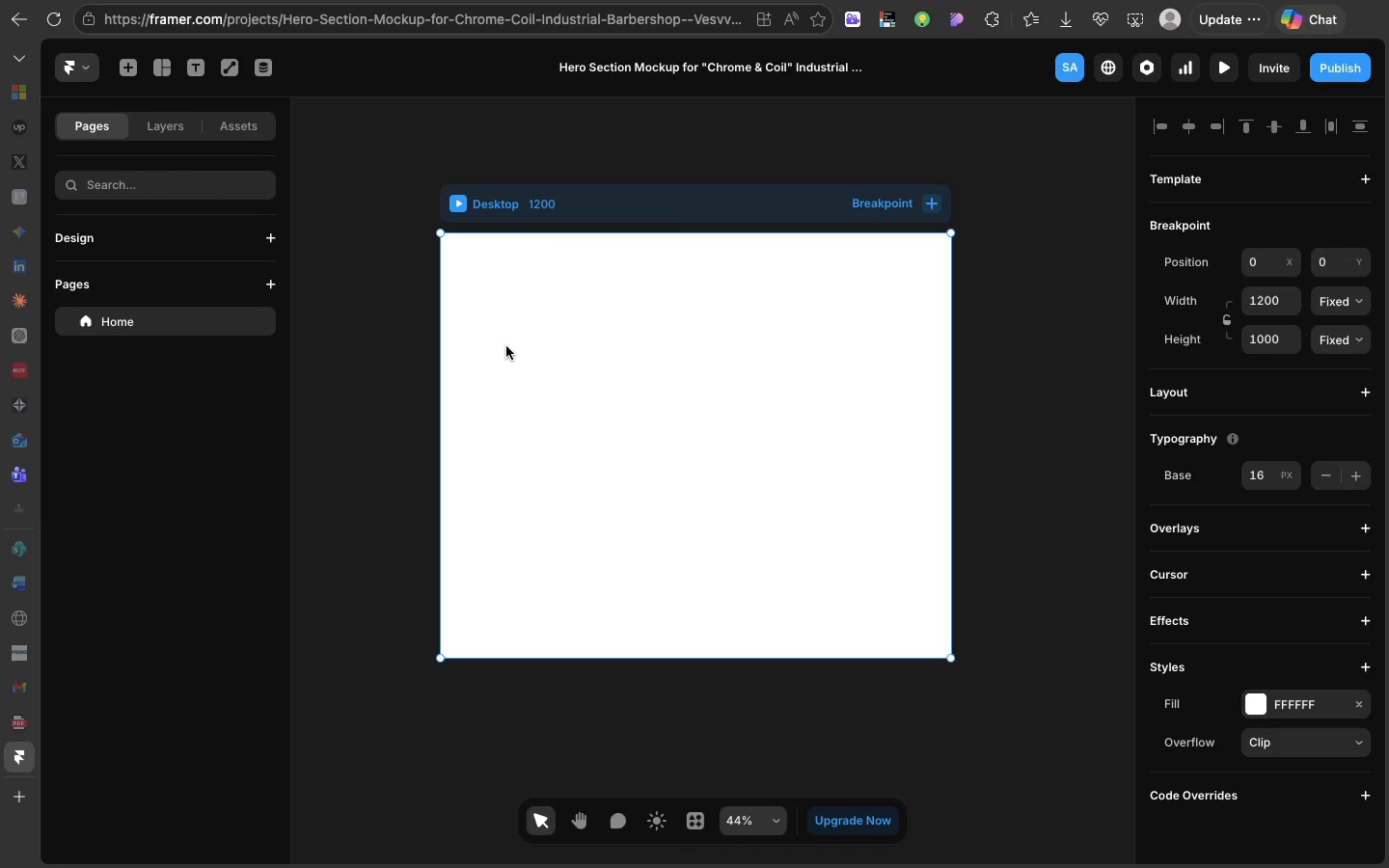 
left_click([477, 414])
 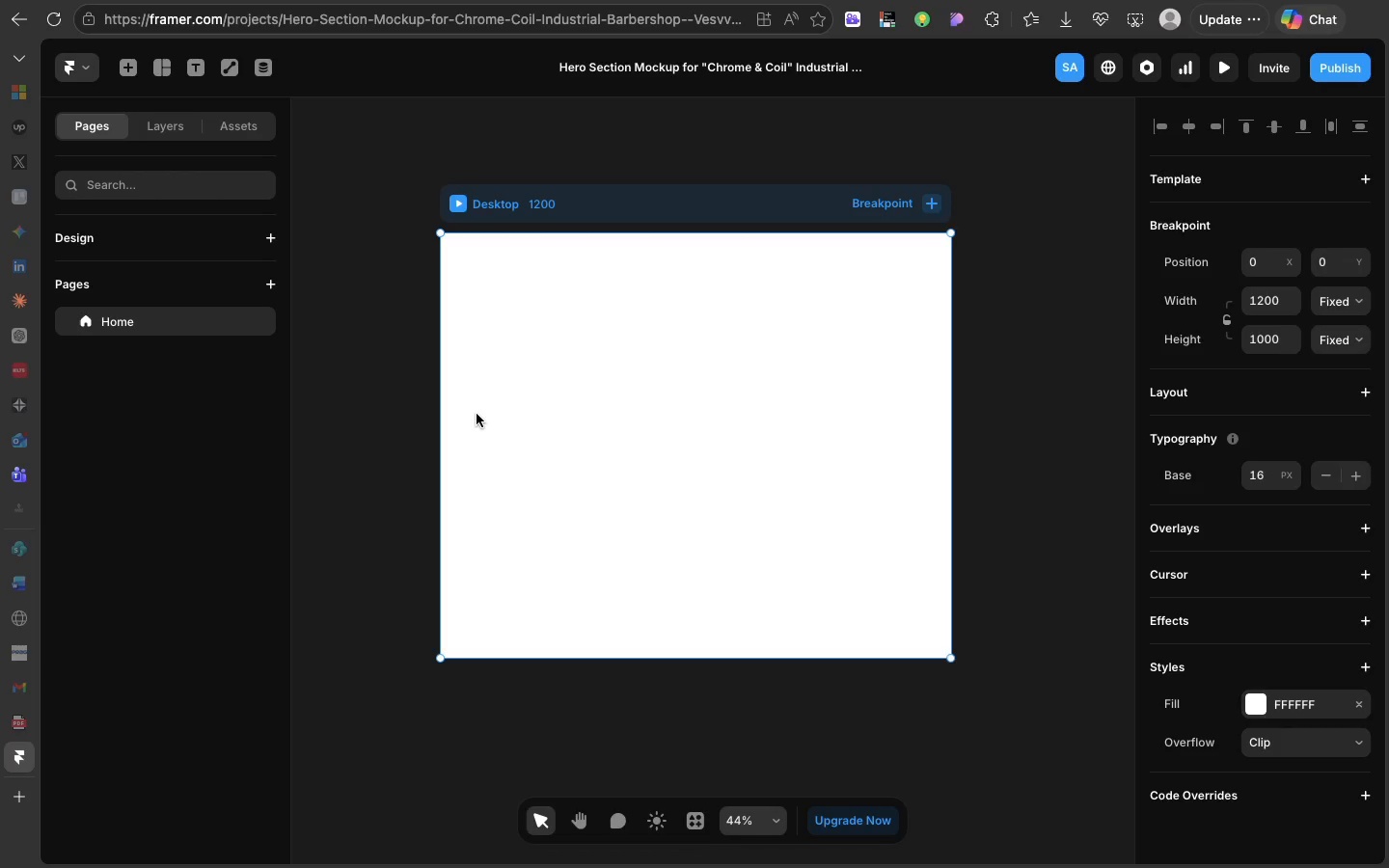 
key(F)
 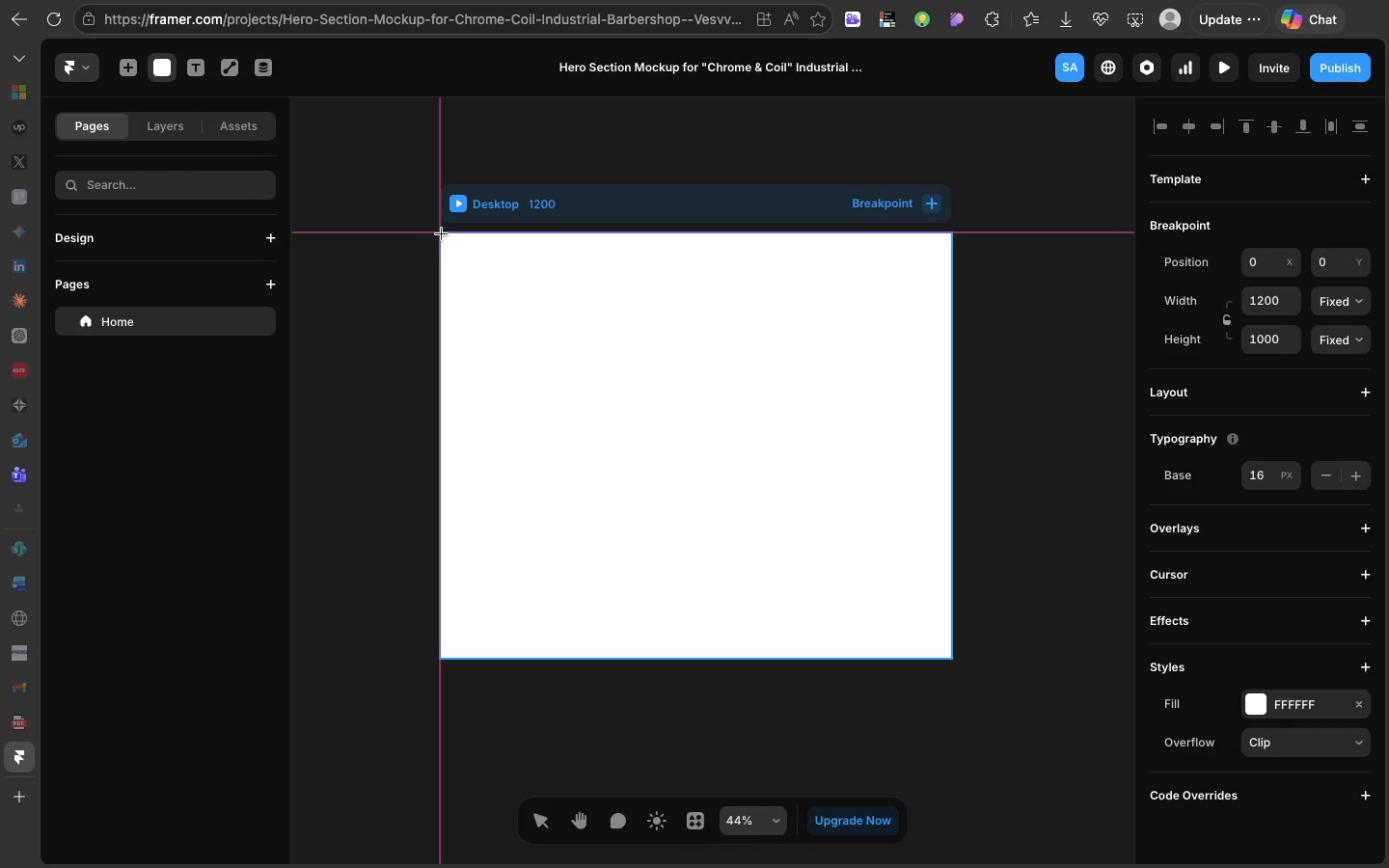 
left_click_drag(start_coordinate=[441, 233], to_coordinate=[948, 591])
 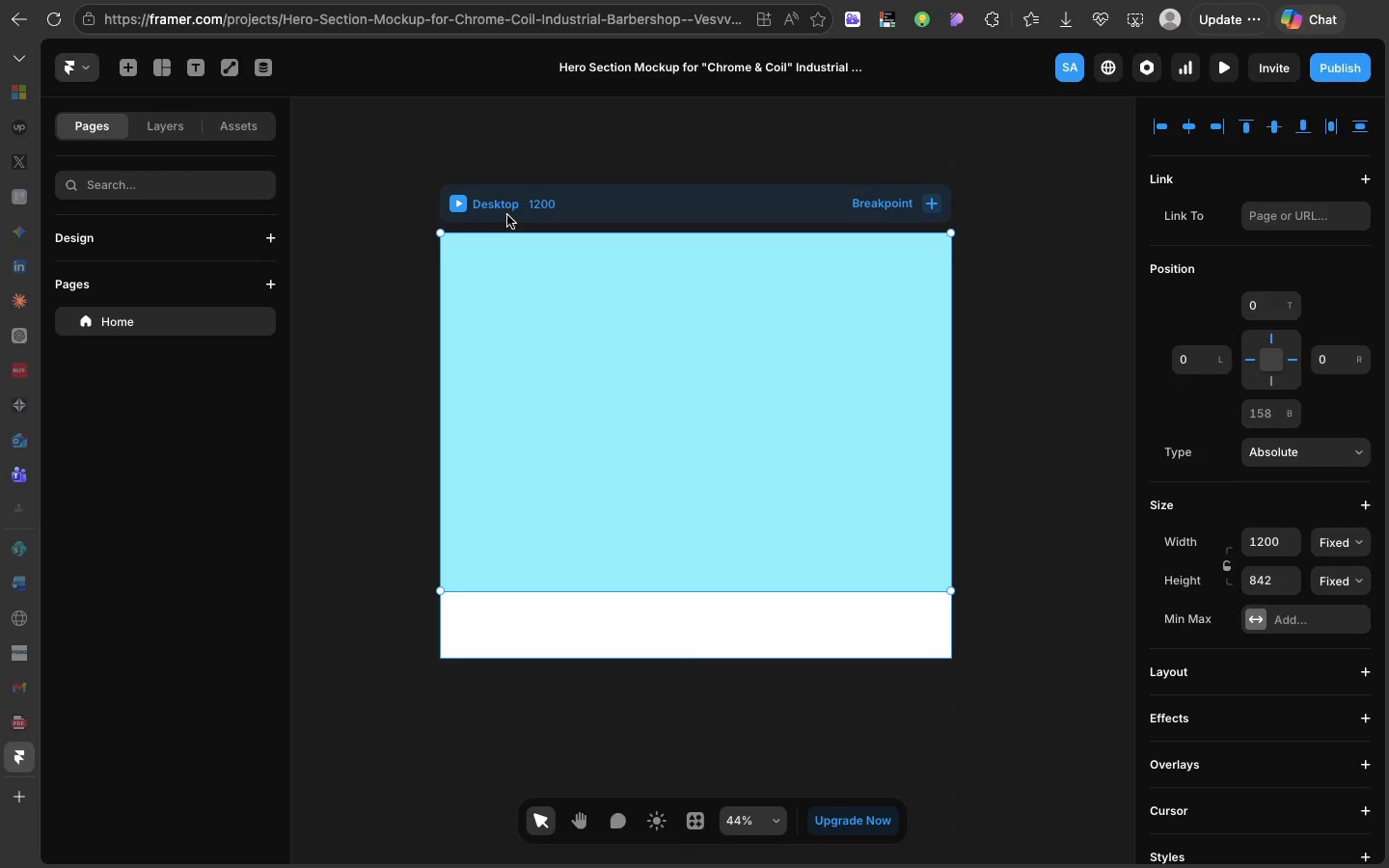 
right_click([507, 215])
 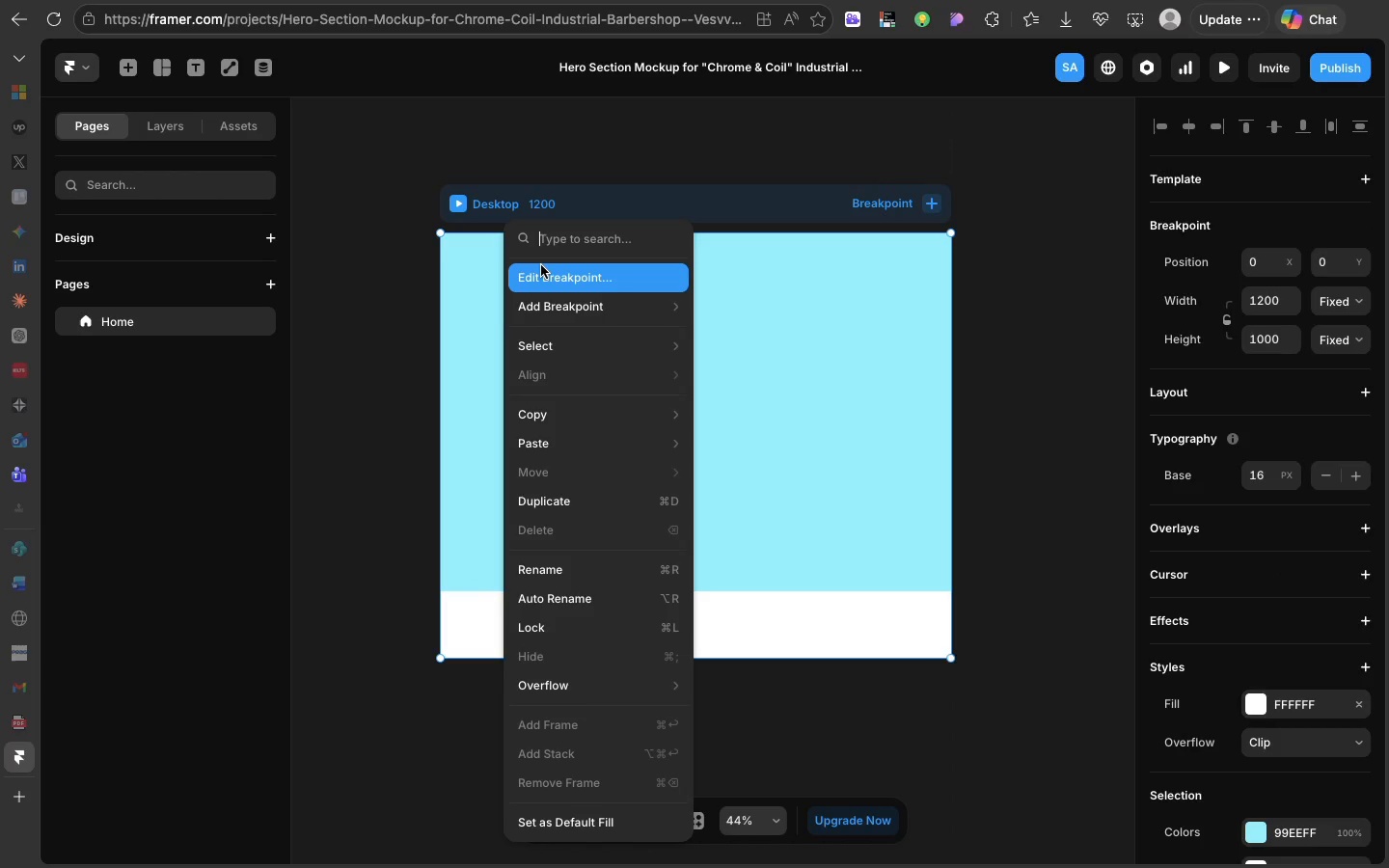 
left_click([541, 268])
 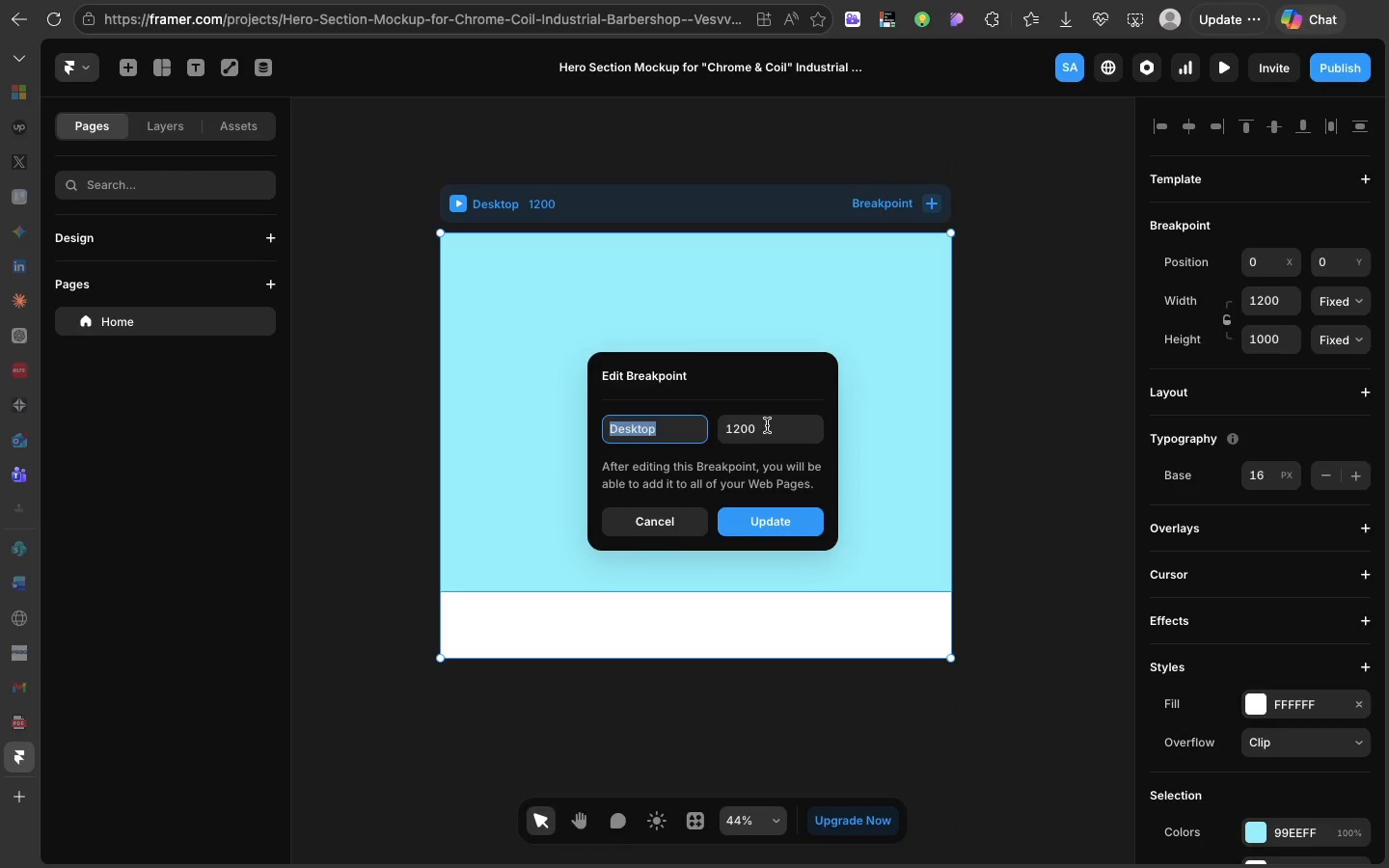 
left_click([767, 425])
 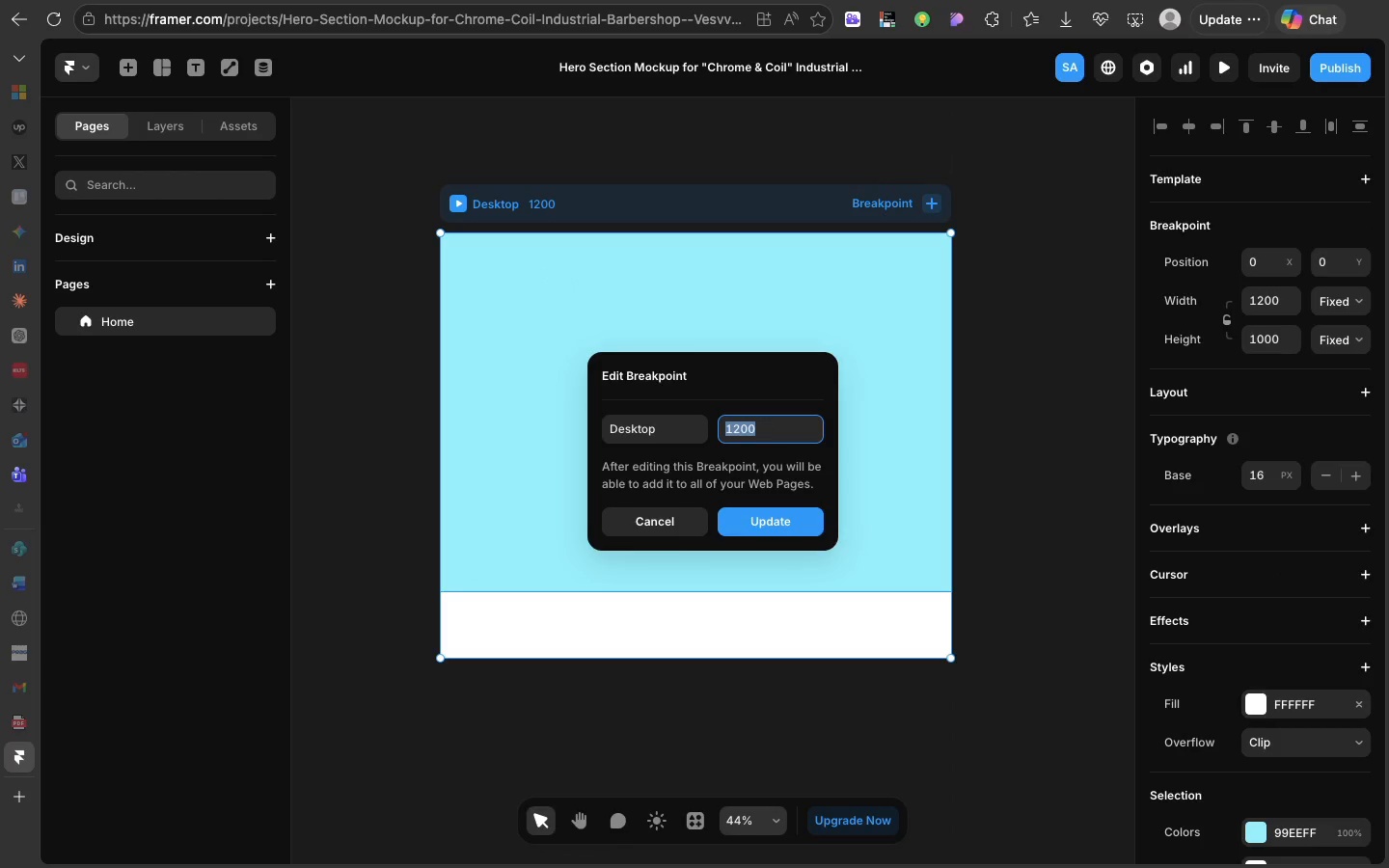 
type(1440)
 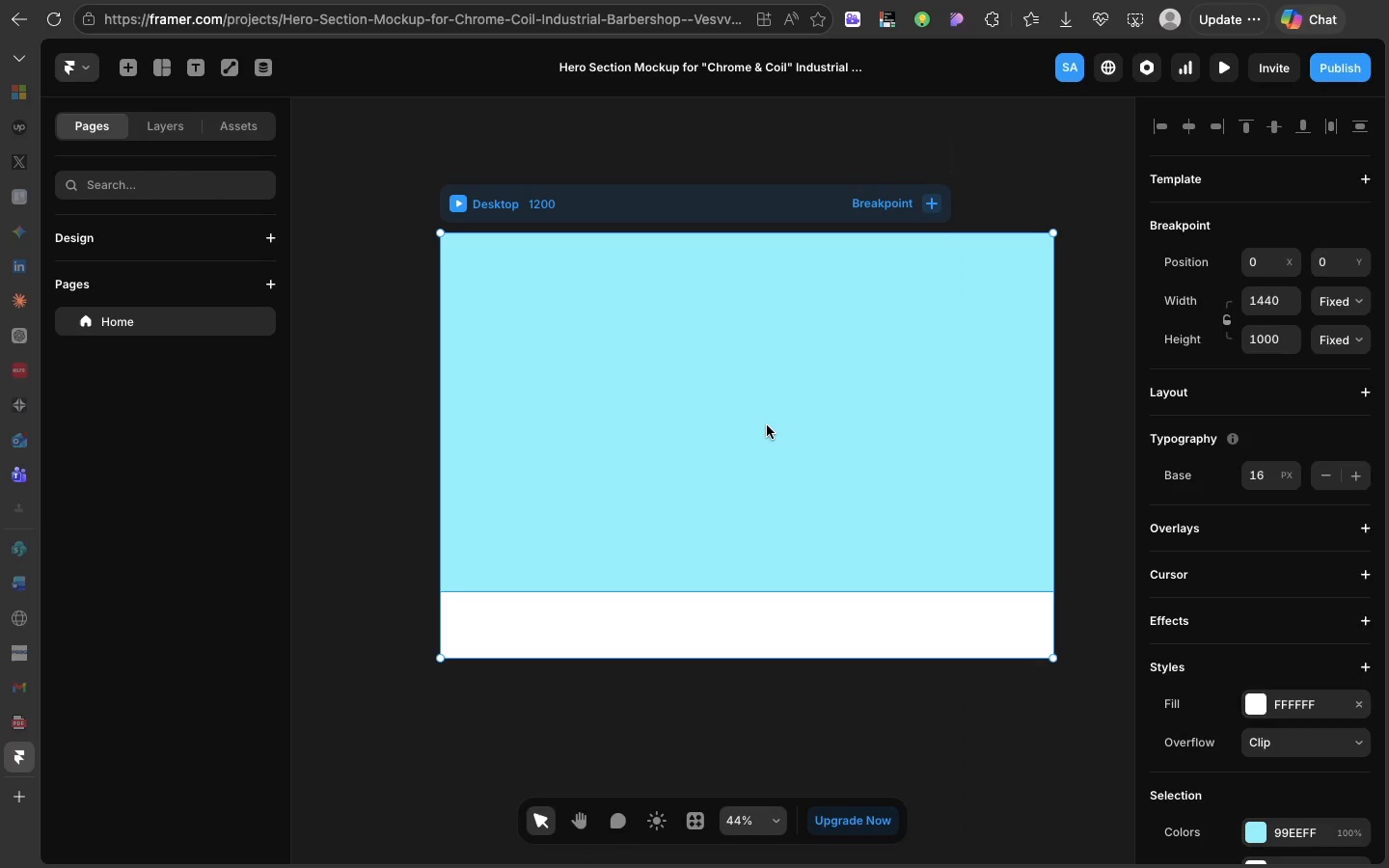 
hold_key(key=Enter, duration=0.31)
 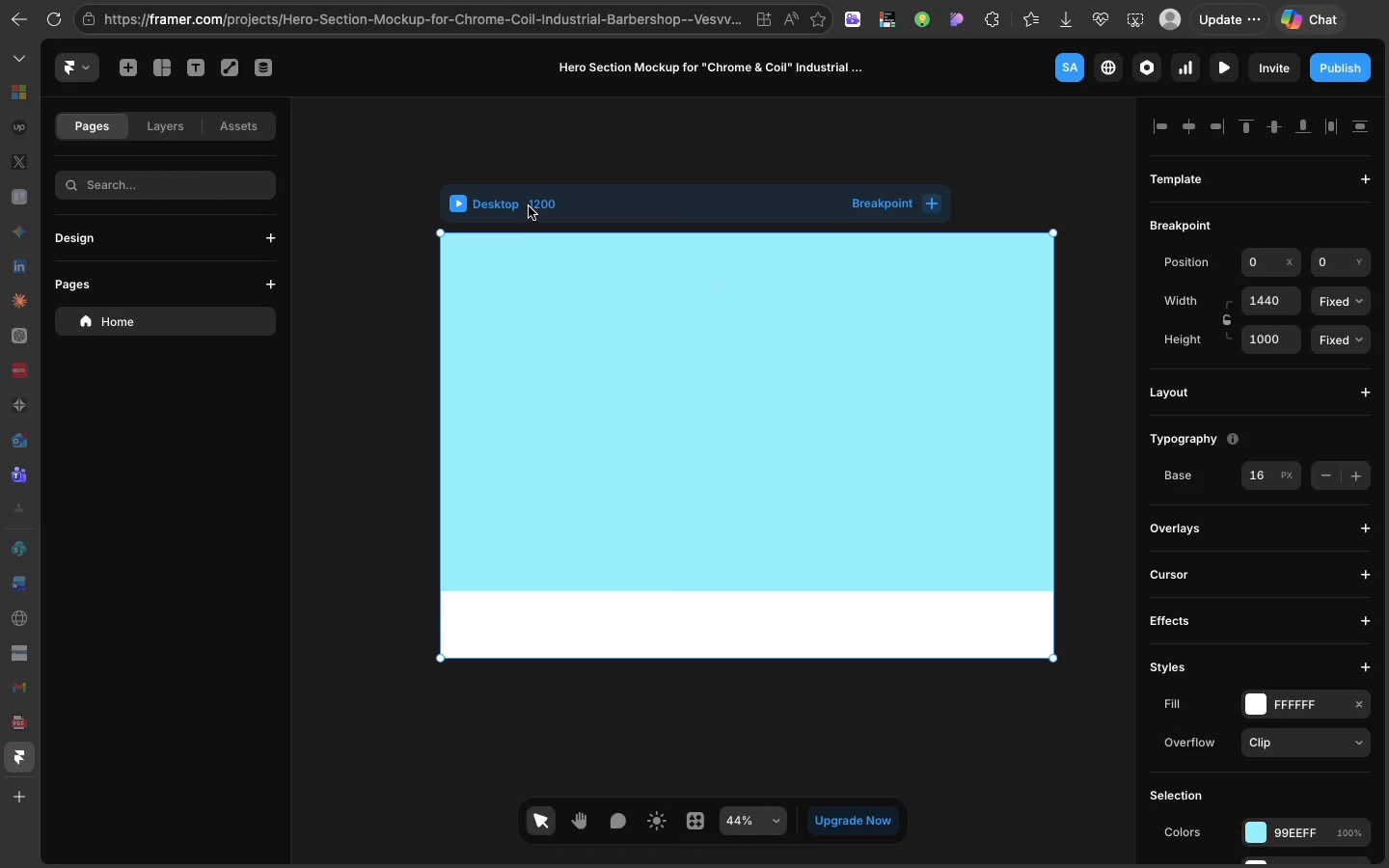 
wait(5.25)
 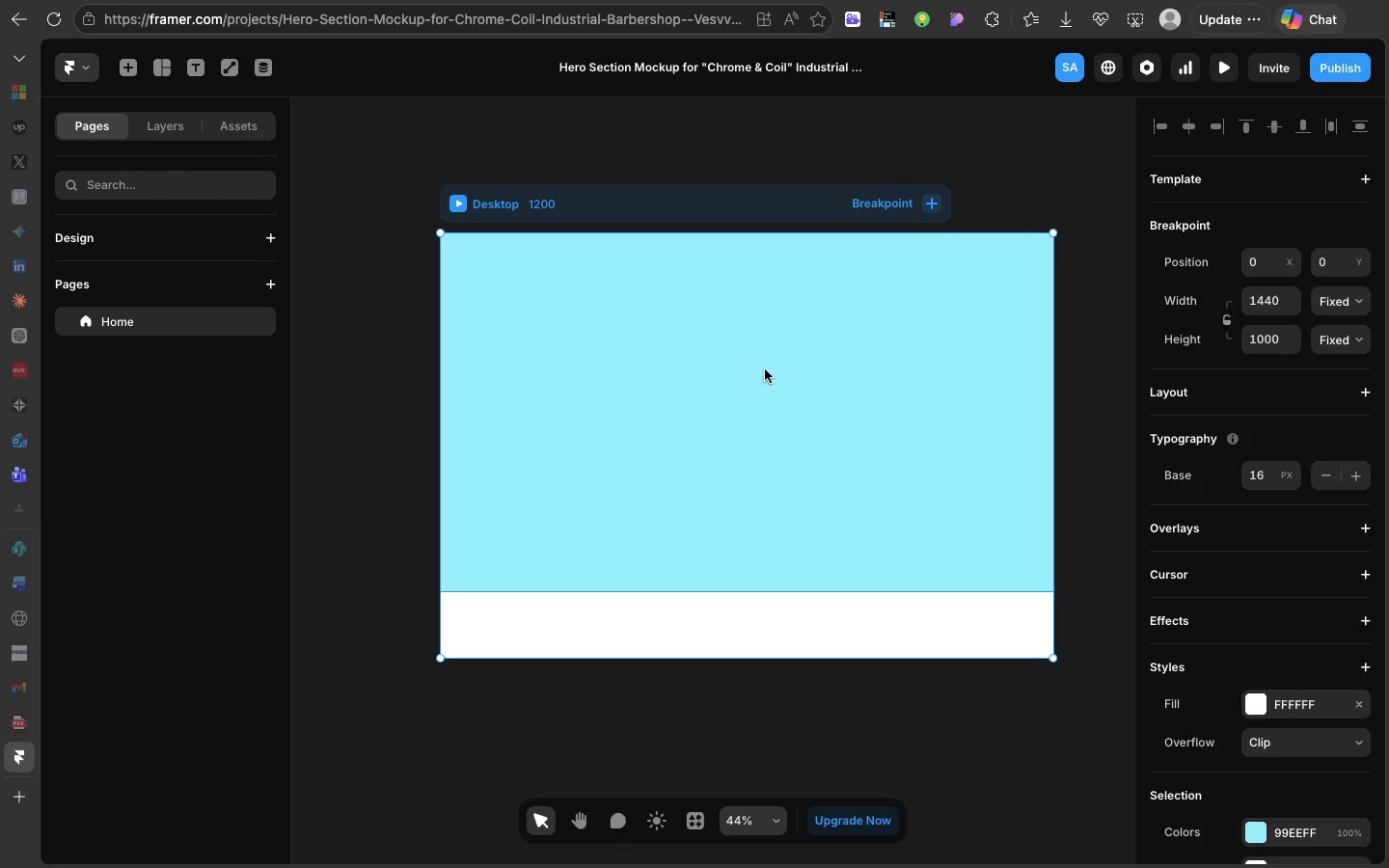 
right_click([529, 206])
 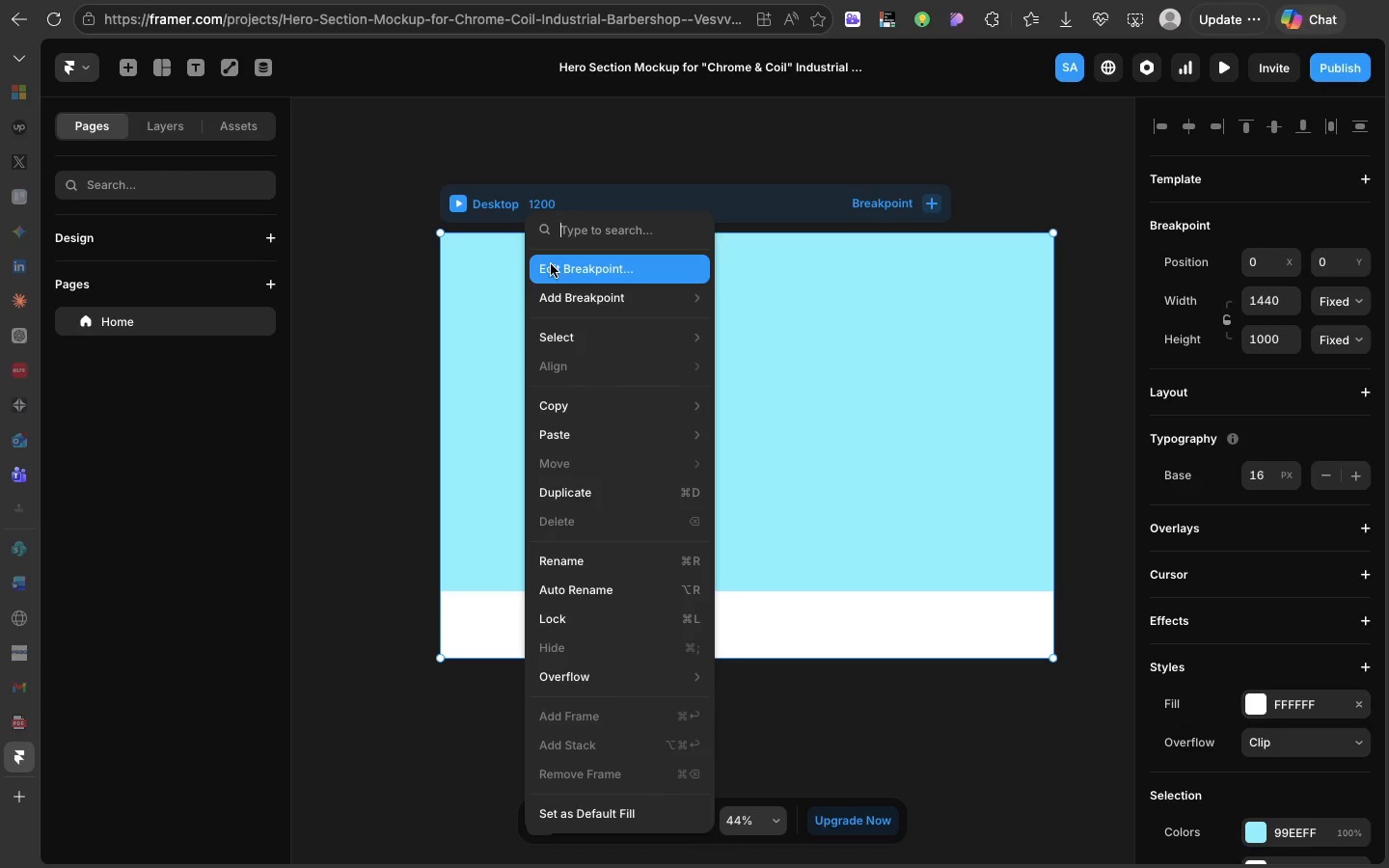 
left_click([551, 264])
 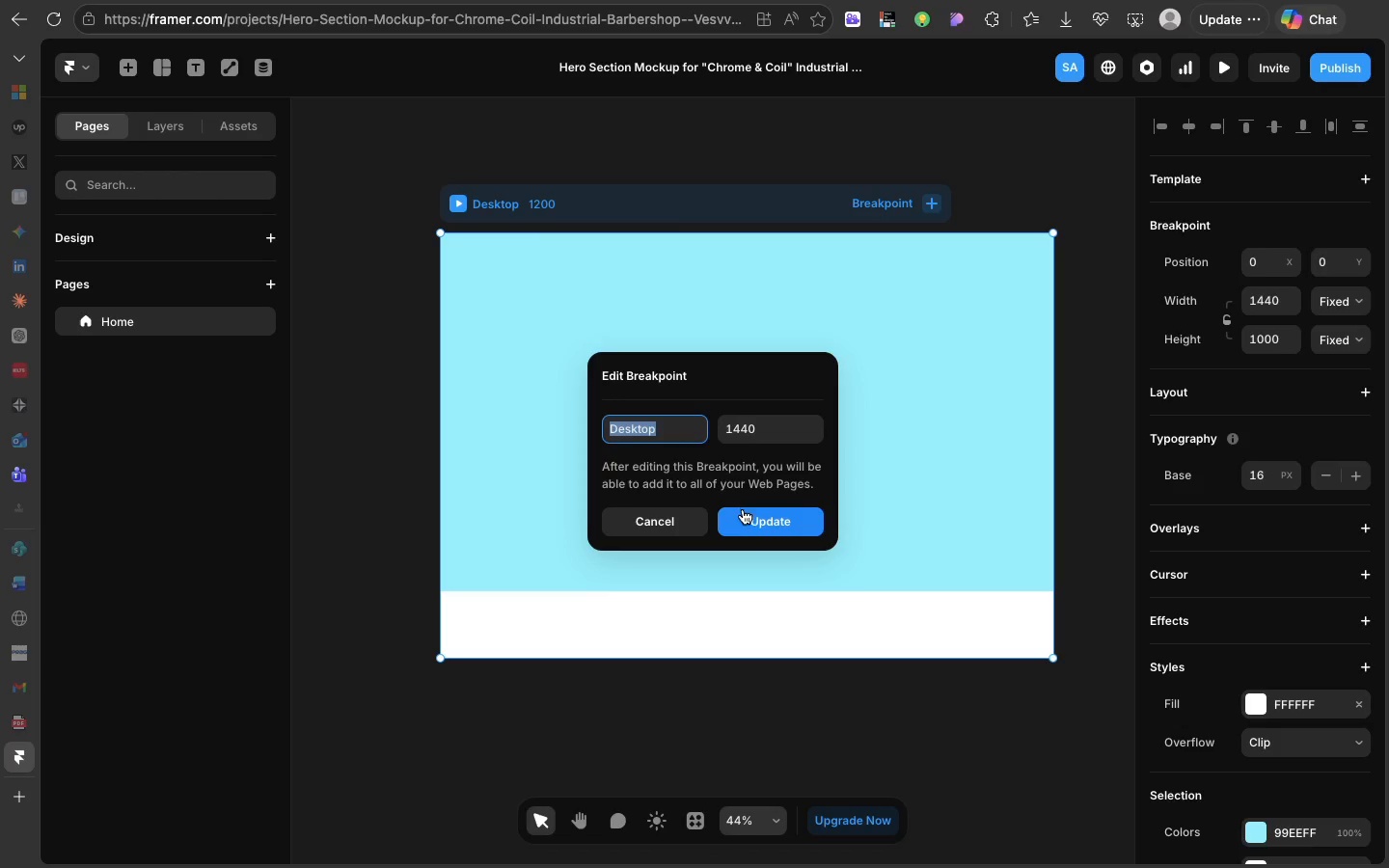 
left_click([750, 525])
 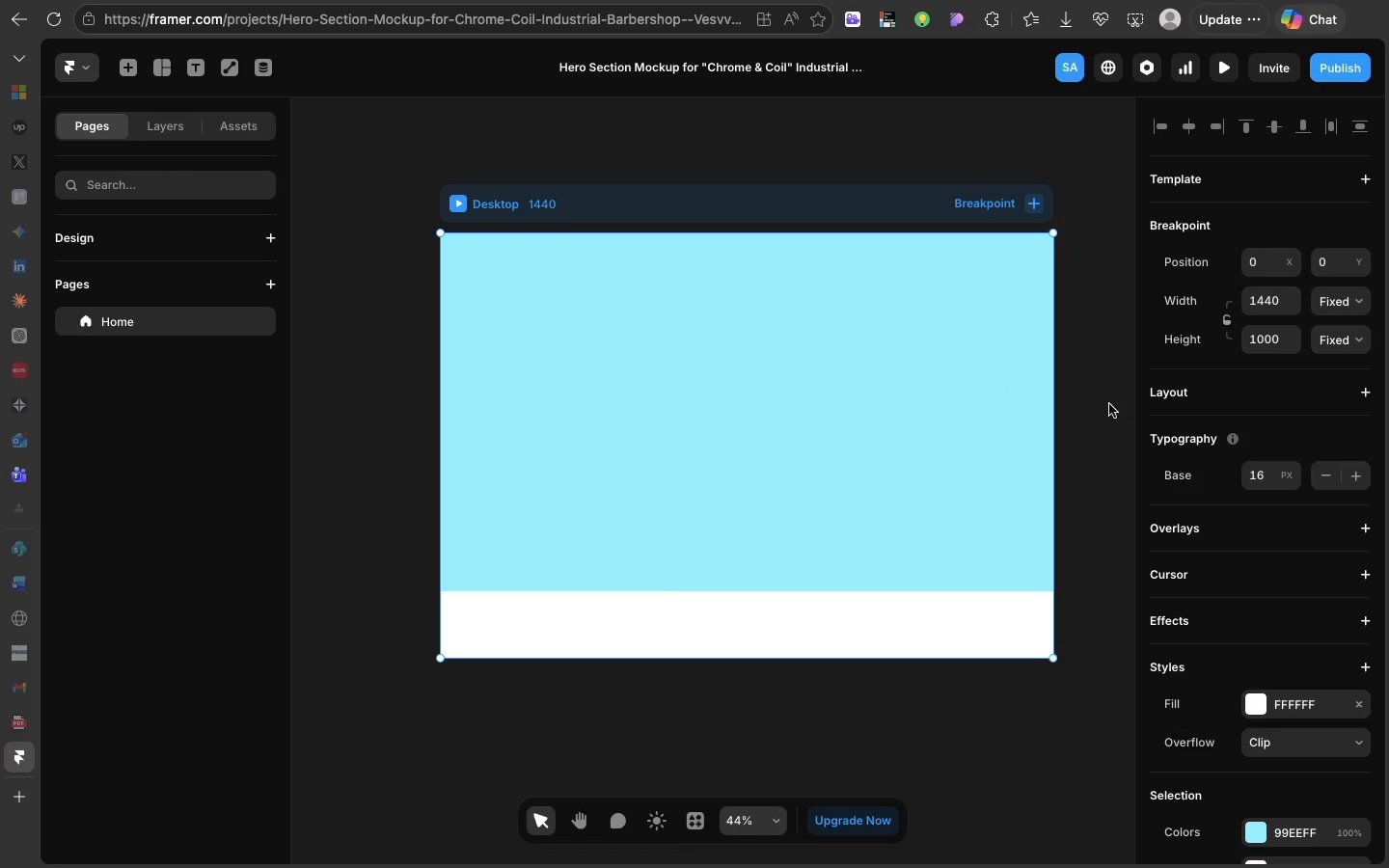 
wait(10.35)
 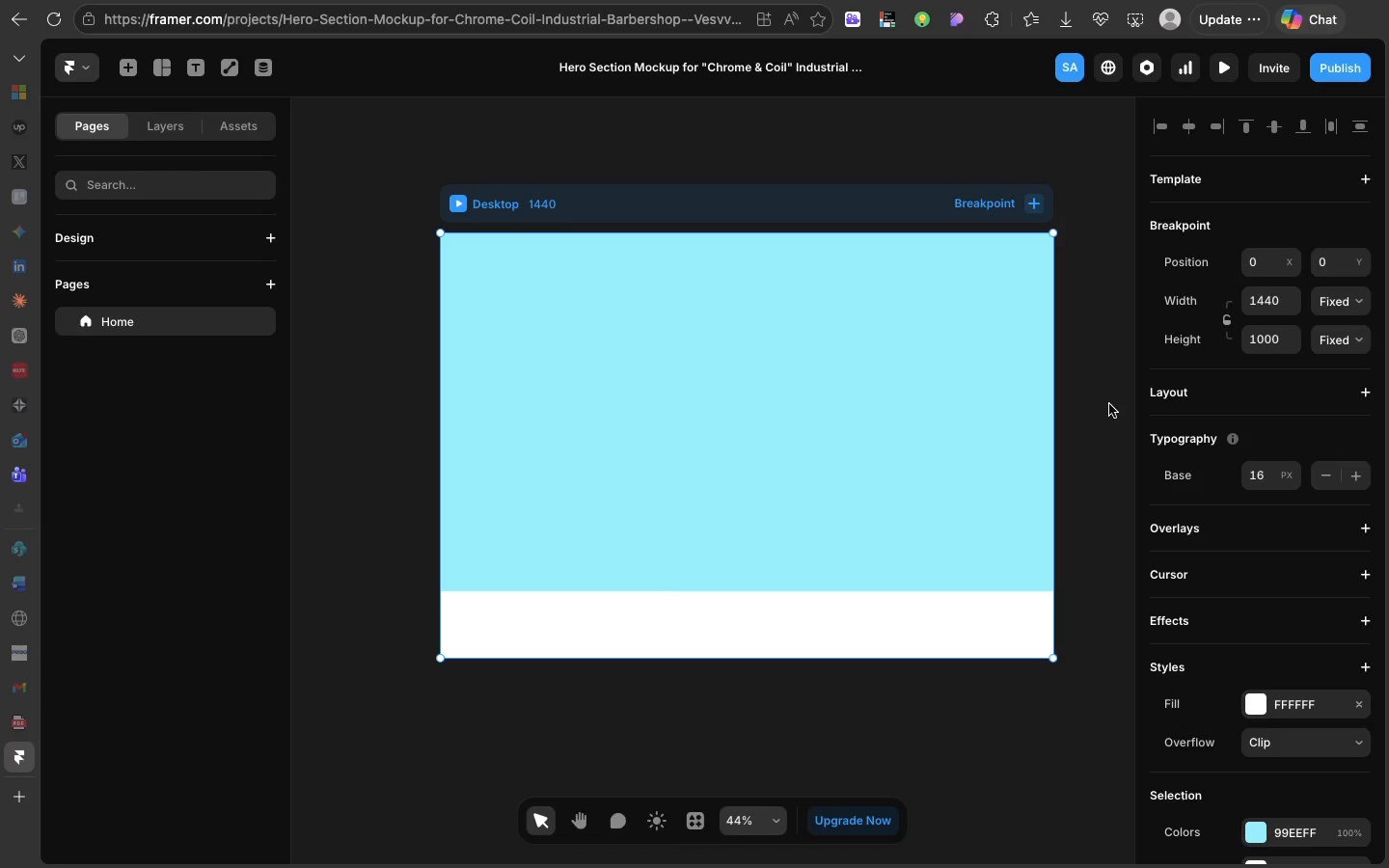 
left_click([1284, 699])
 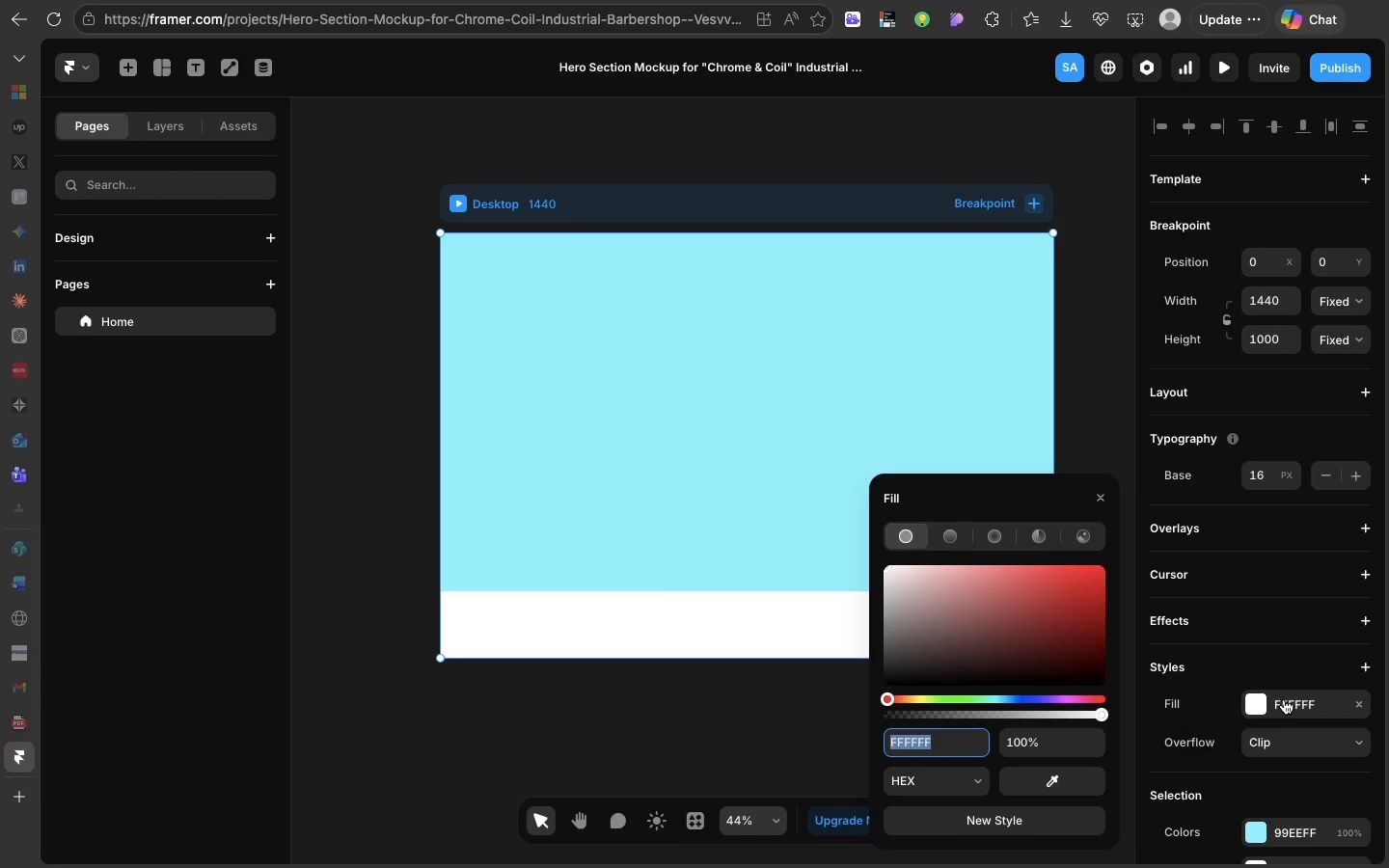 
type(2e2e2e)
 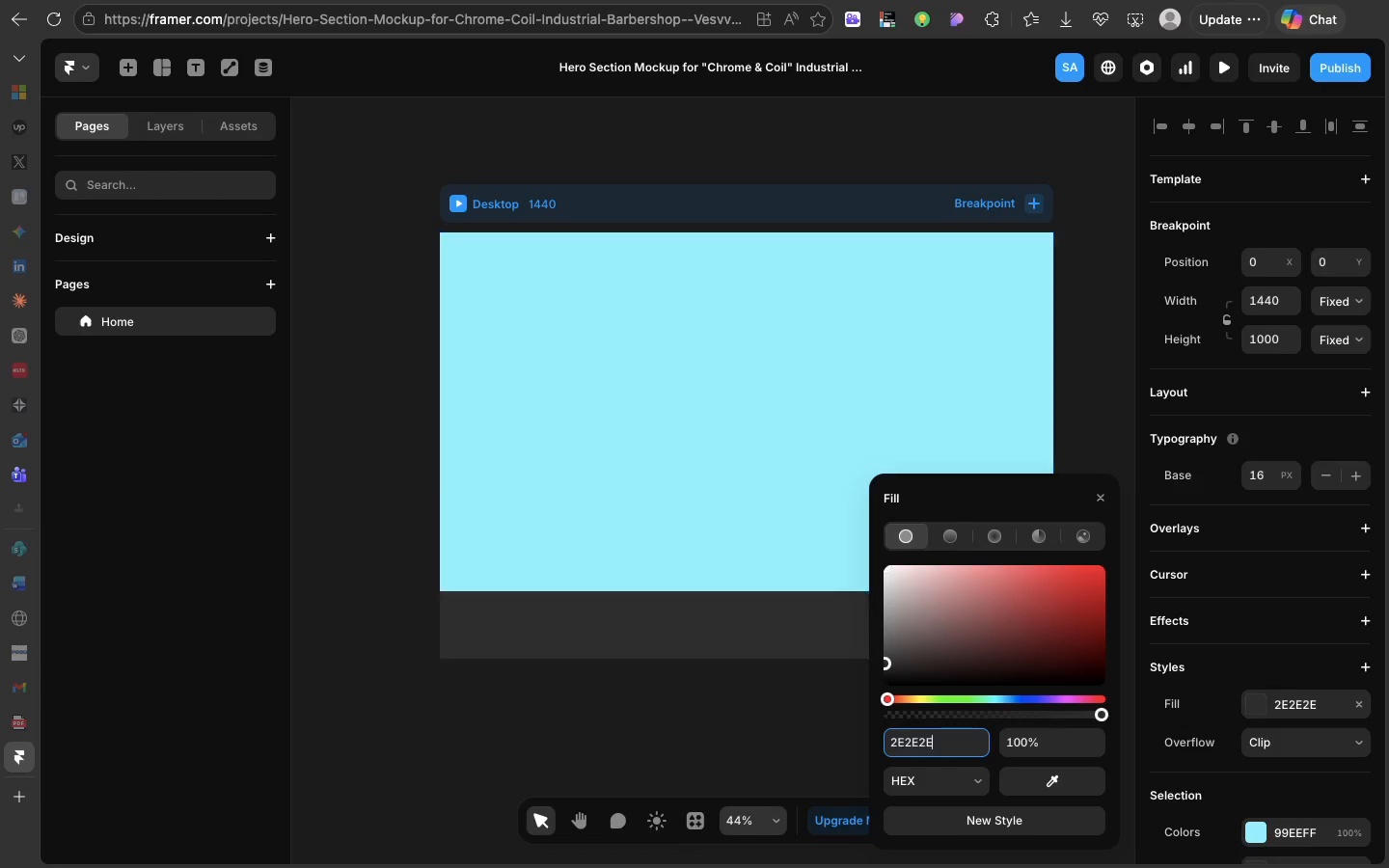 
key(Enter)
 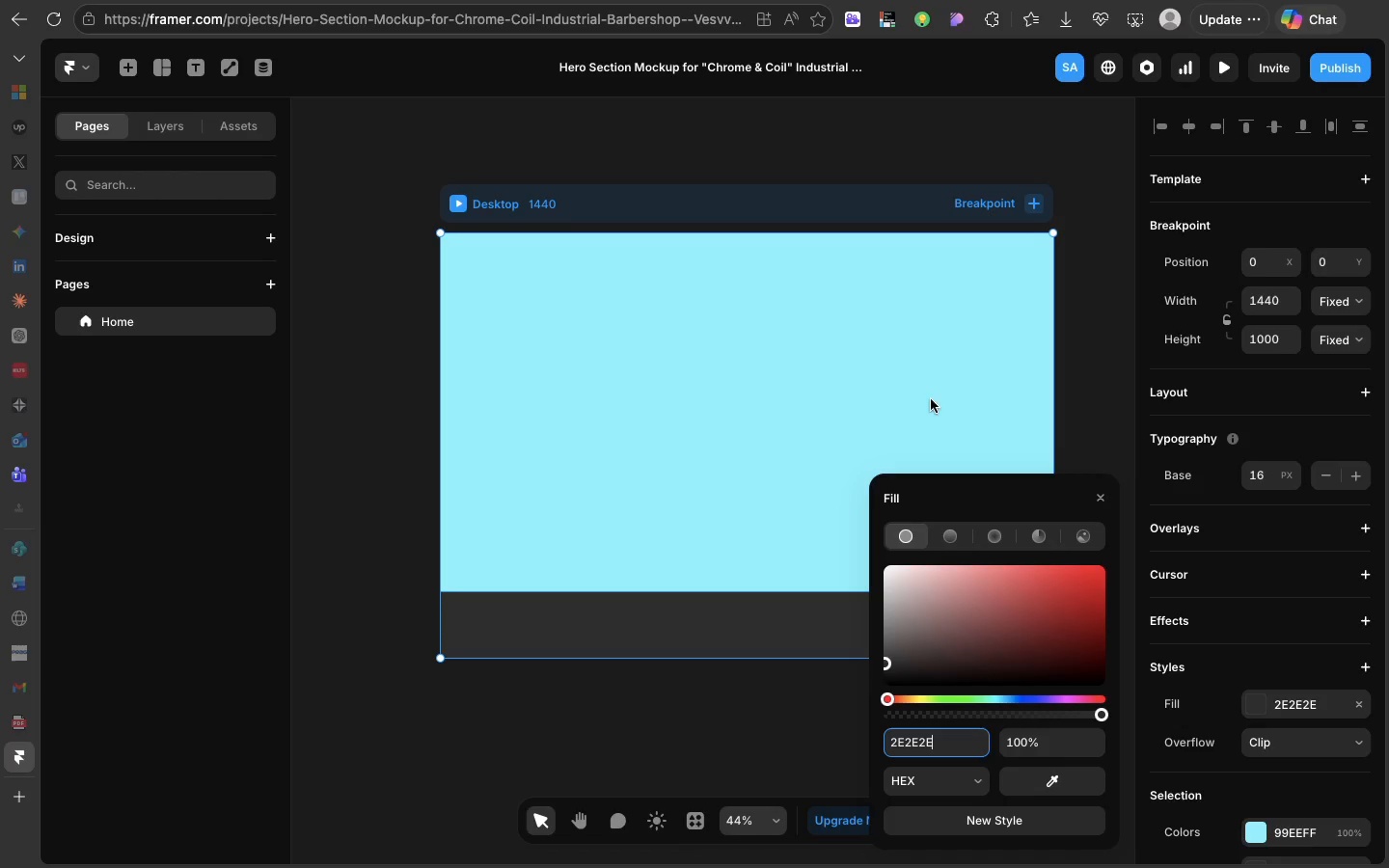 
key(Meta+Z)
 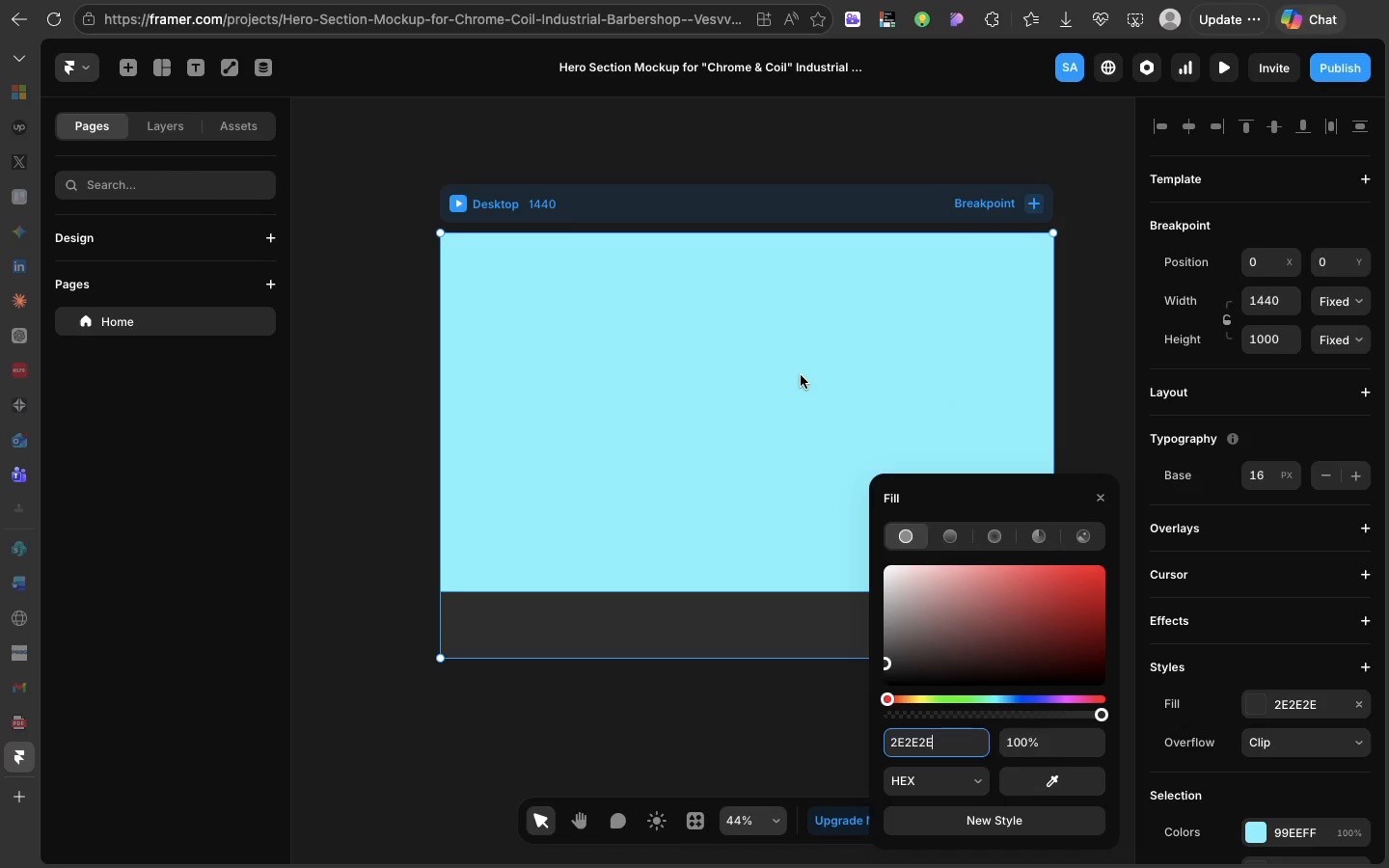 
key(Meta+Z)
 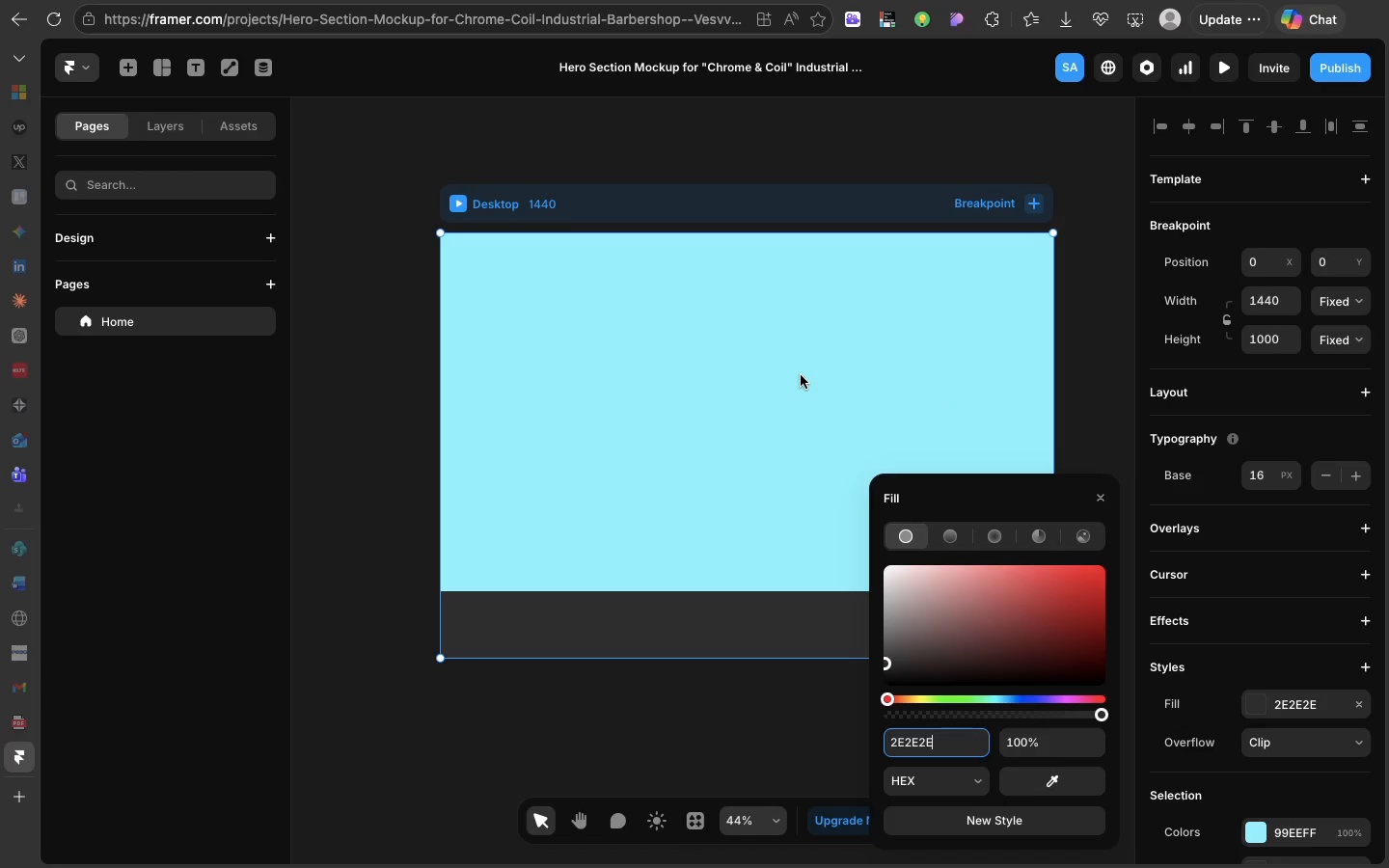 
key(Meta+Z)
 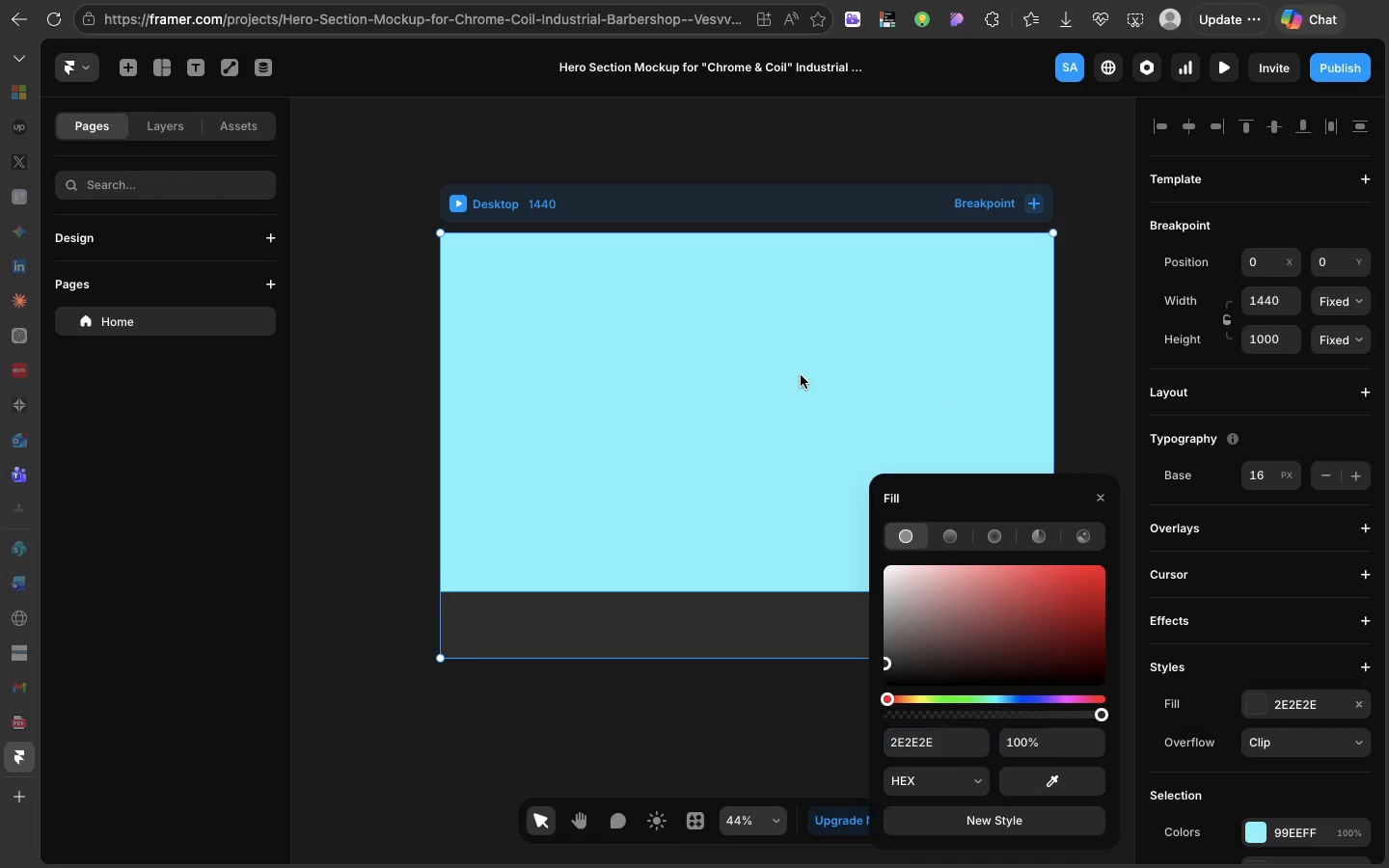 
left_click([801, 375])
 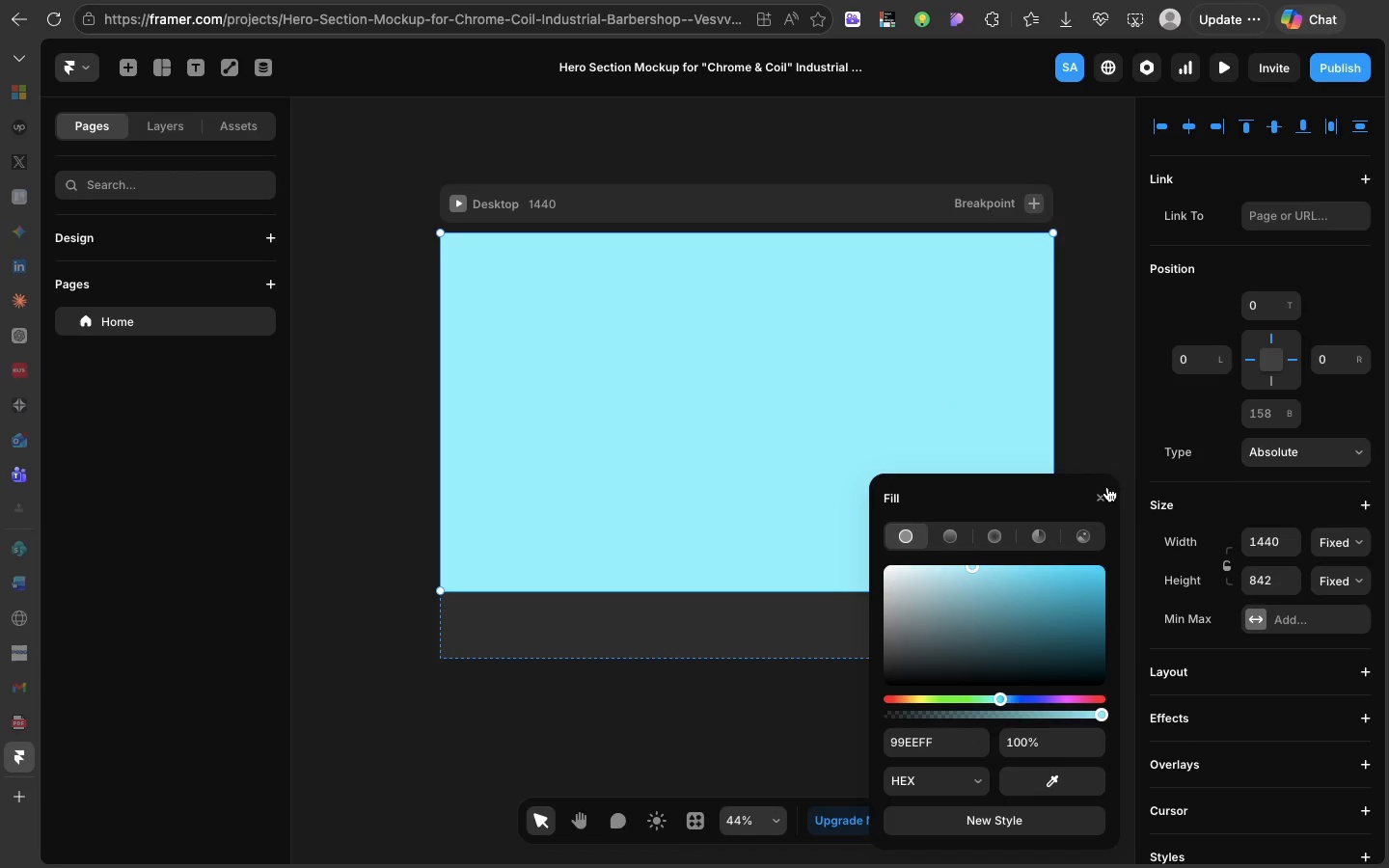 
left_click([1106, 492])
 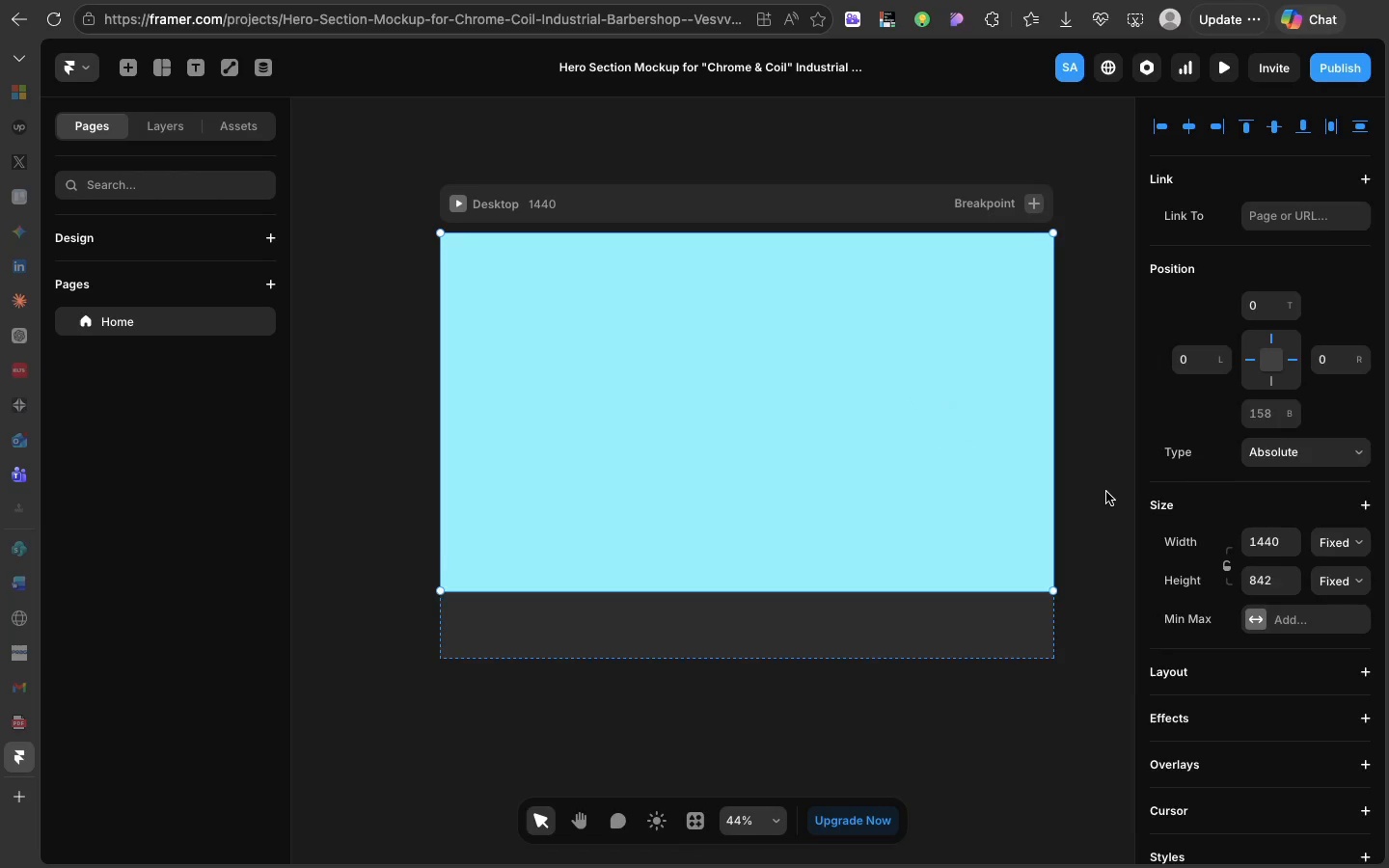 
key(Meta+Z)
 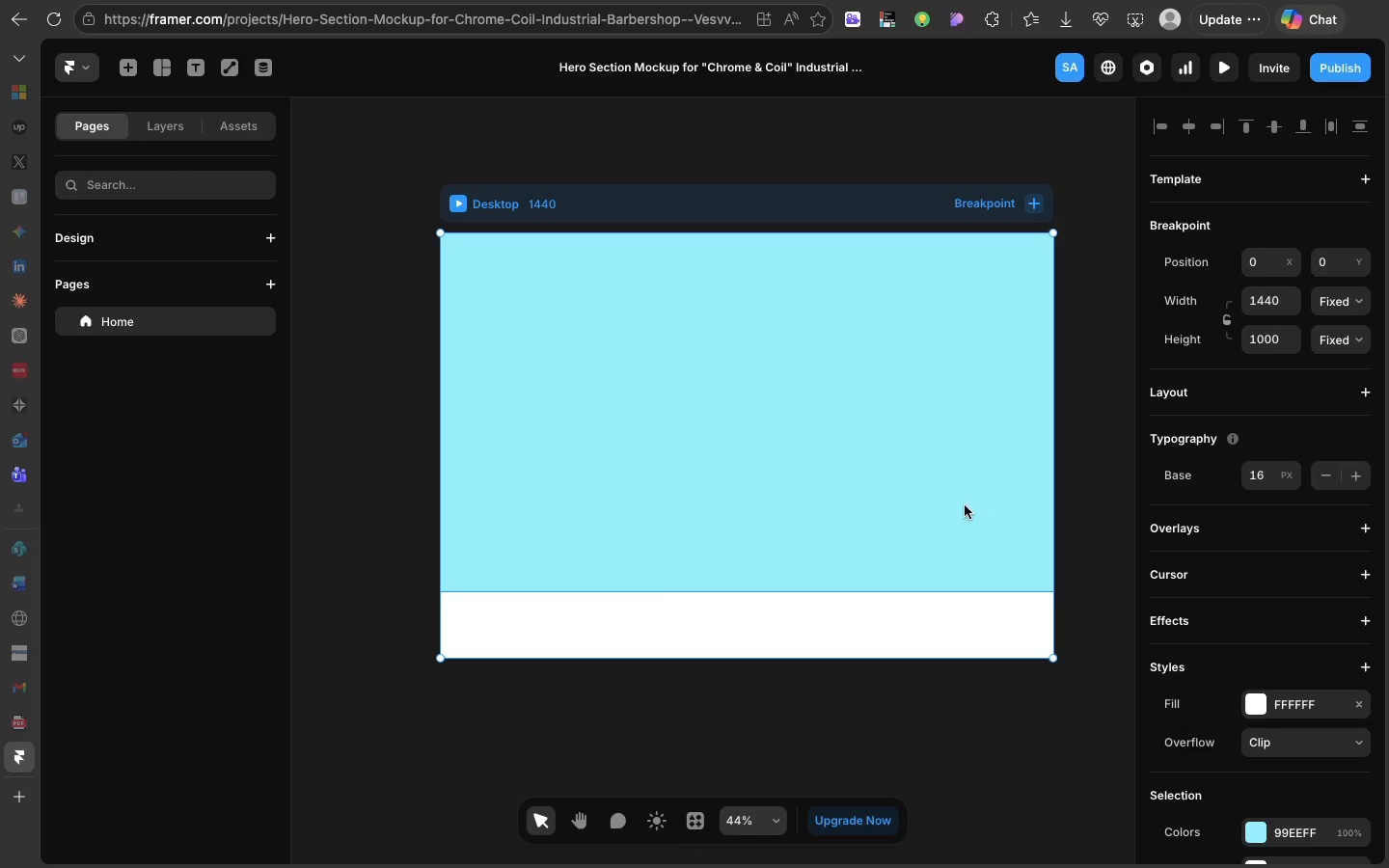 
left_click([965, 505])
 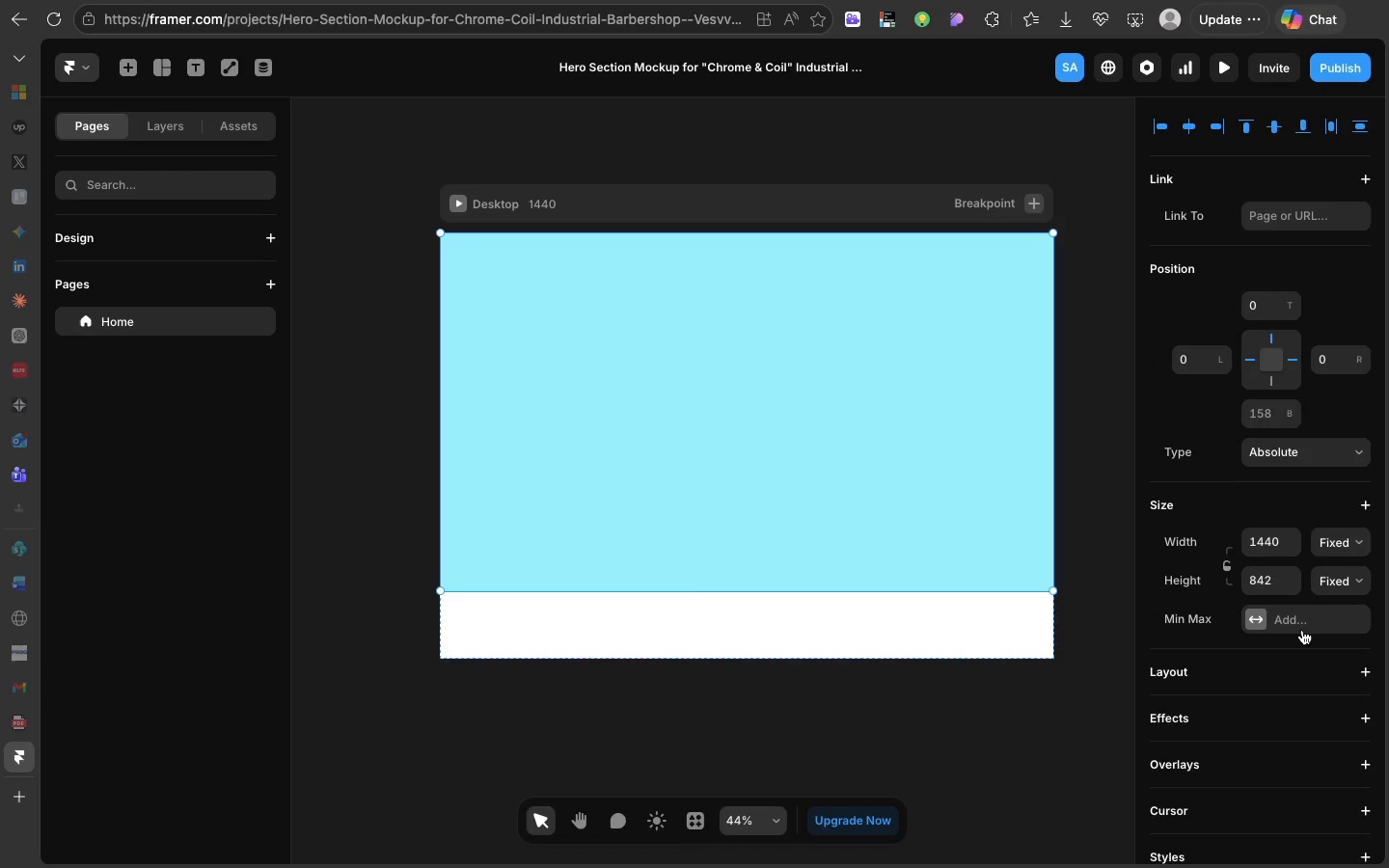 
scroll: coordinate [1302, 630], scroll_direction: down, amount: 66.0
 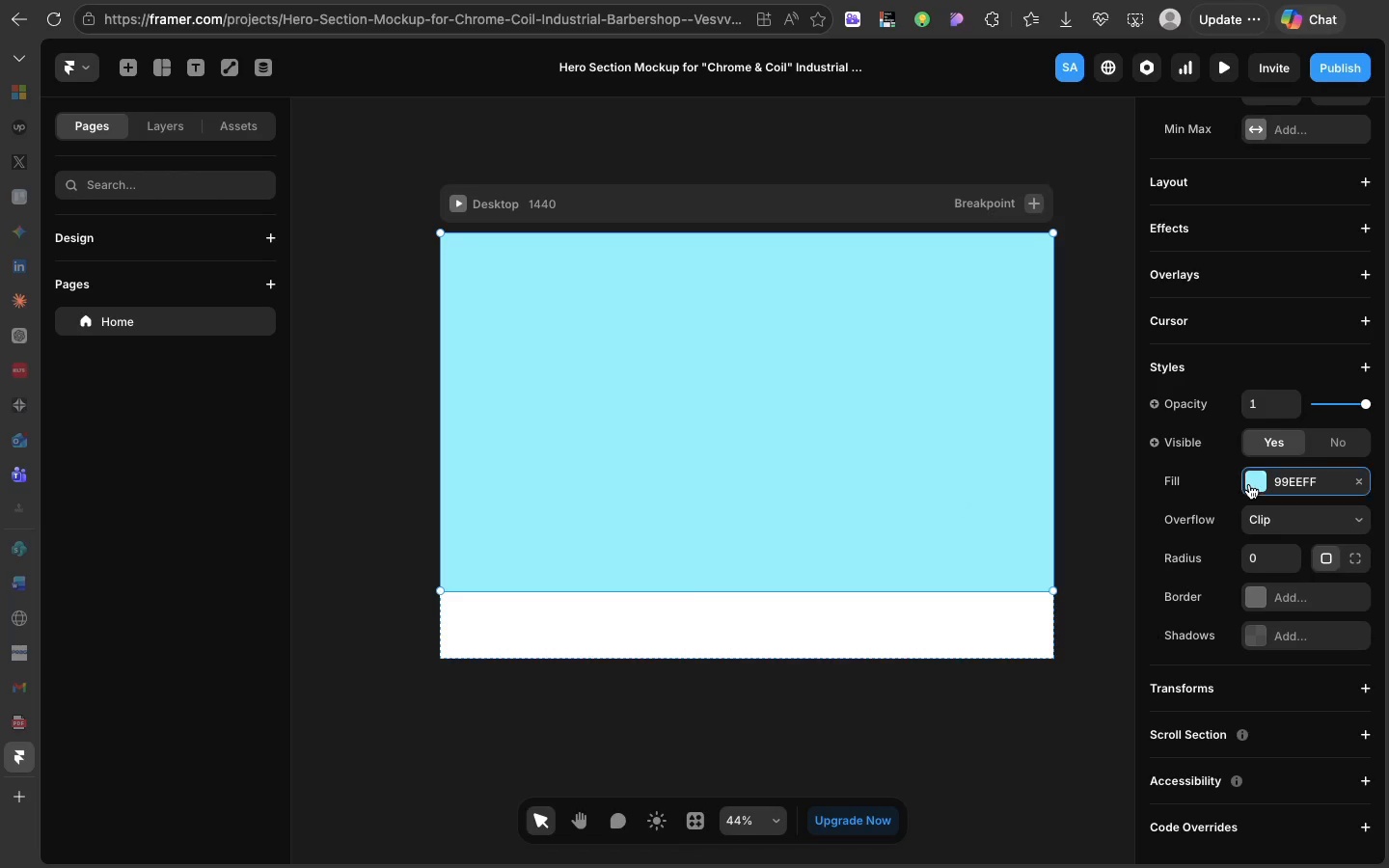 
left_click([1249, 484])
 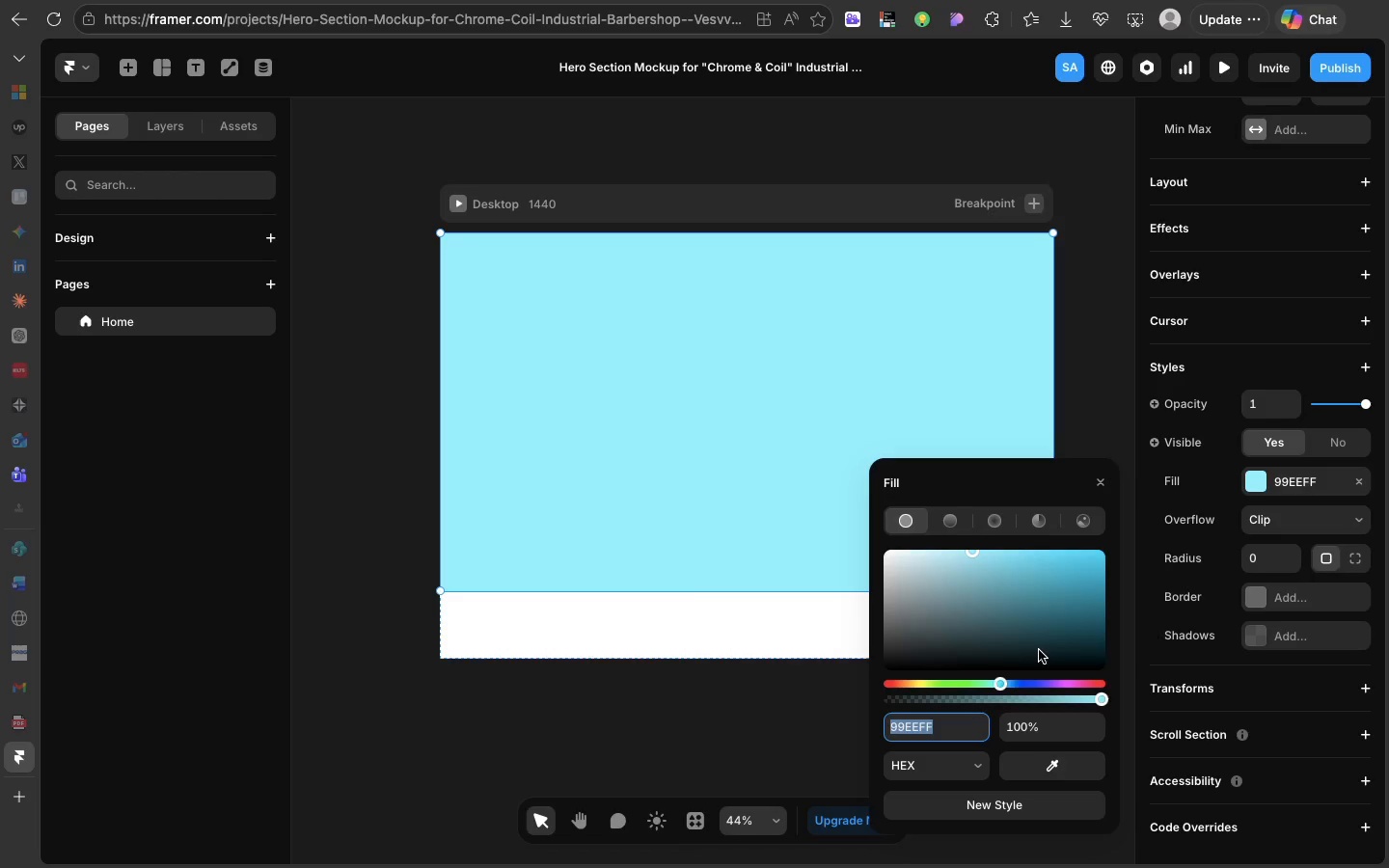 
type(2e2e2w)
key(Backspace)
type(e)
 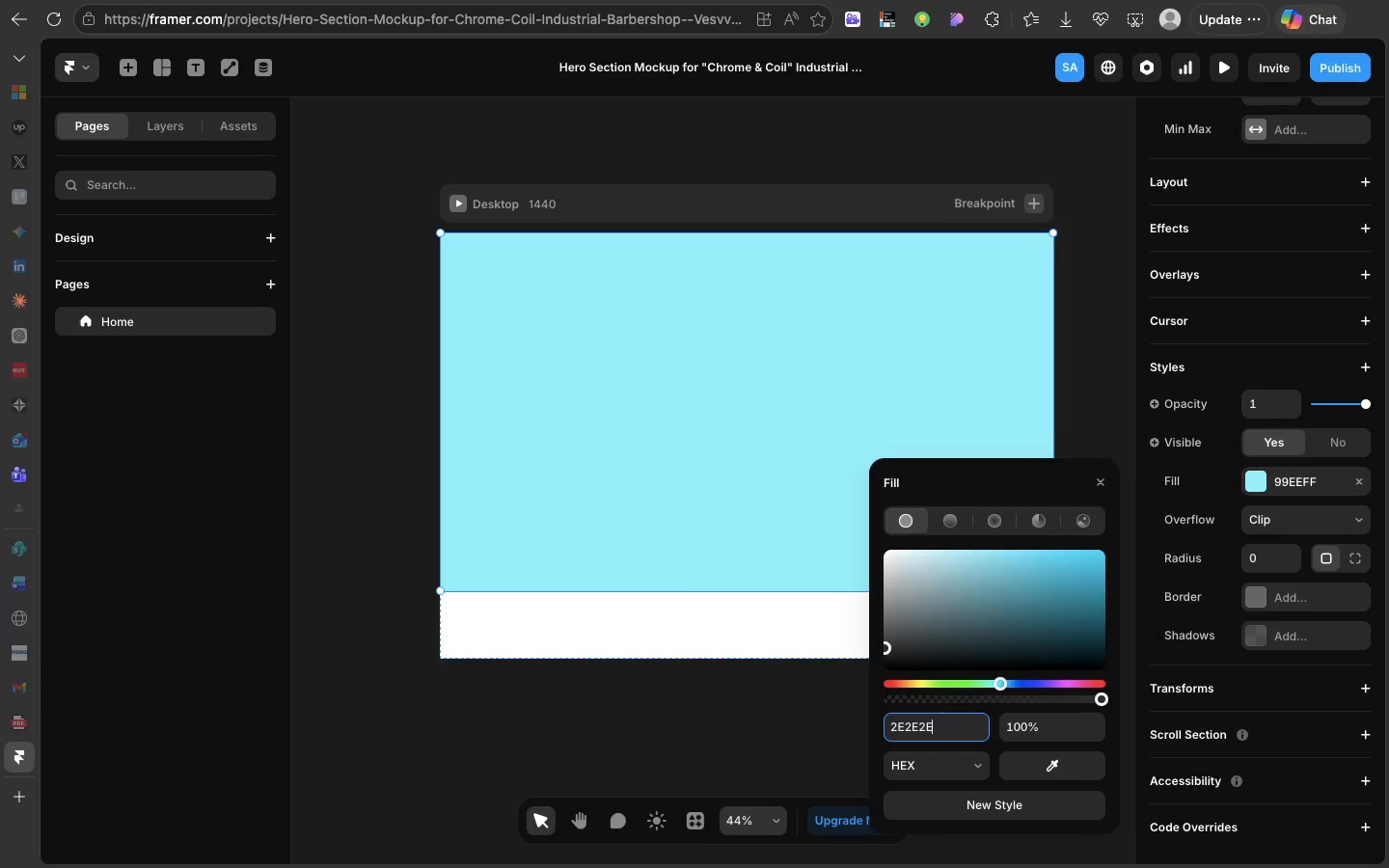 
key(Enter)
 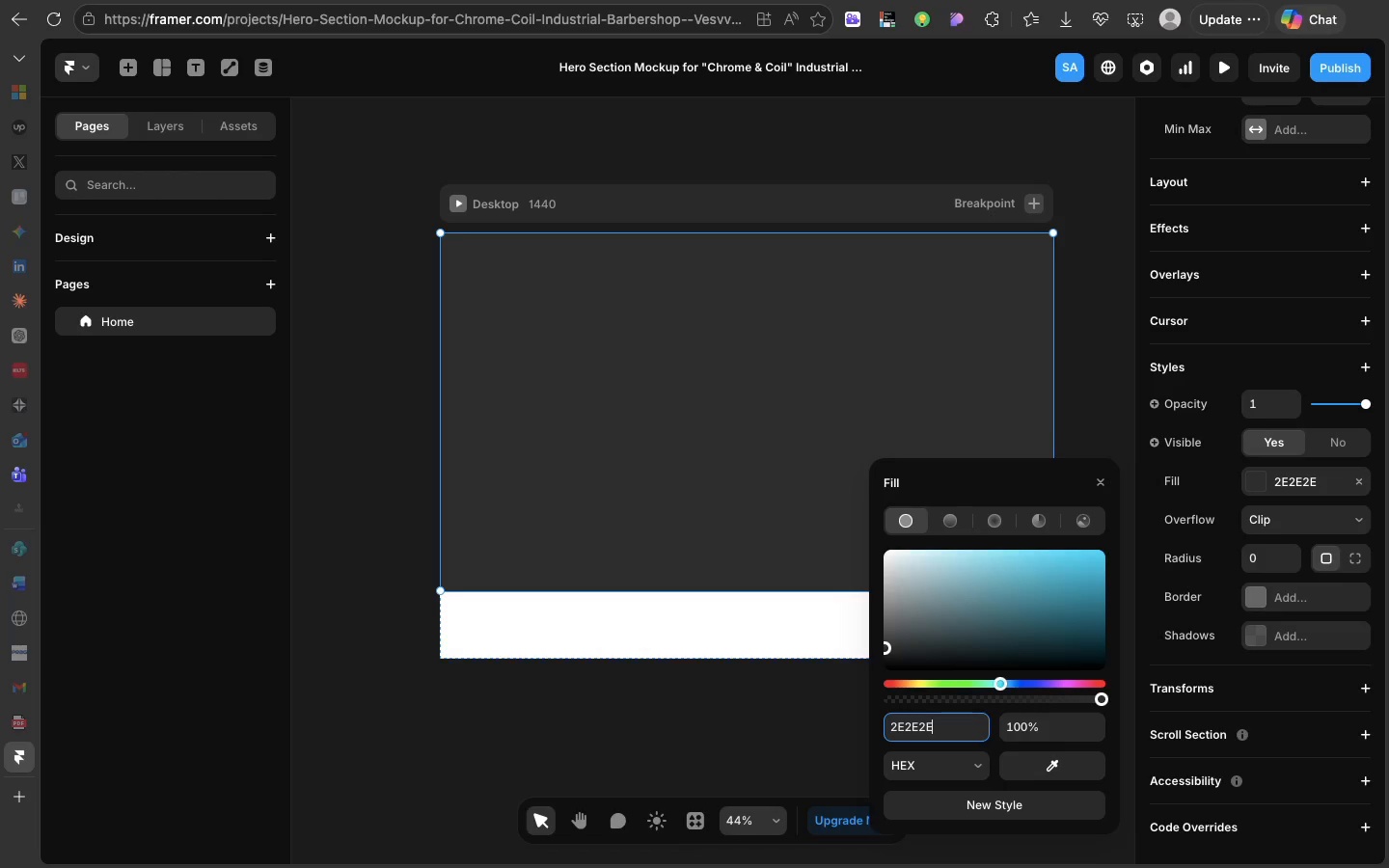 
wait(26.88)
 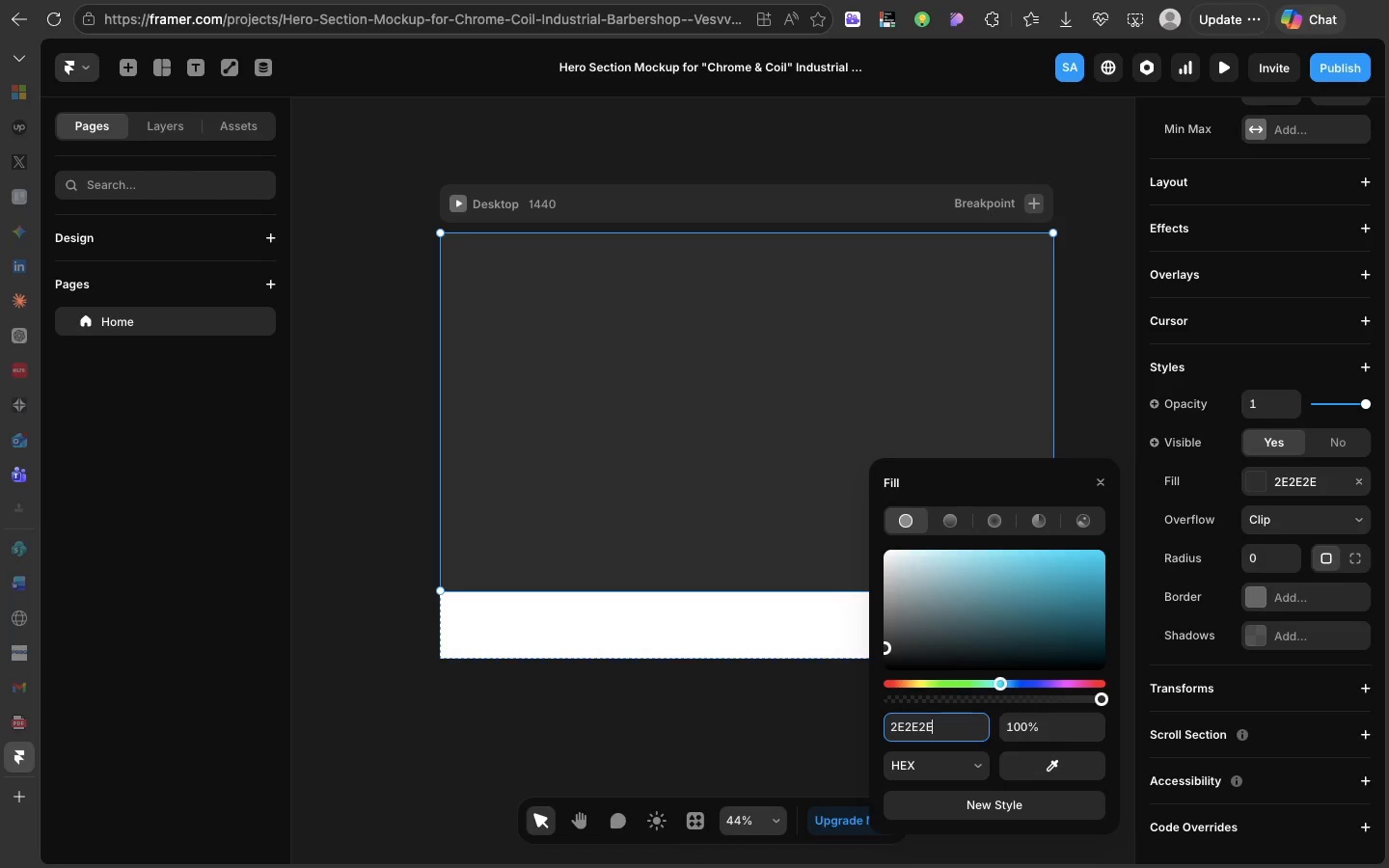 
left_click([745, 393])
 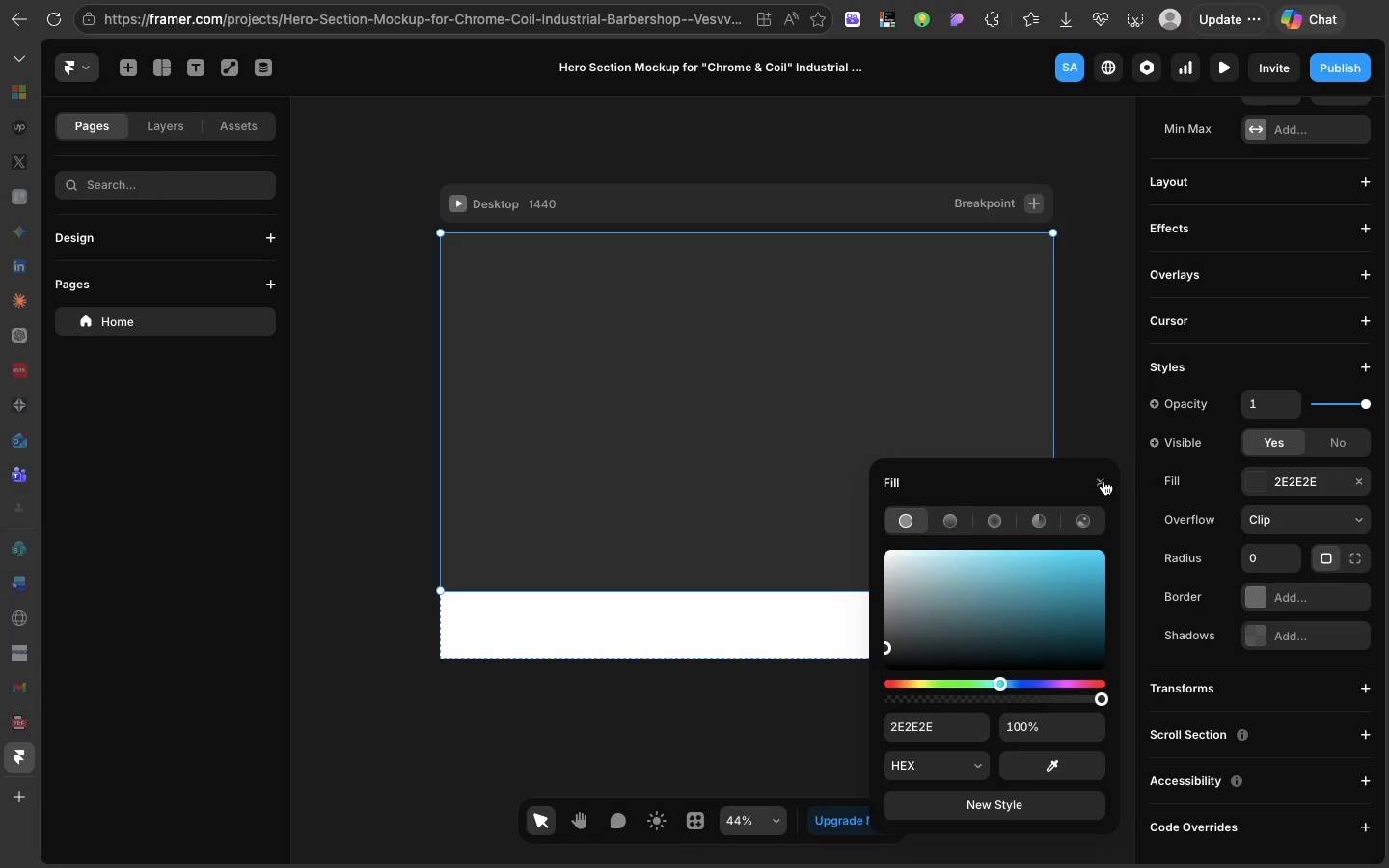 
left_click([1098, 481])
 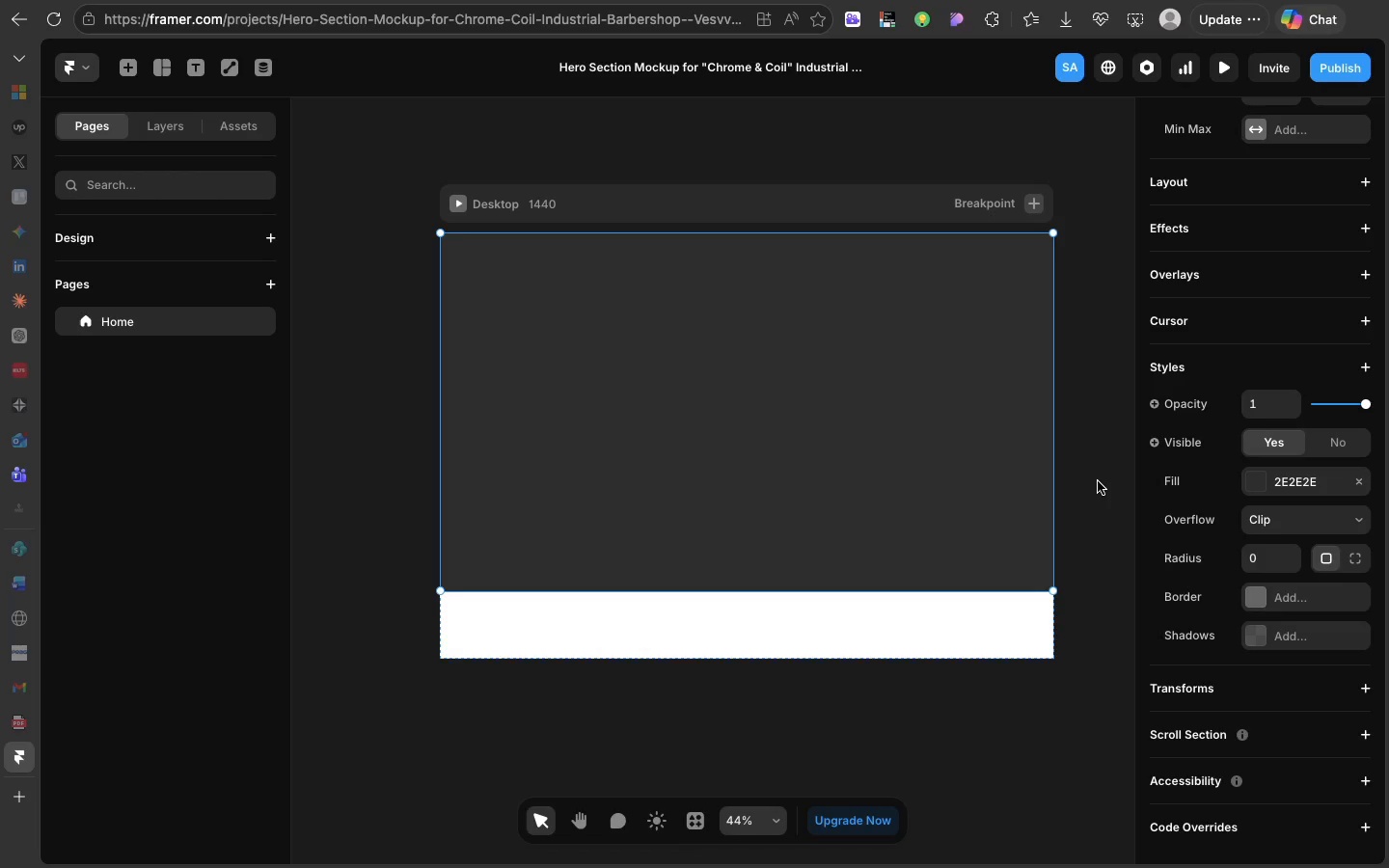 
wait(21.62)
 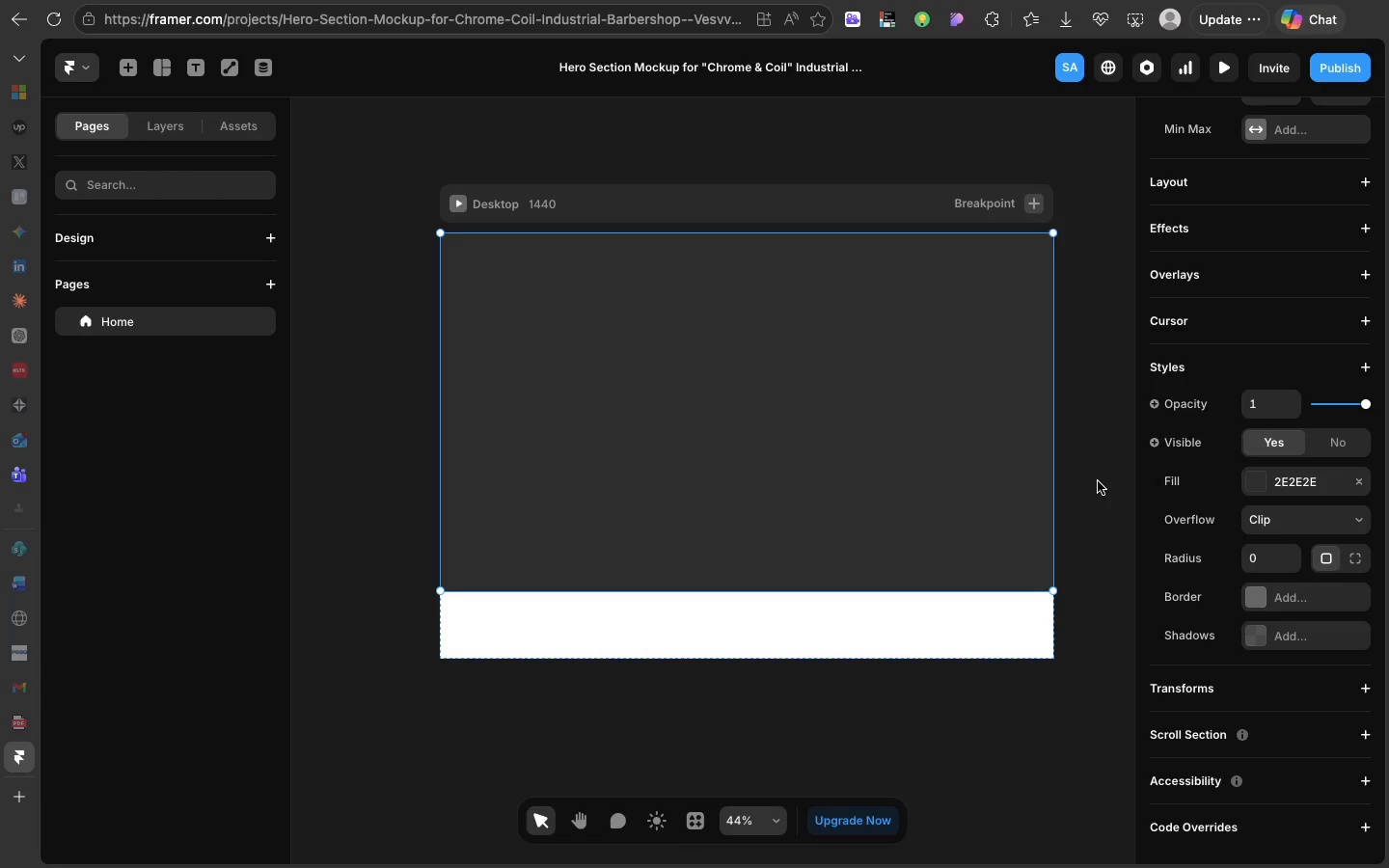 
left_click([695, 361])
 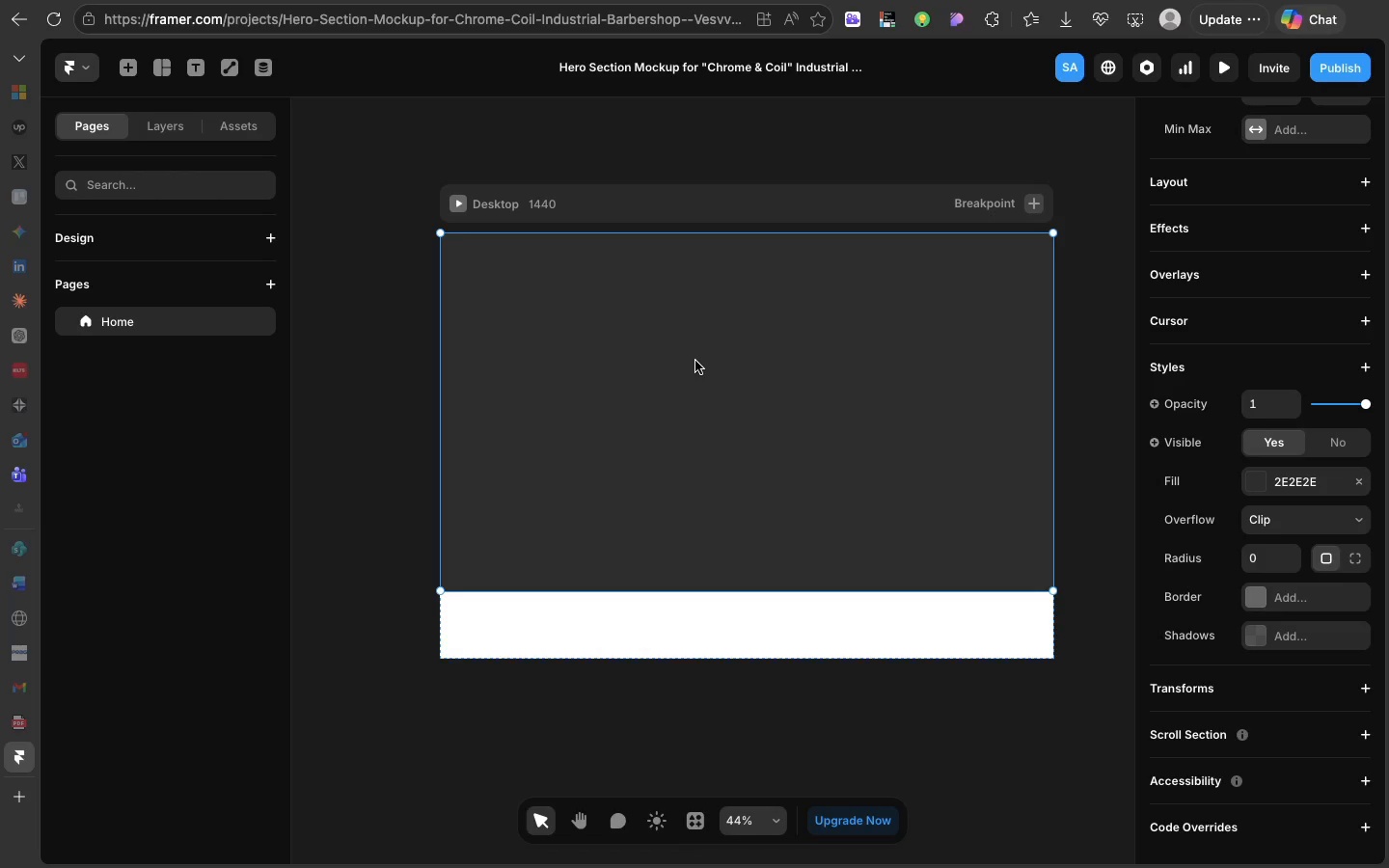 
key(F)
 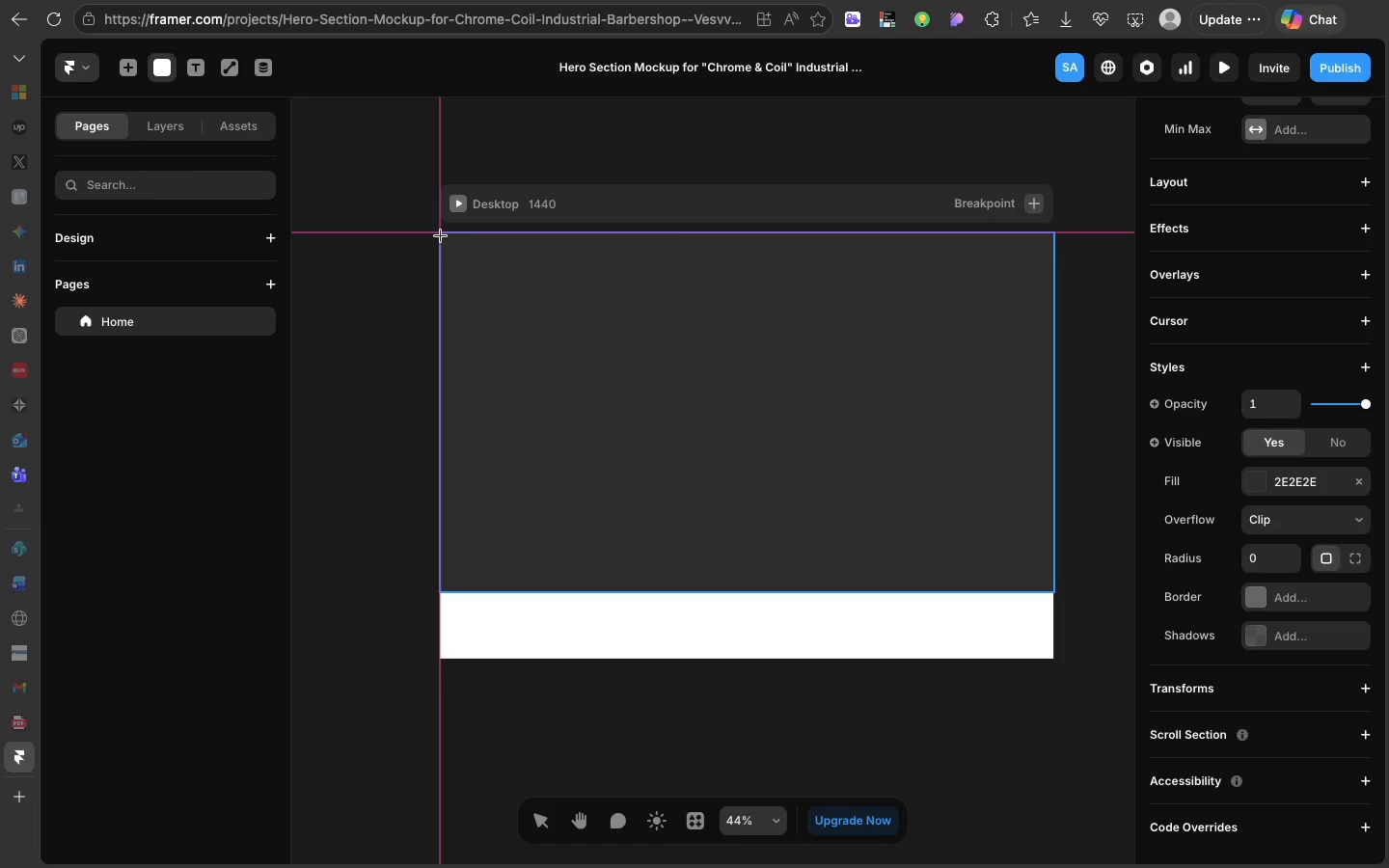 
left_click_drag(start_coordinate=[440, 235], to_coordinate=[764, 591])
 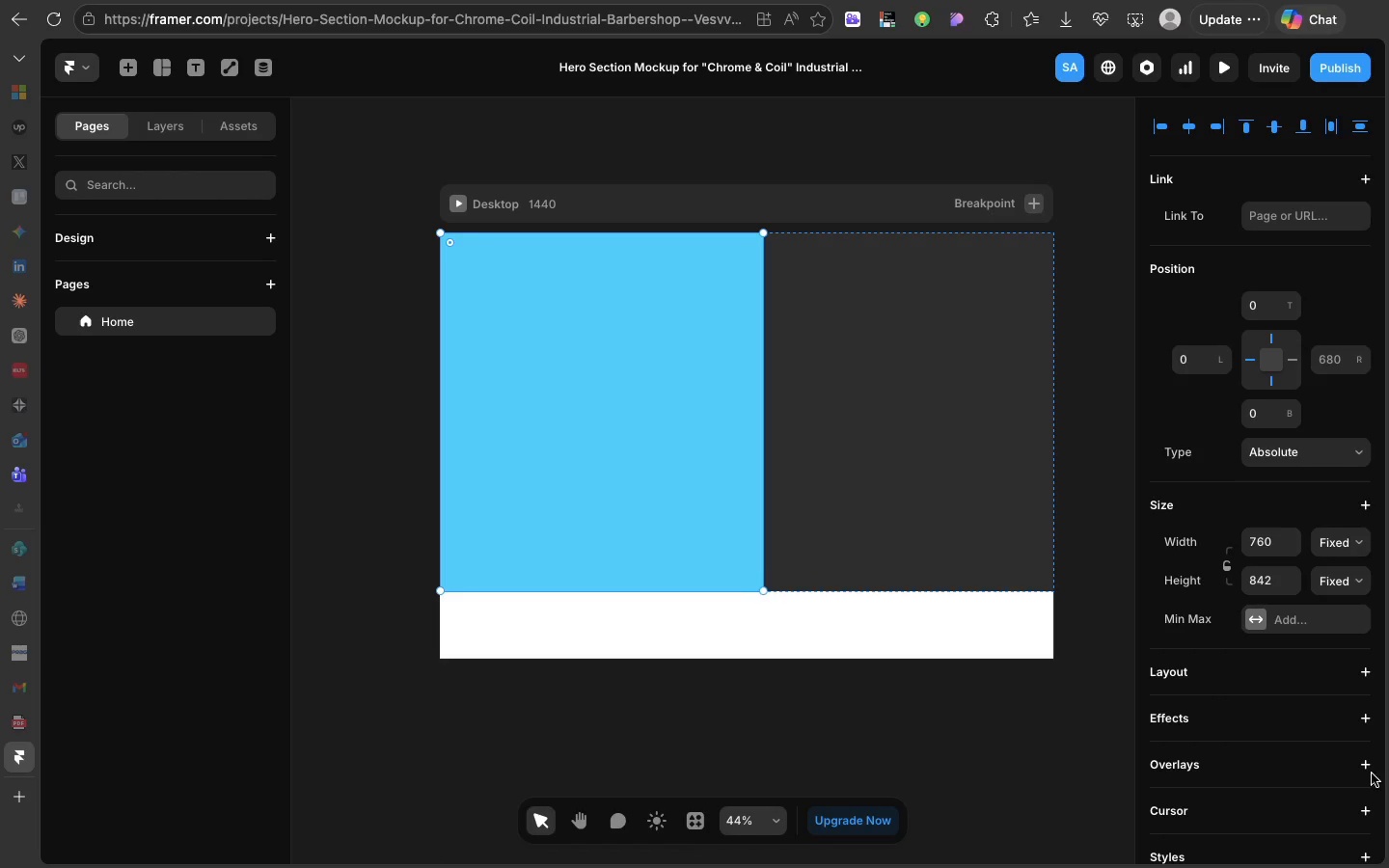 
scroll: coordinate [1335, 741], scroll_direction: down, amount: 37.0
 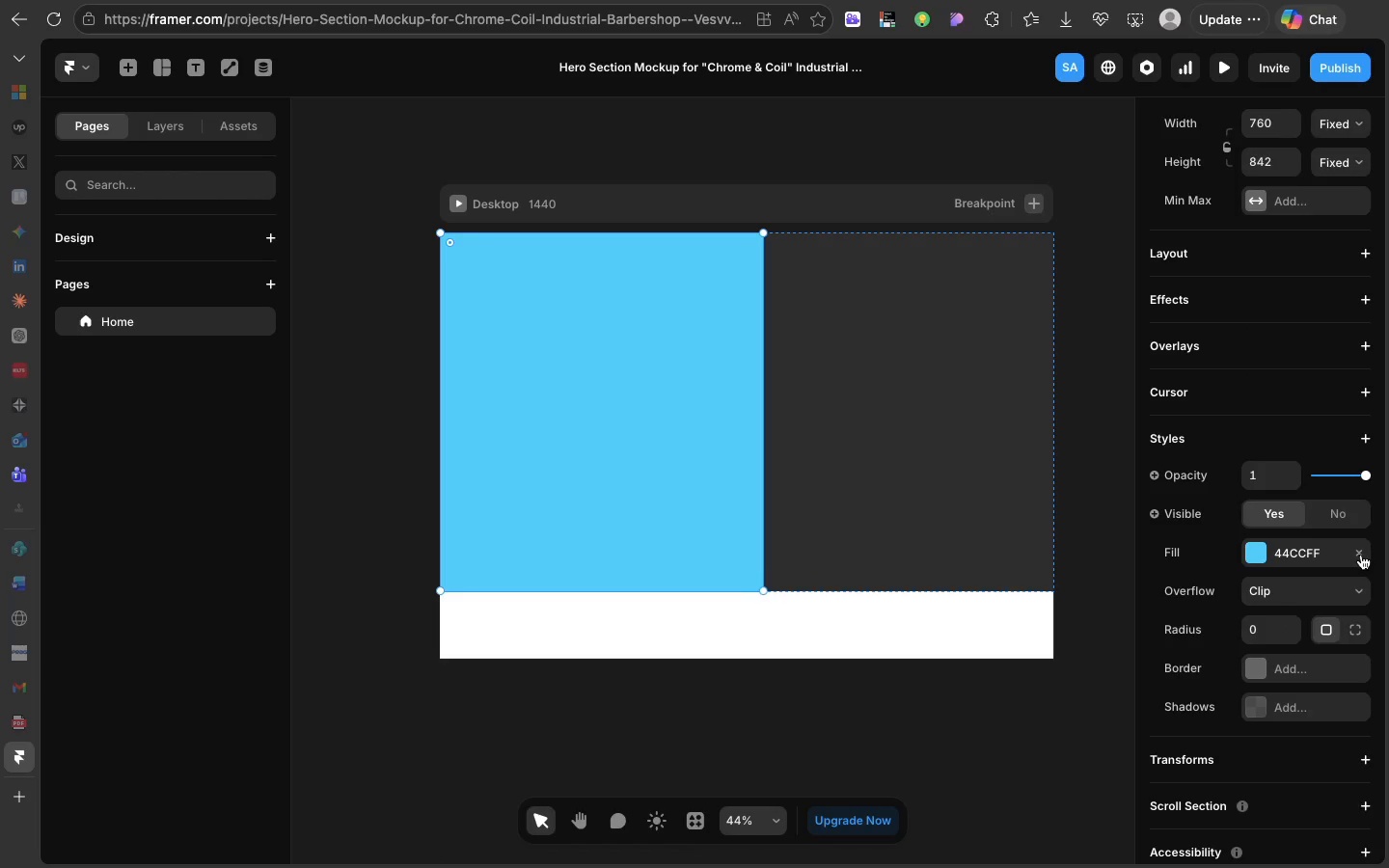 
left_click([1361, 555])
 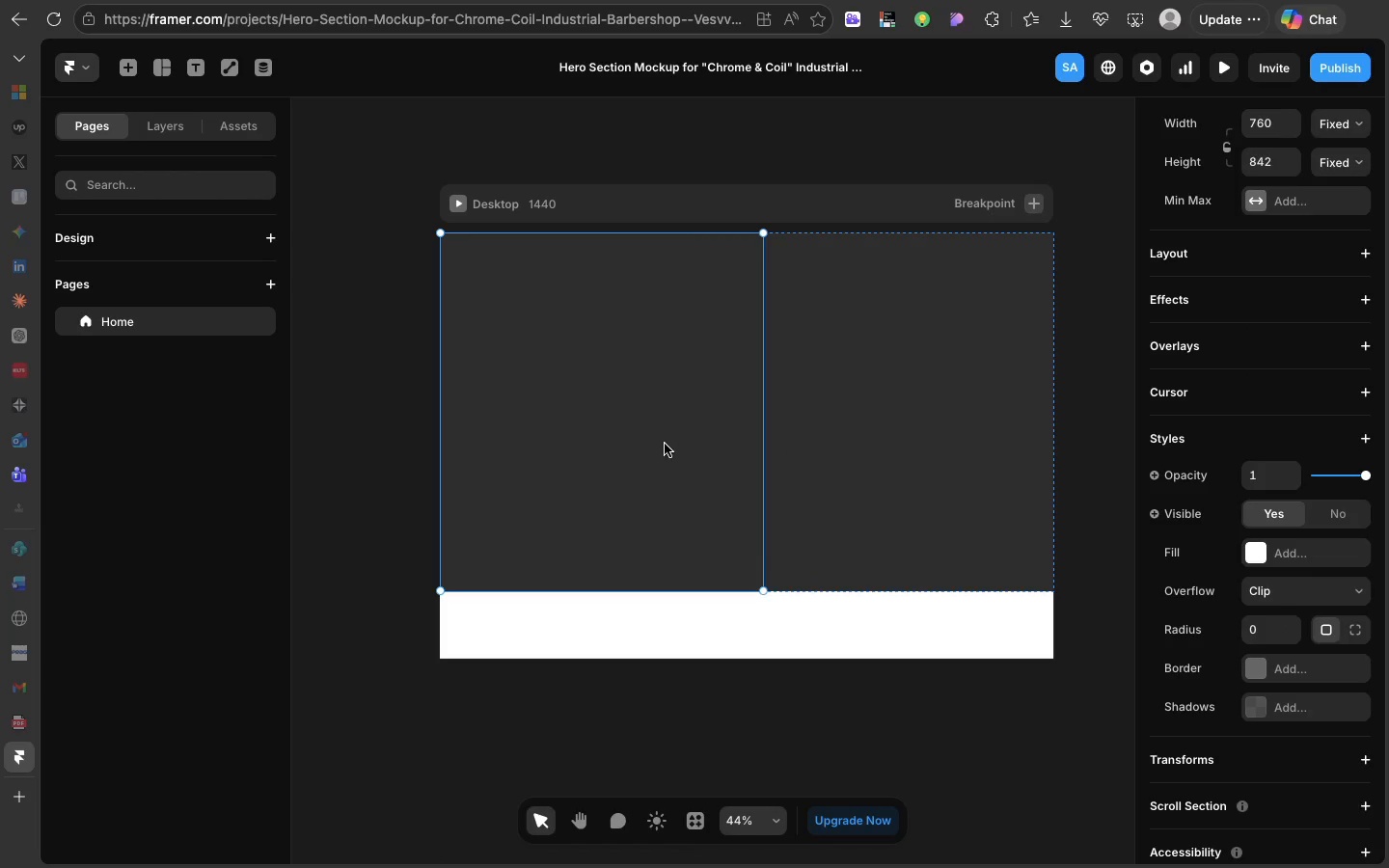 
left_click([665, 444])
 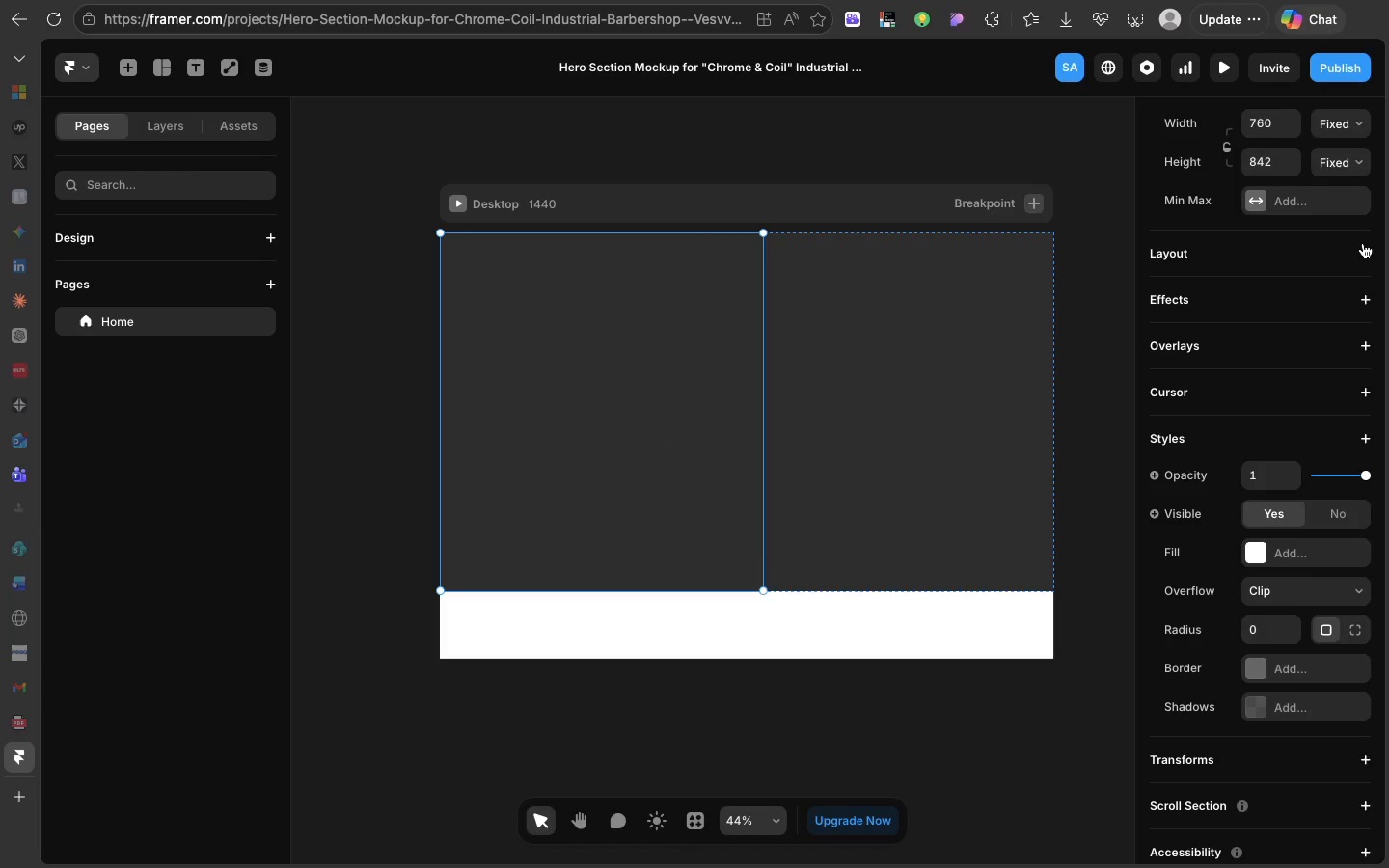 
left_click([1363, 254])
 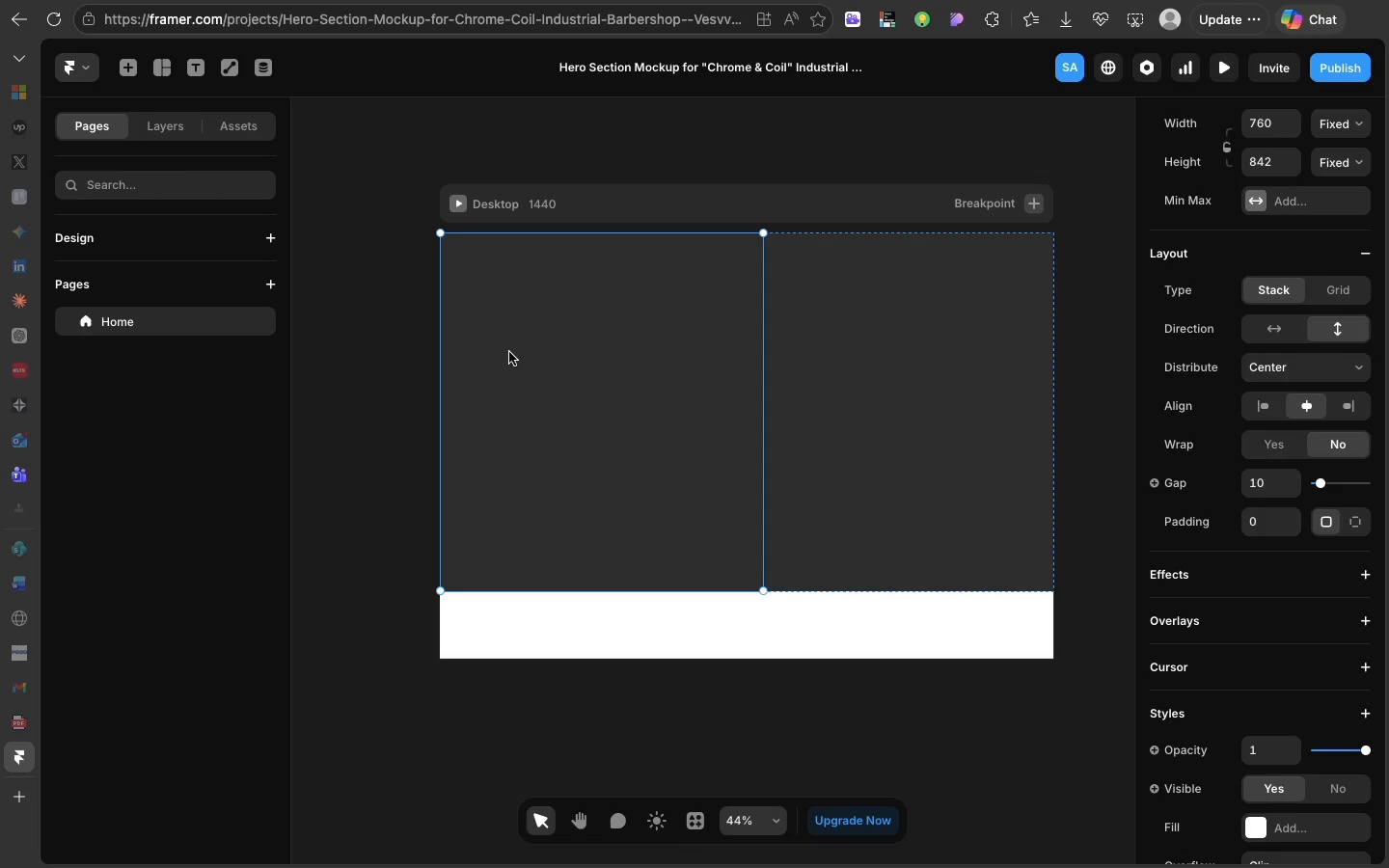 
left_click([512, 363])
 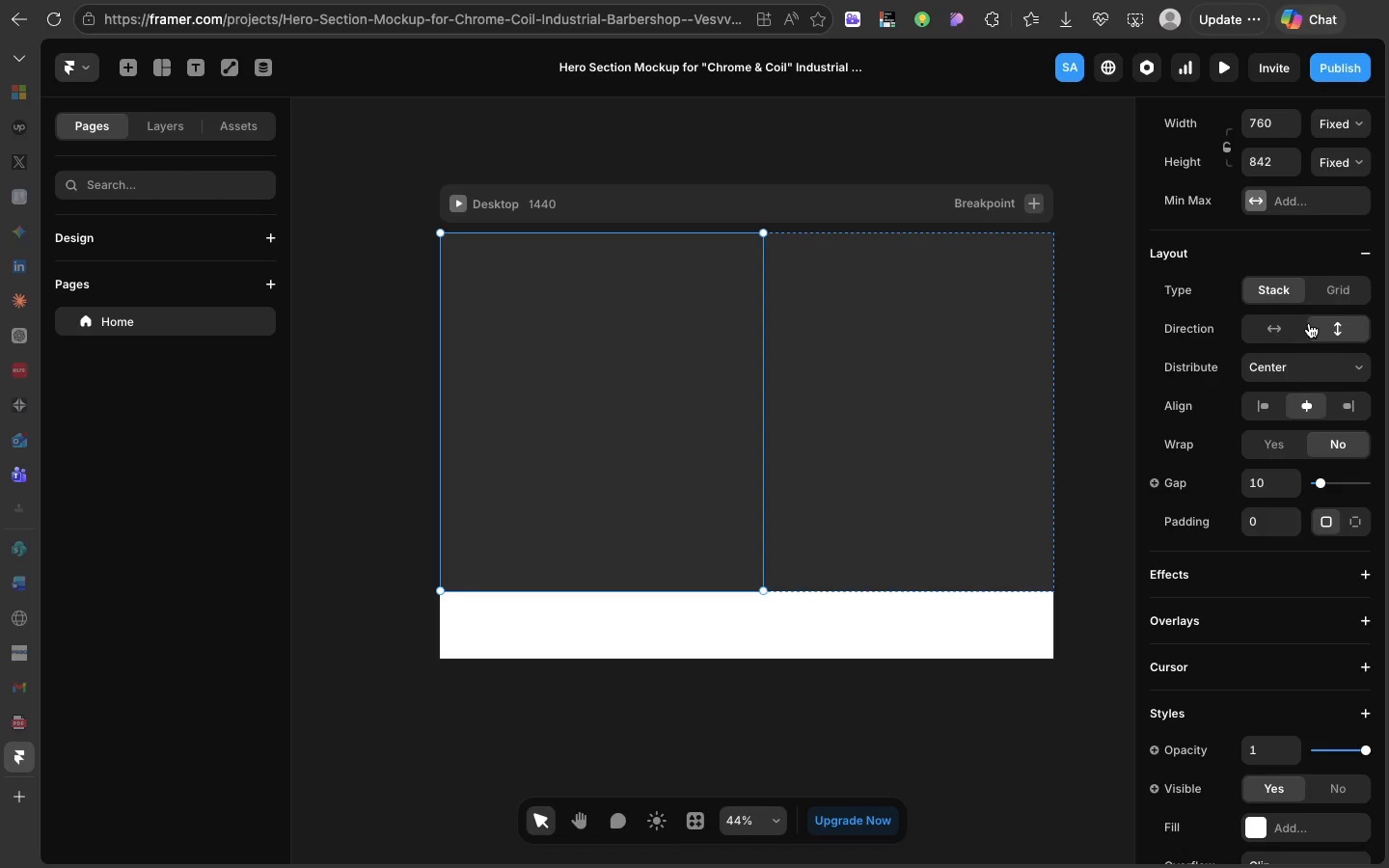 
wait(14.26)
 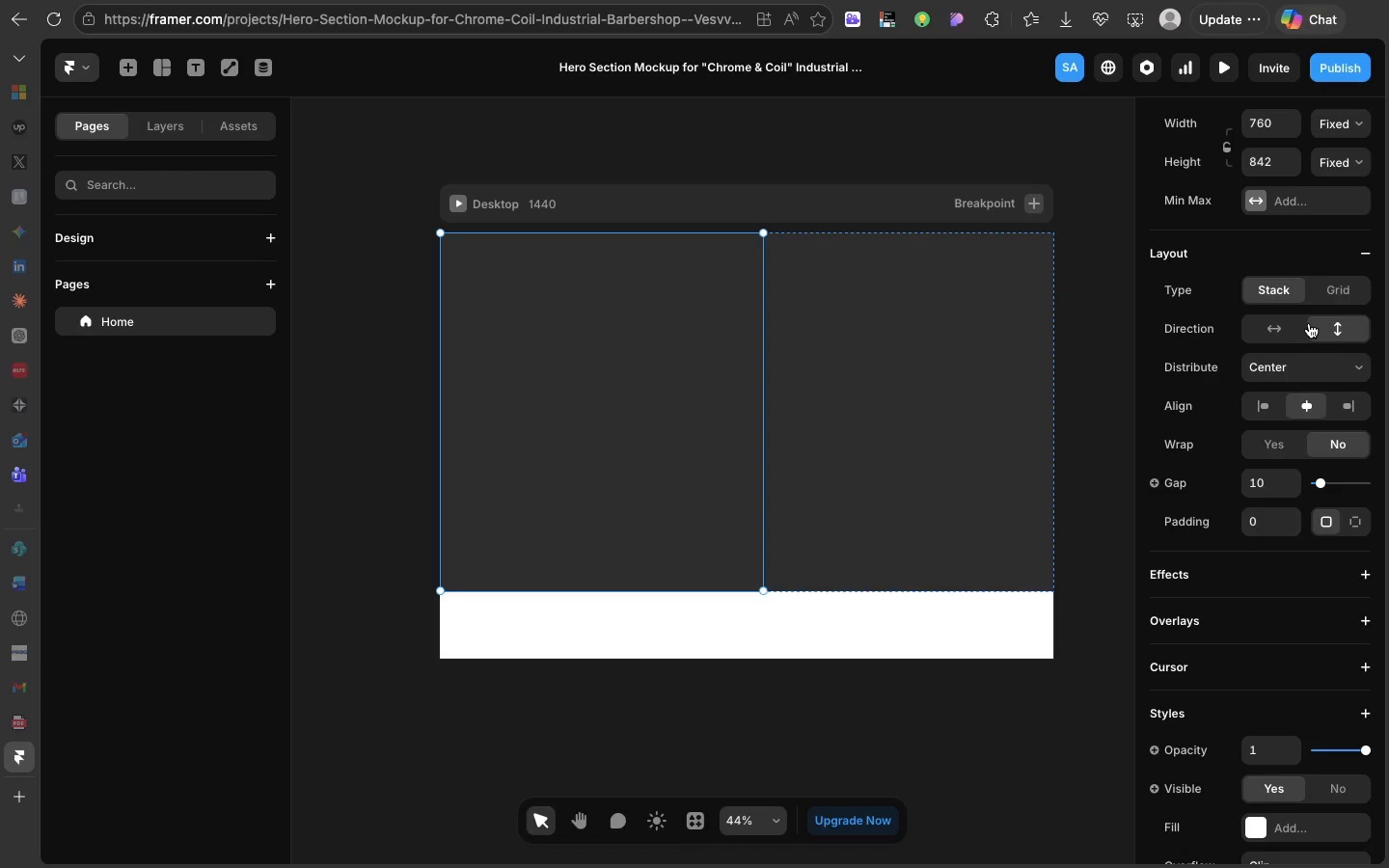 
left_click([1268, 483])
 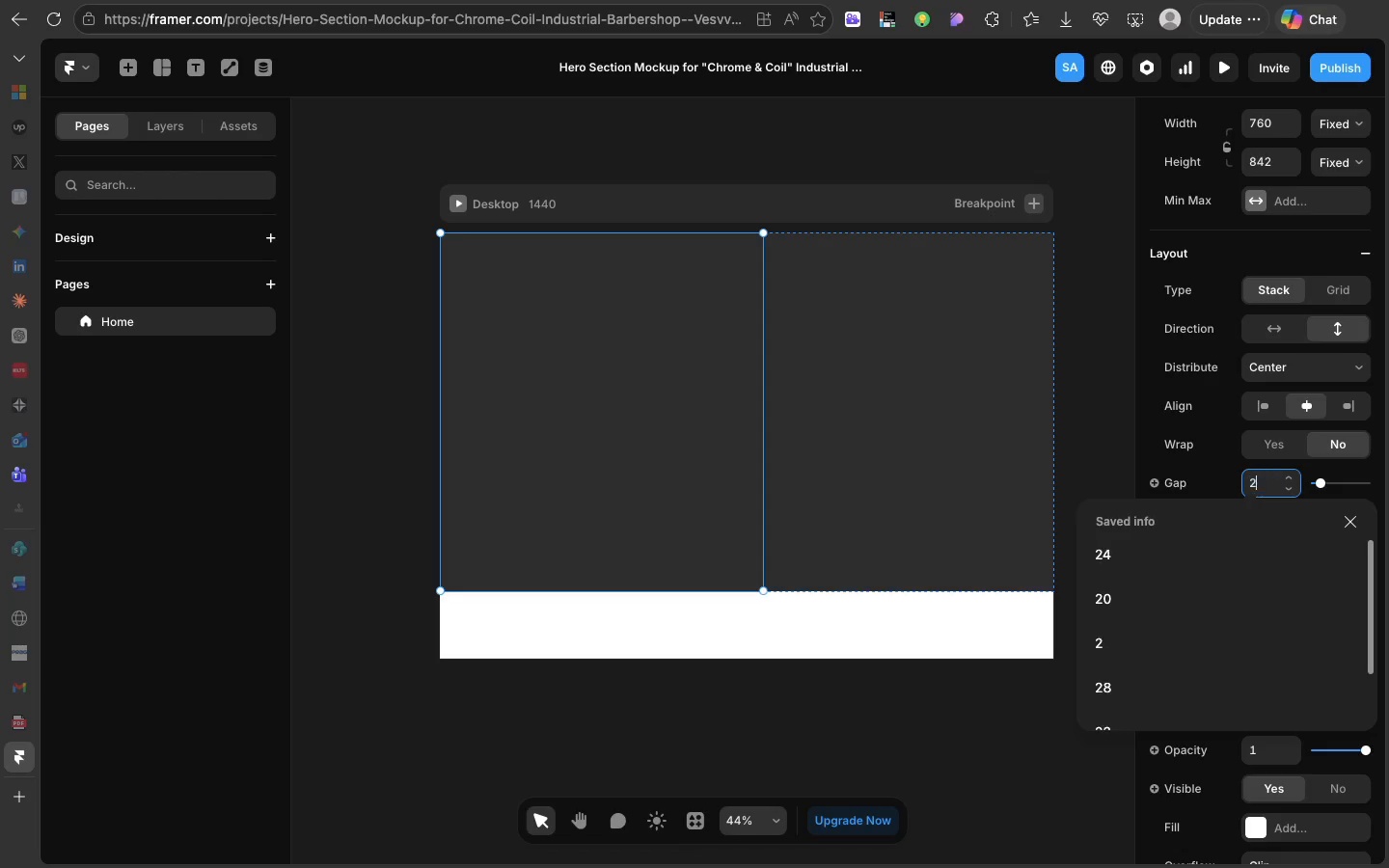 
type(24)
 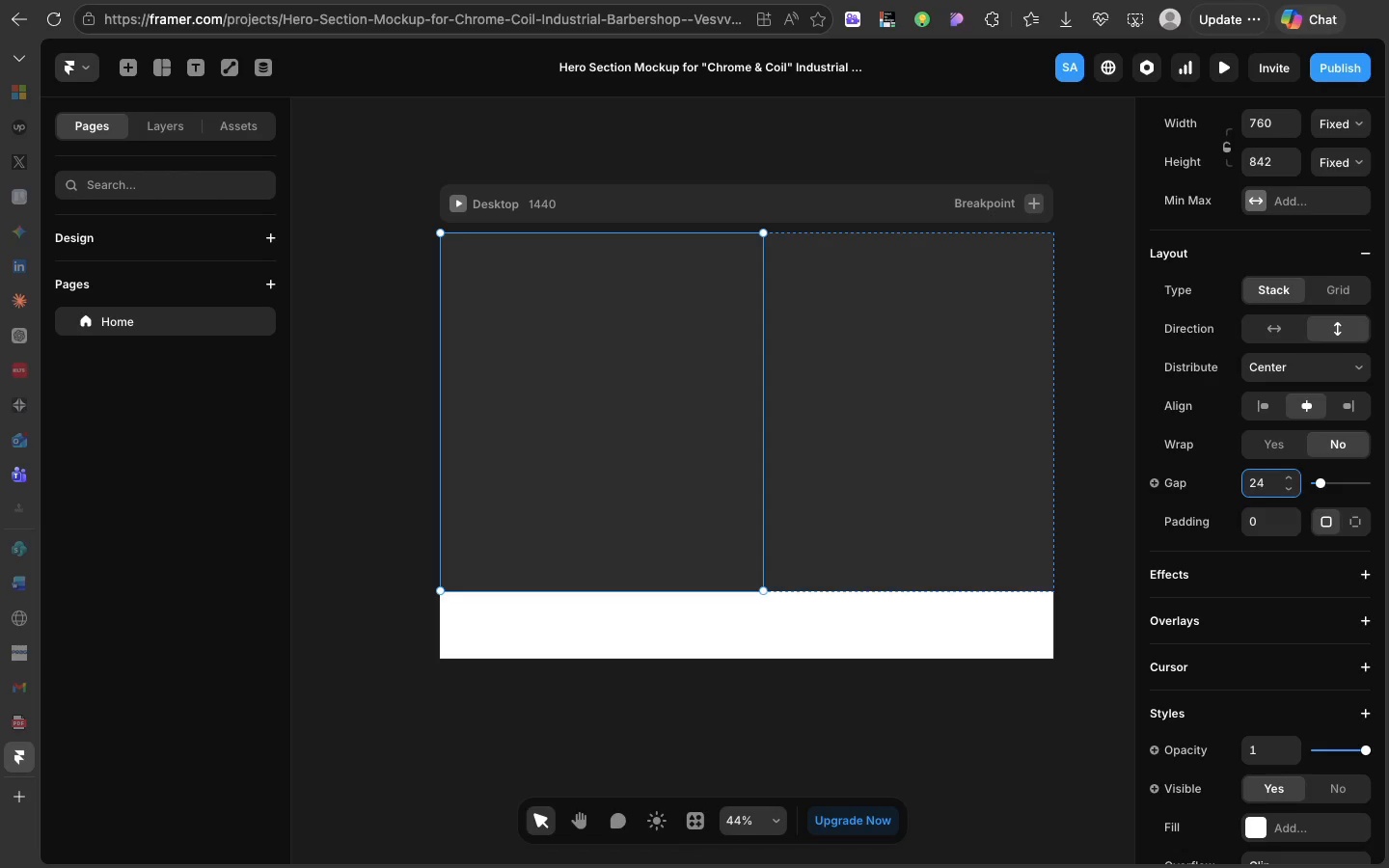 
key(Enter)
 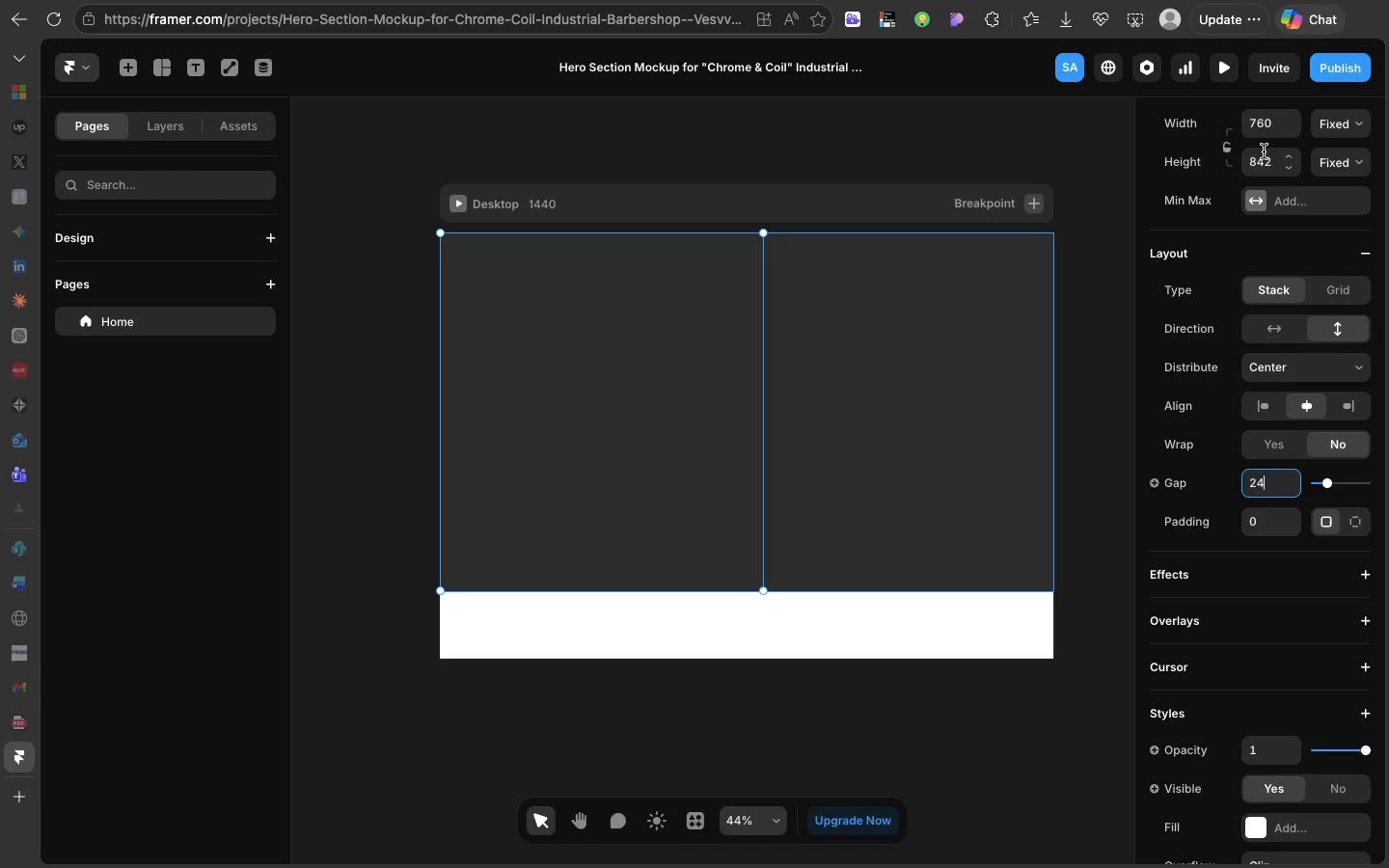 
wait(5.05)
 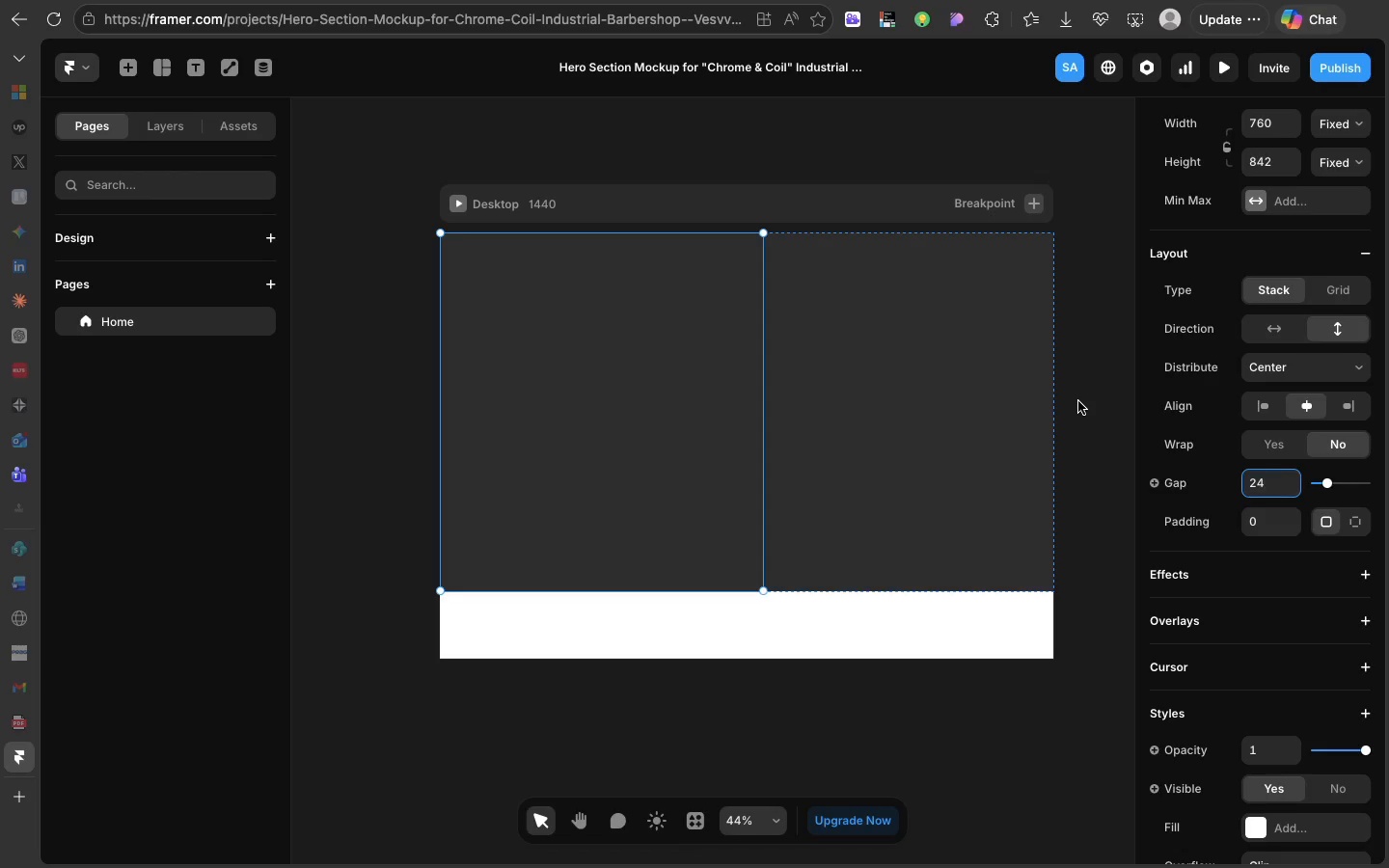 
left_click([1254, 126])
 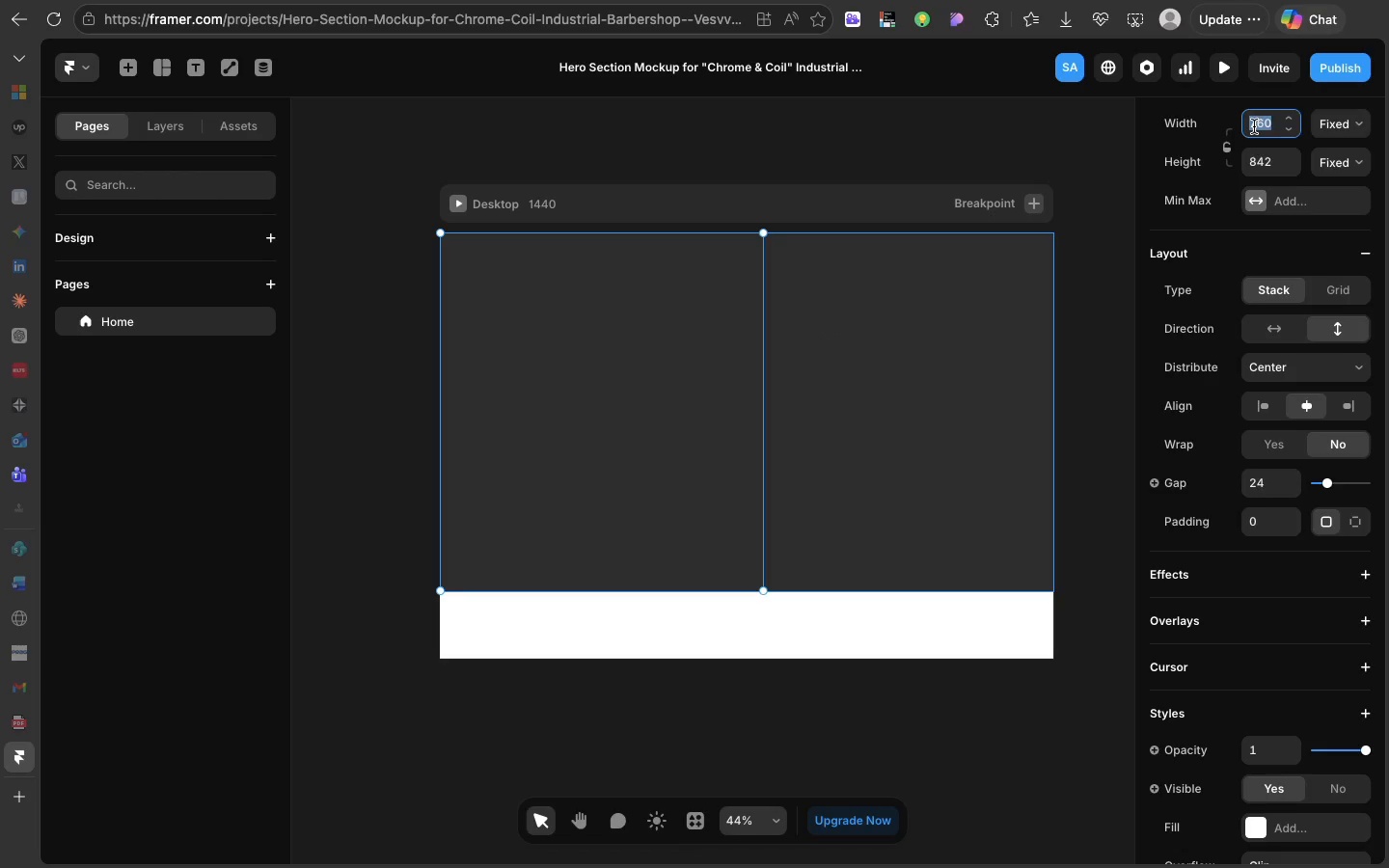 
type(720)
 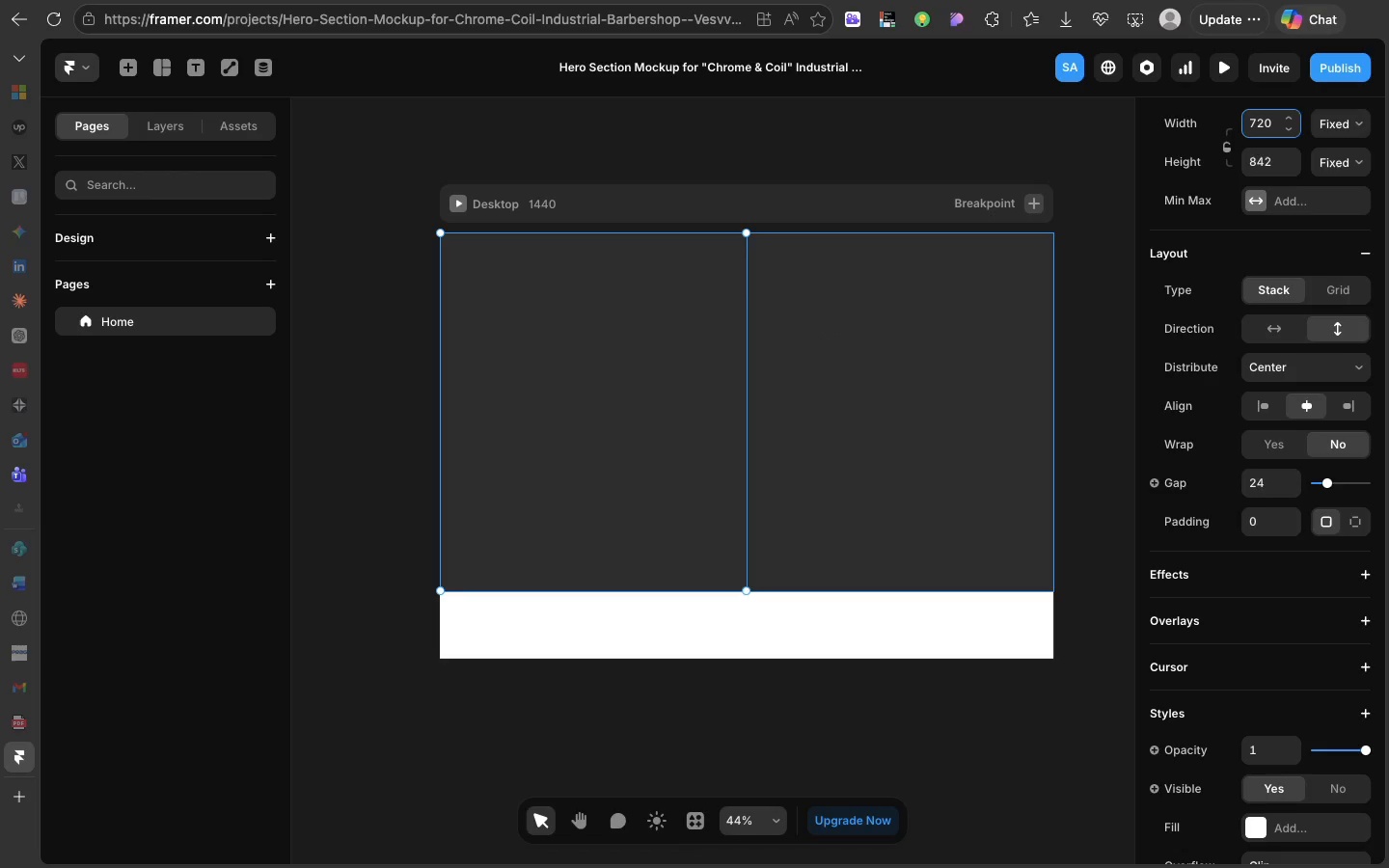 
key(Enter)
 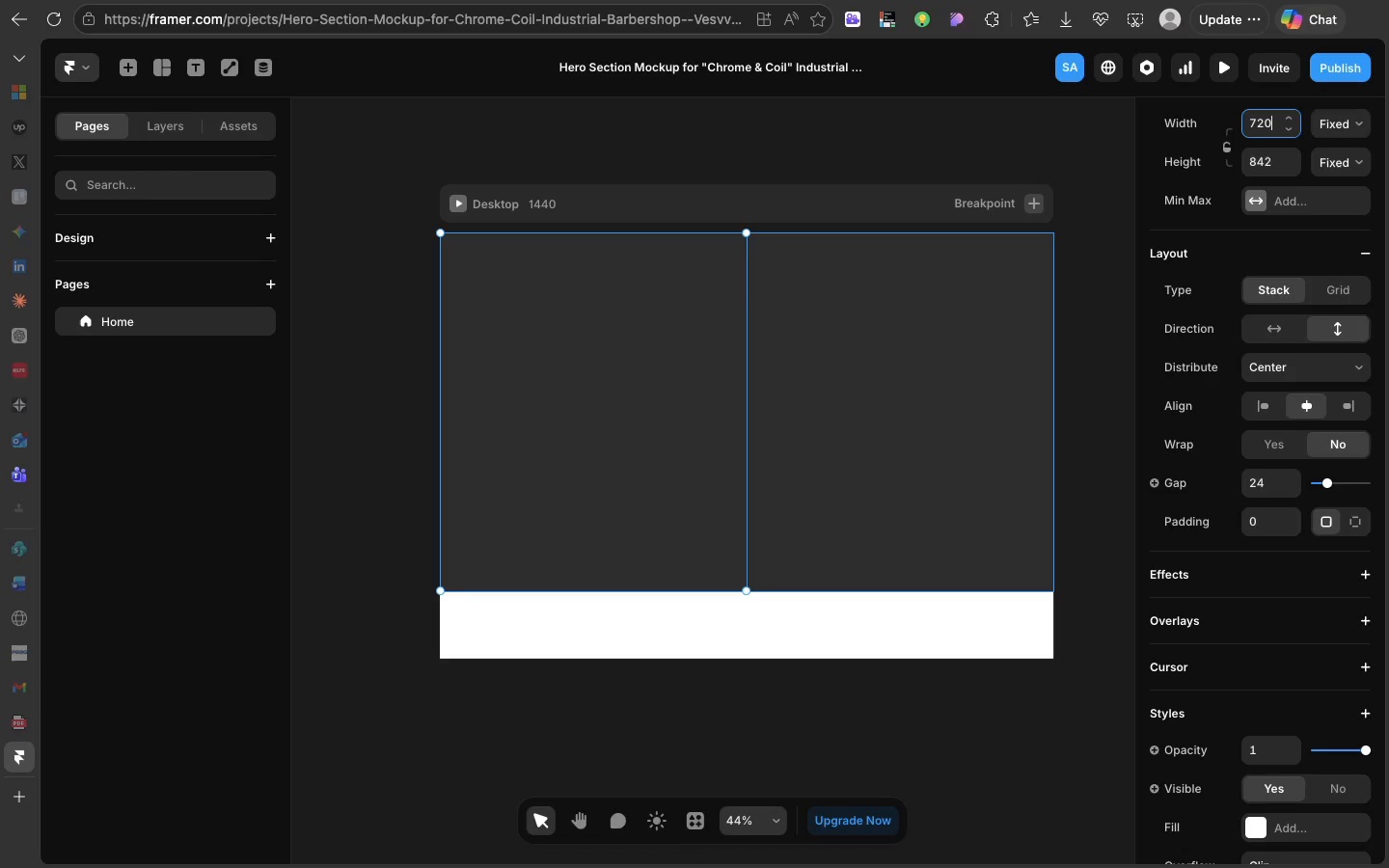 
wait(8.69)
 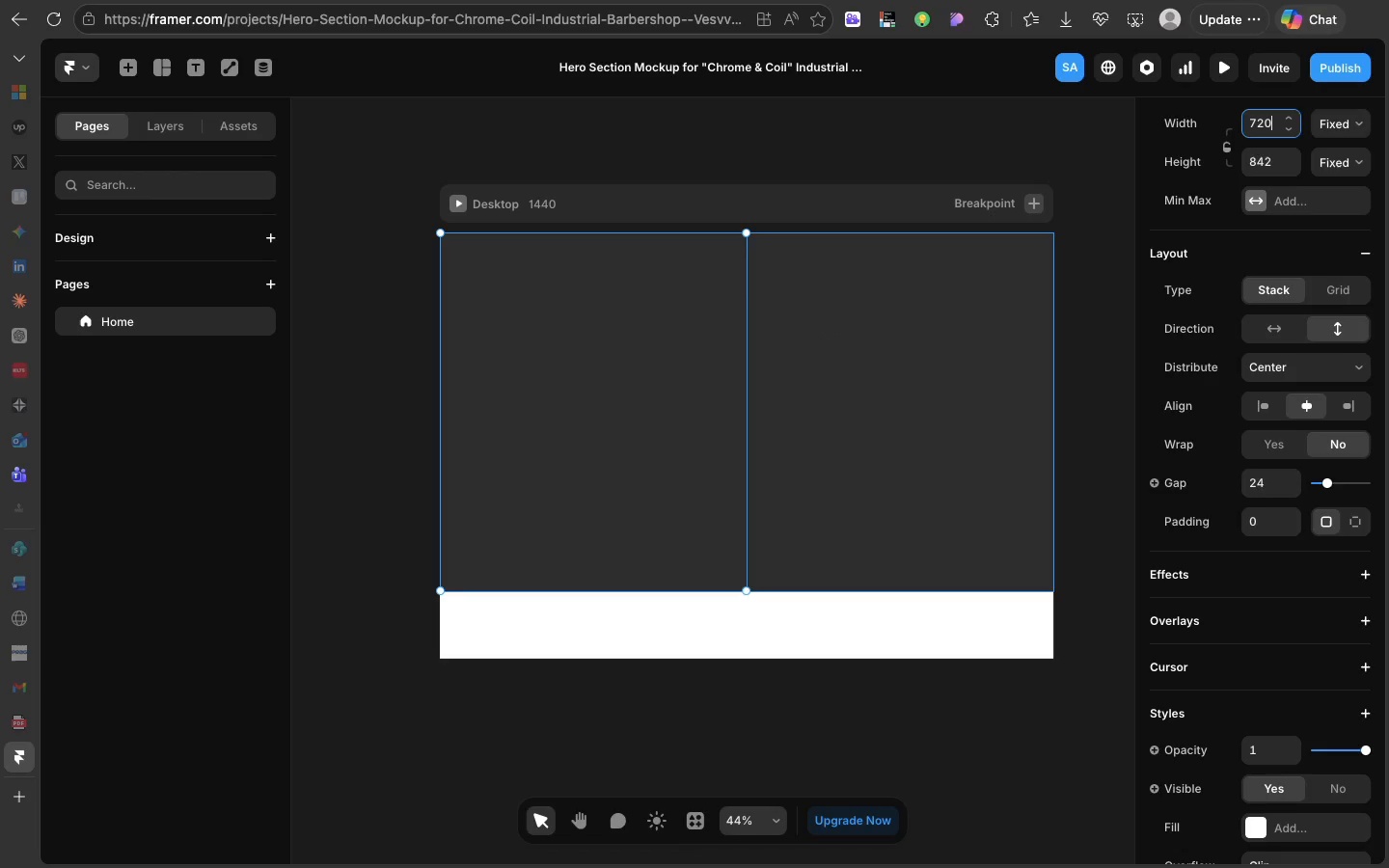 
left_click([1263, 534])
 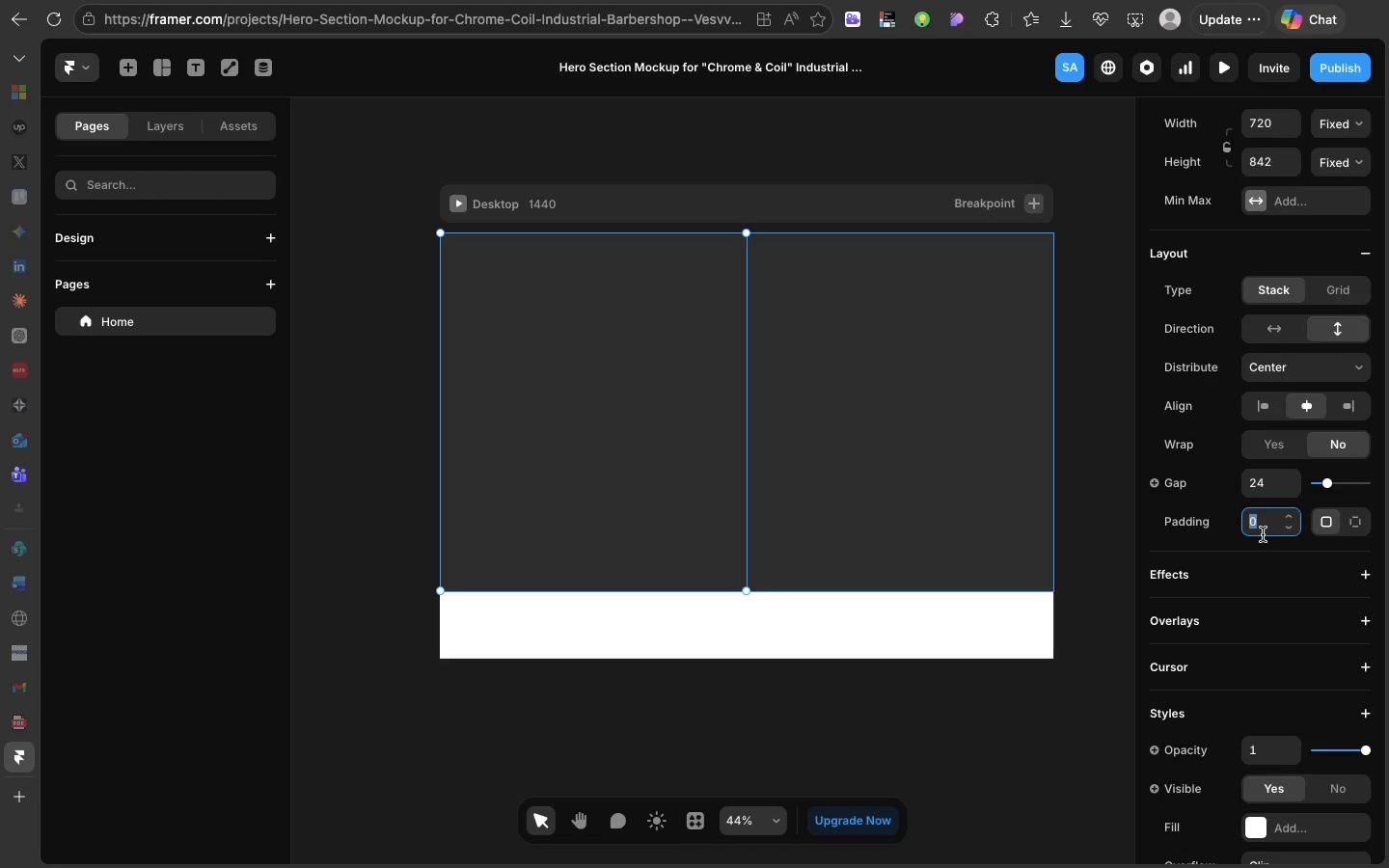 
type(80)
 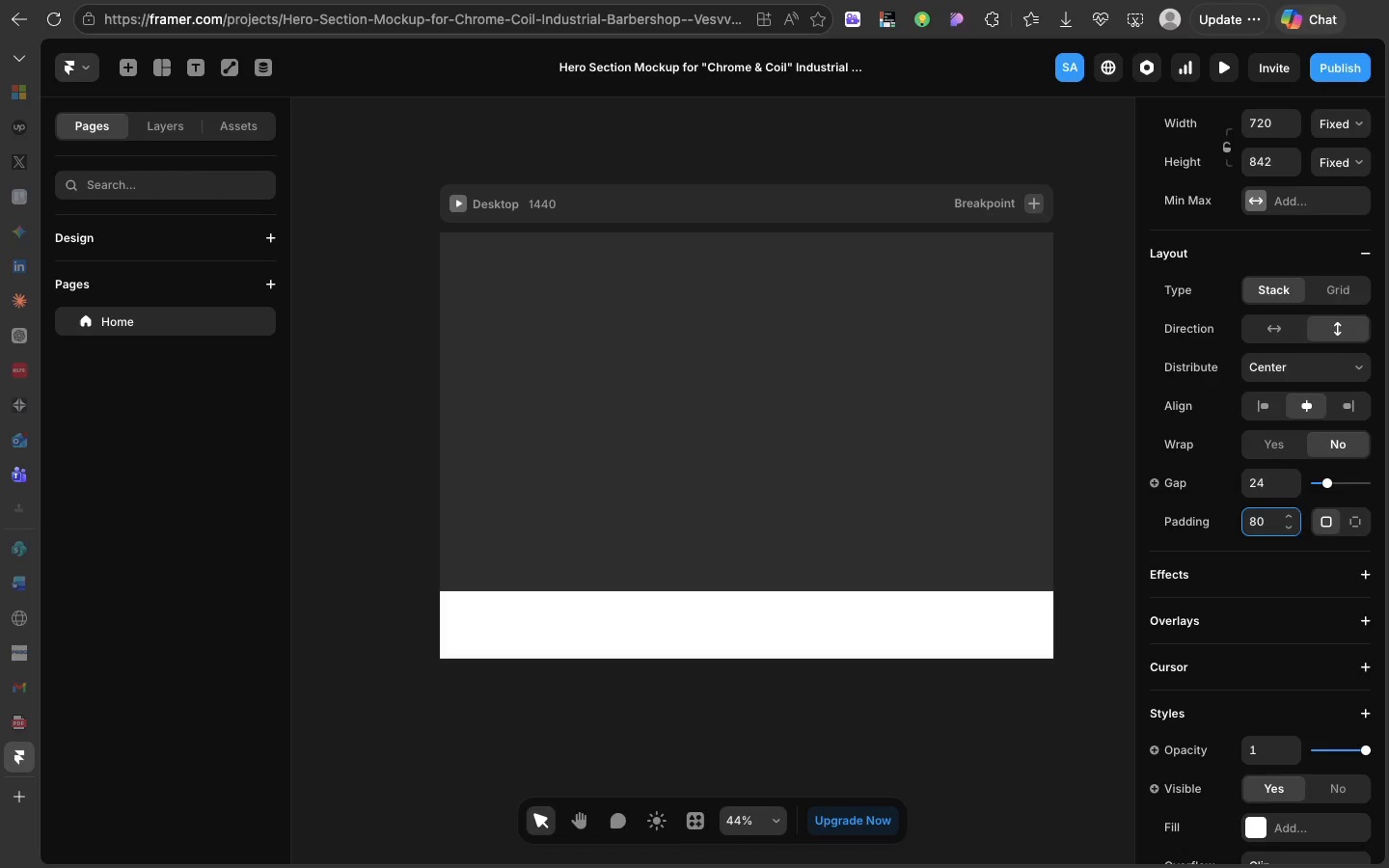 
key(Enter)
 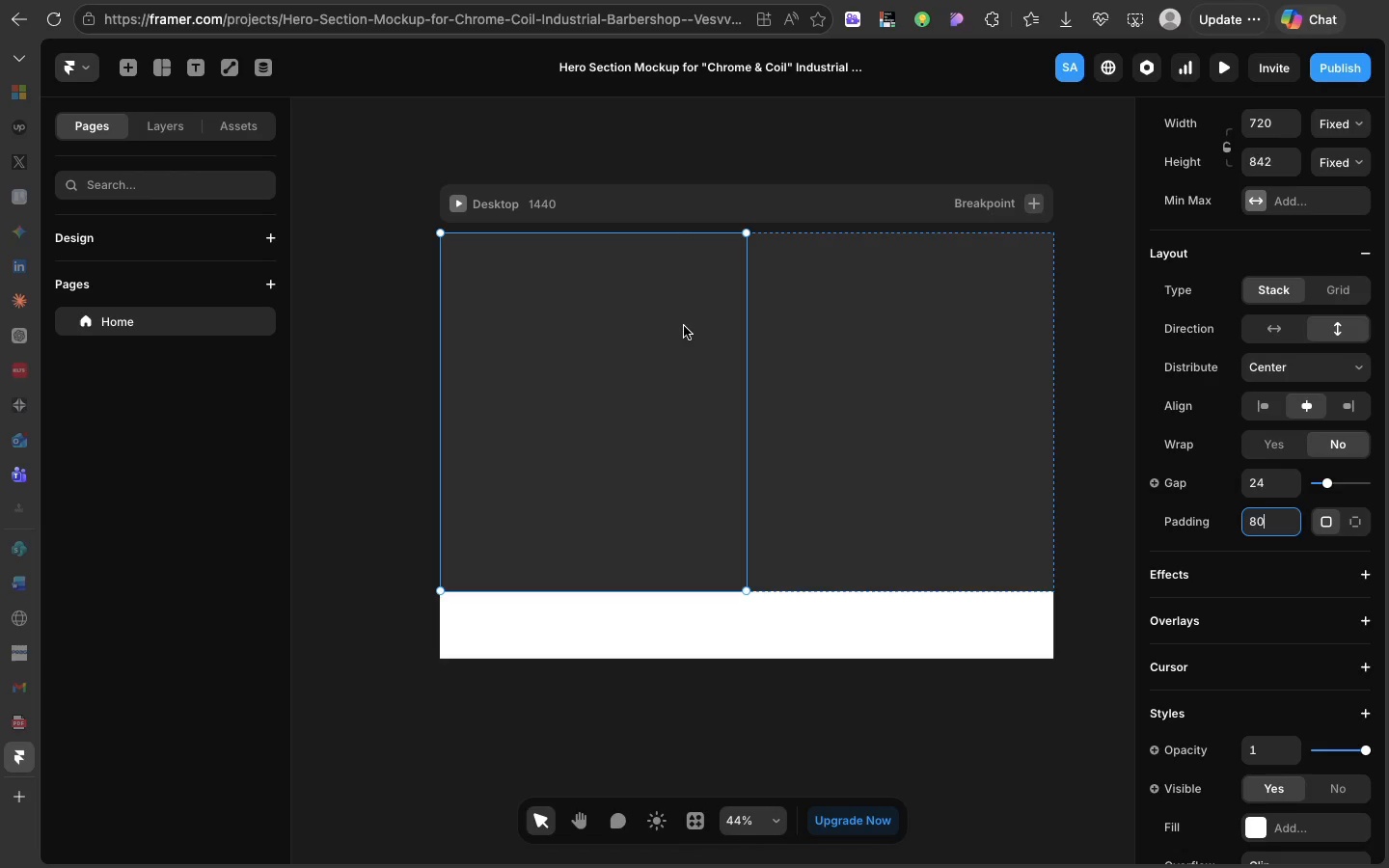 
scroll: coordinate [684, 326], scroll_direction: down, amount: 9.0
 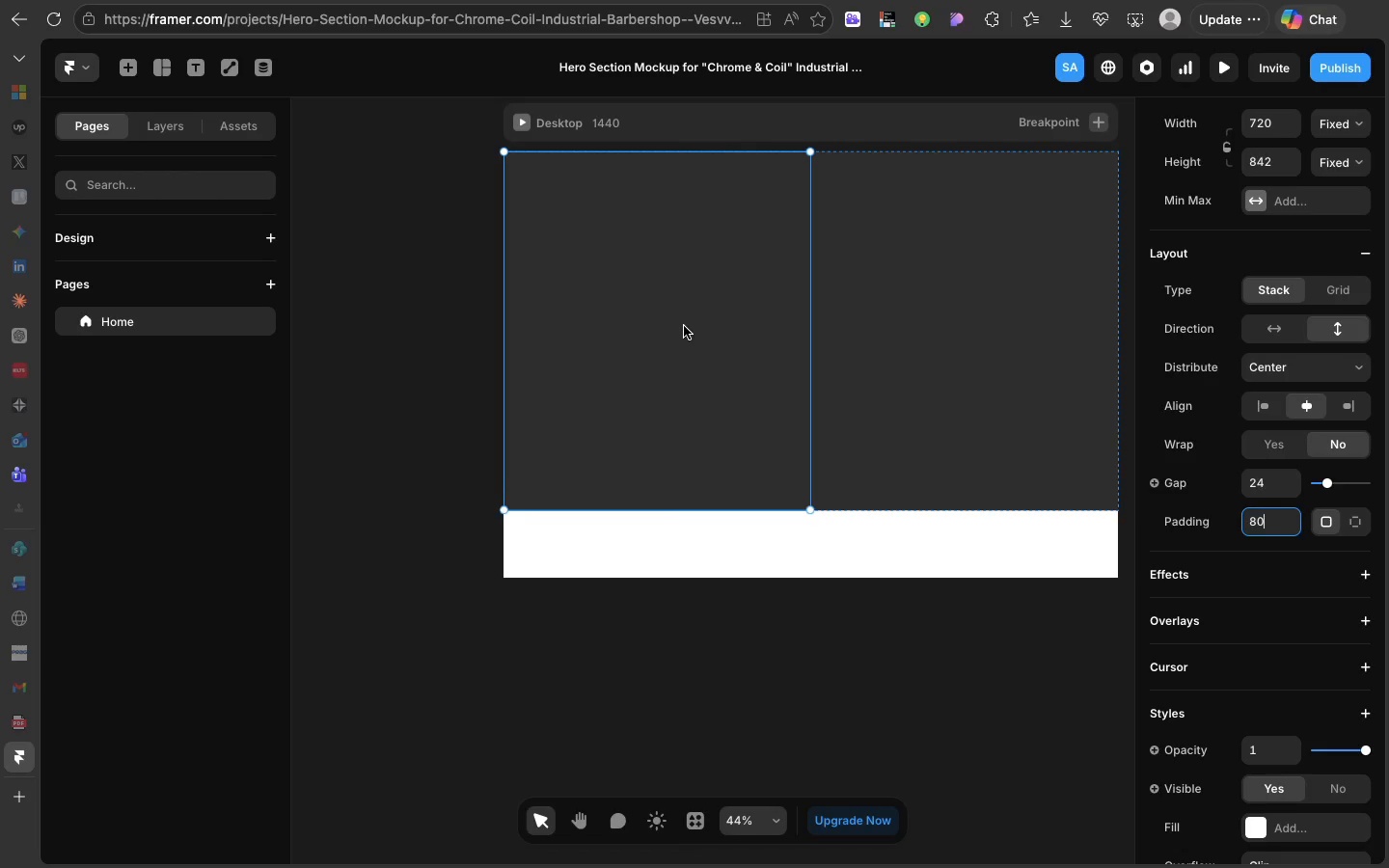 
key(T)
 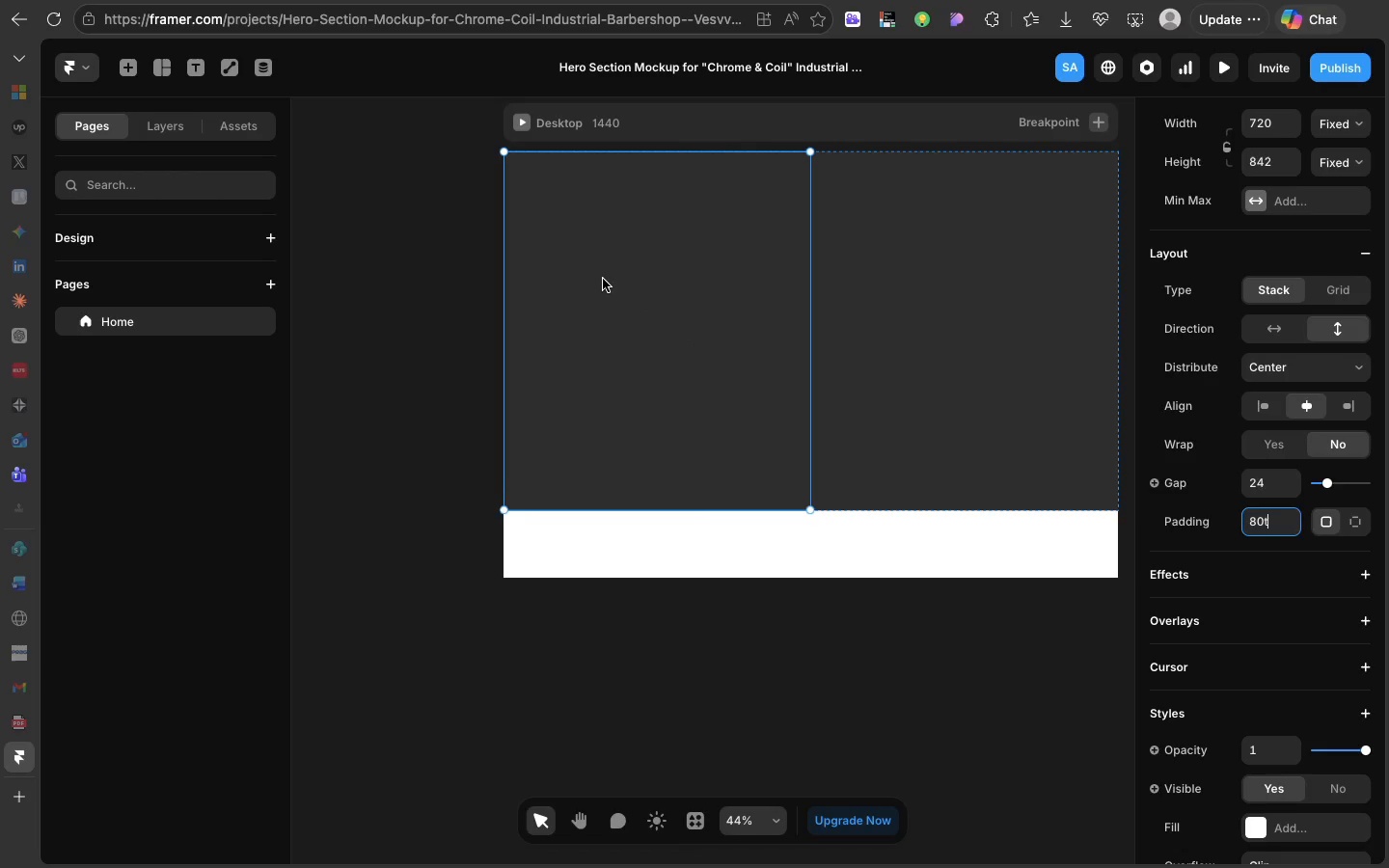 
left_click([603, 279])
 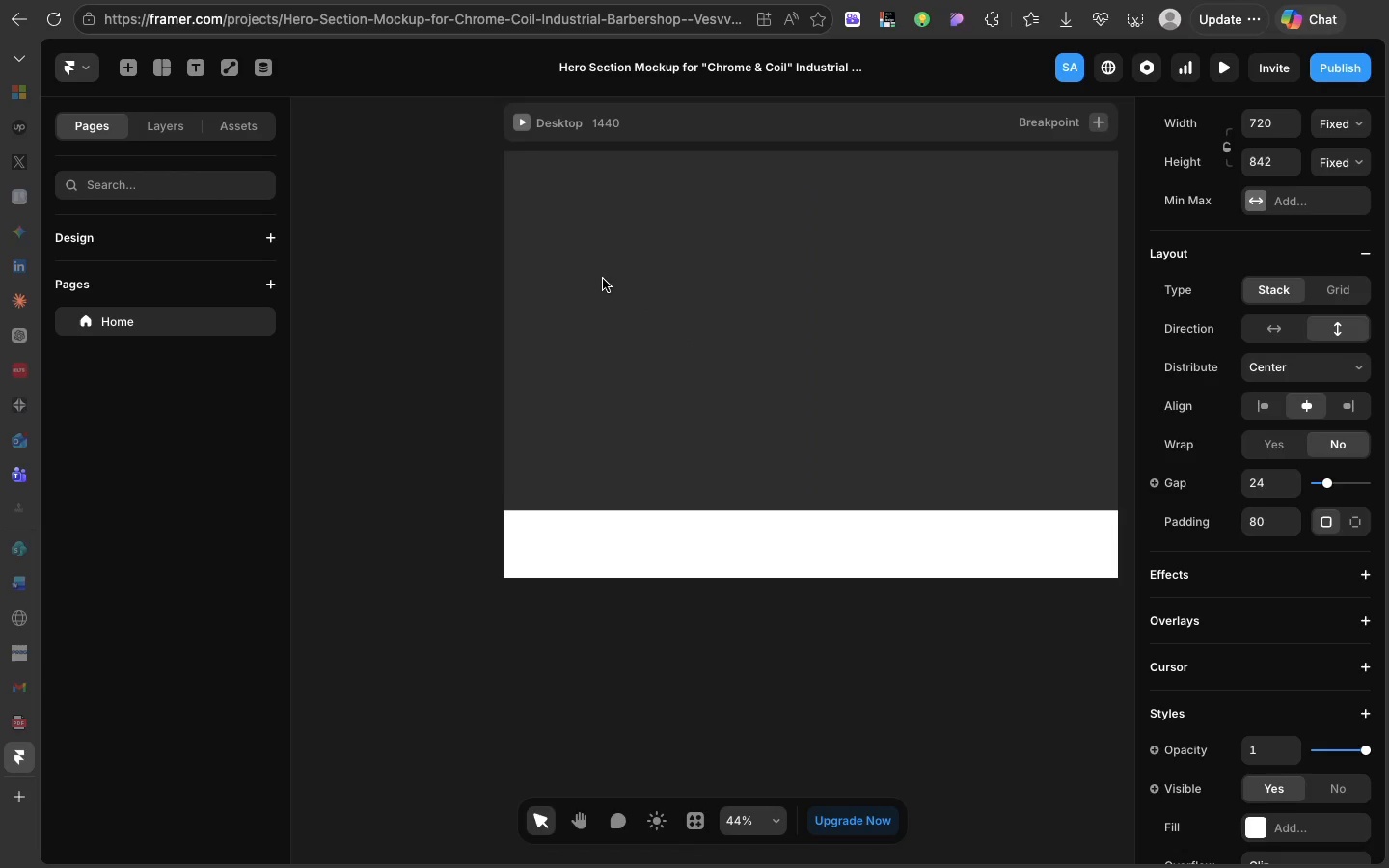 
key(T)
 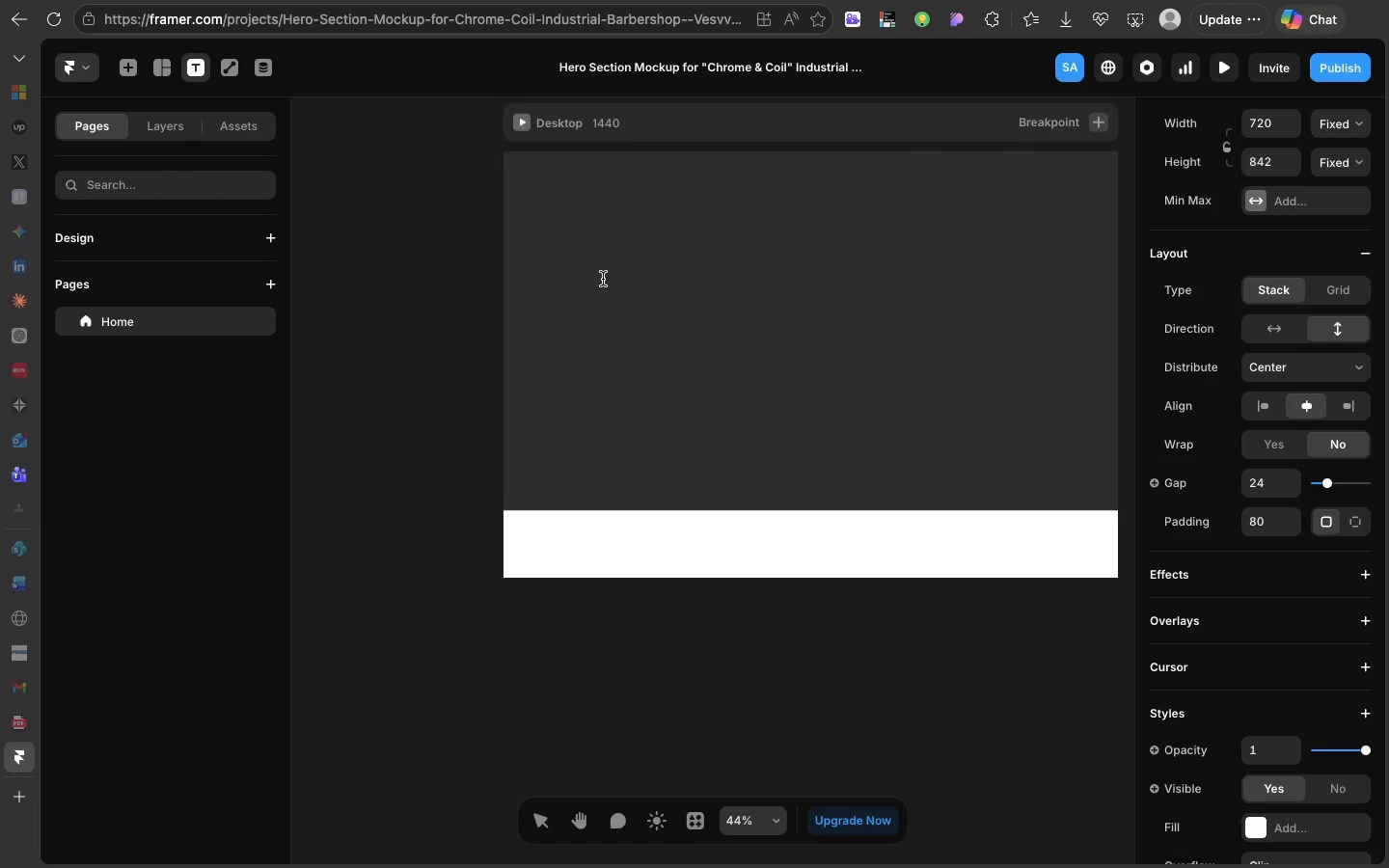 
left_click([603, 279])
 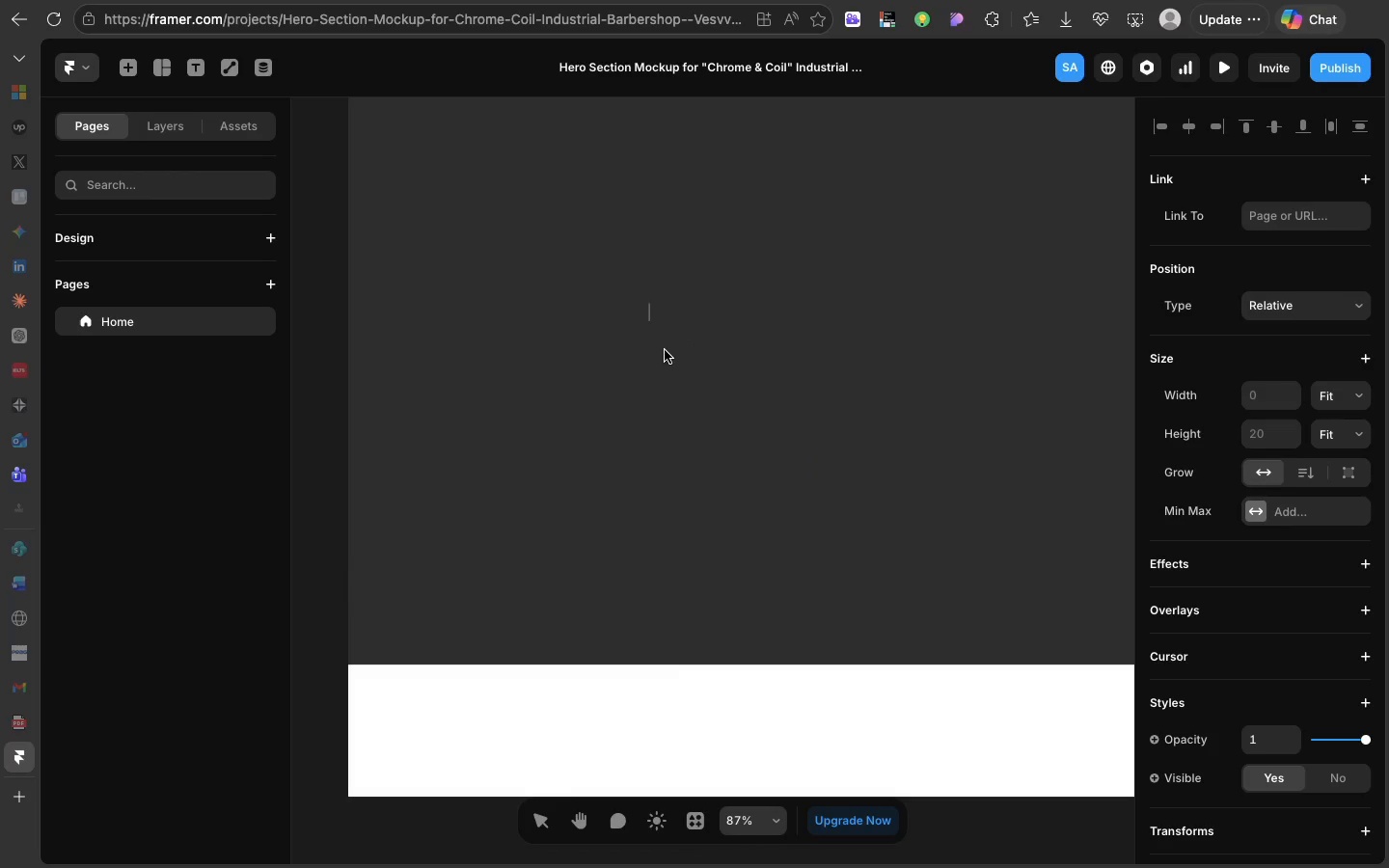 
wait(7.94)
 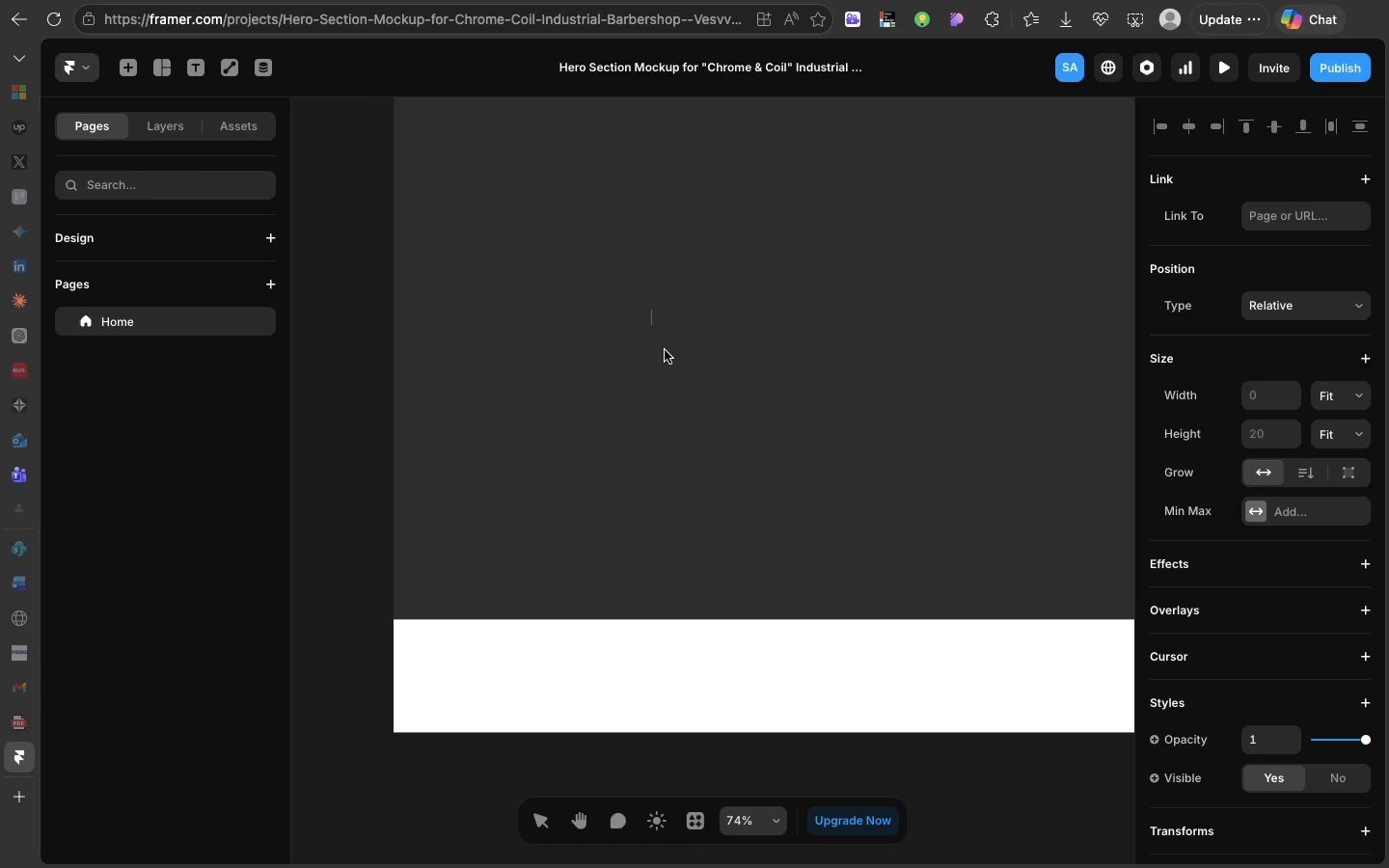 
type(G)
key(Backspace)
type(CHROMR )
key(Backspace)
key(Backspace)
type(E & COIL)
 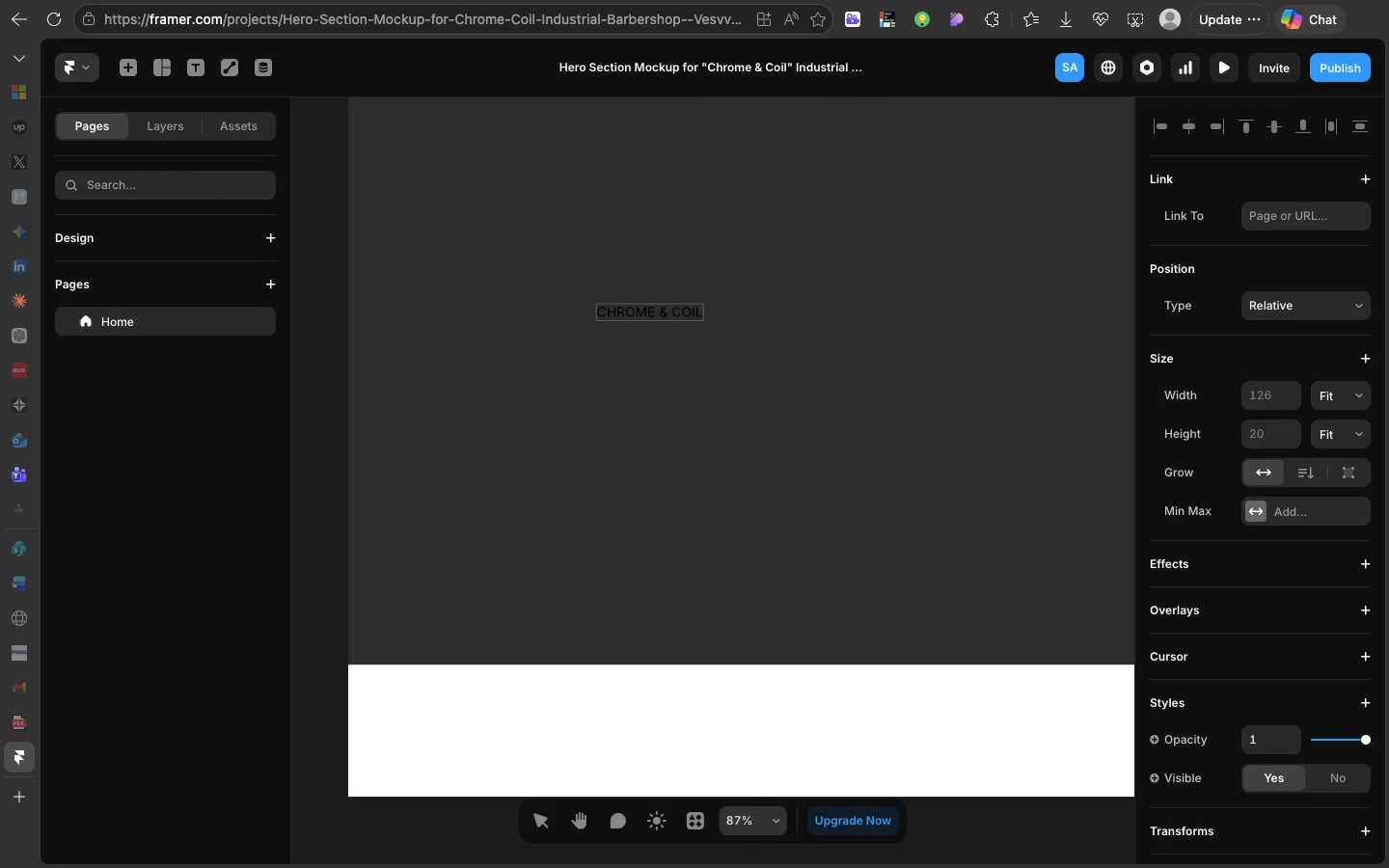 
left_click([743, 334])
 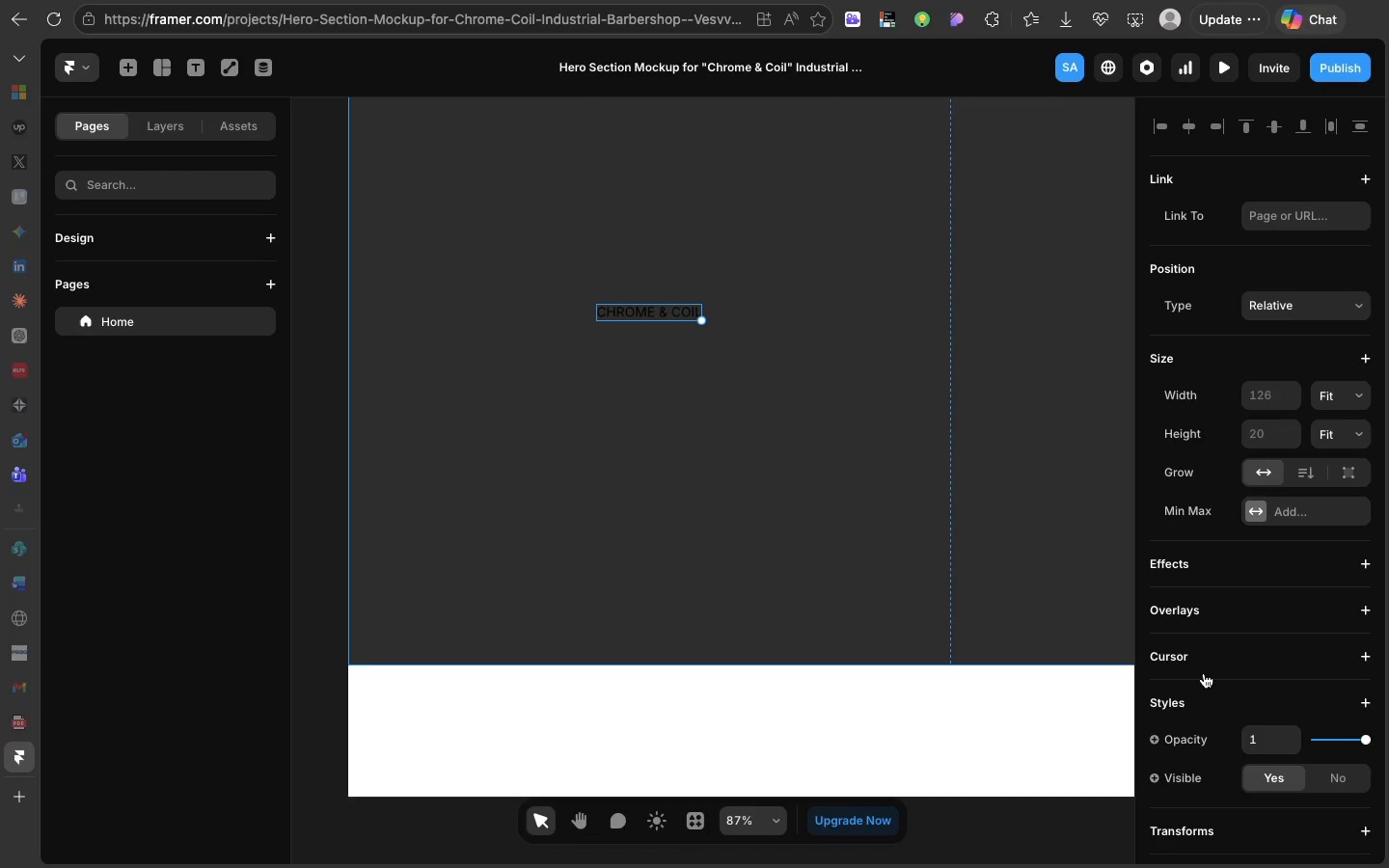 
scroll: coordinate [1204, 673], scroll_direction: down, amount: 16.0
 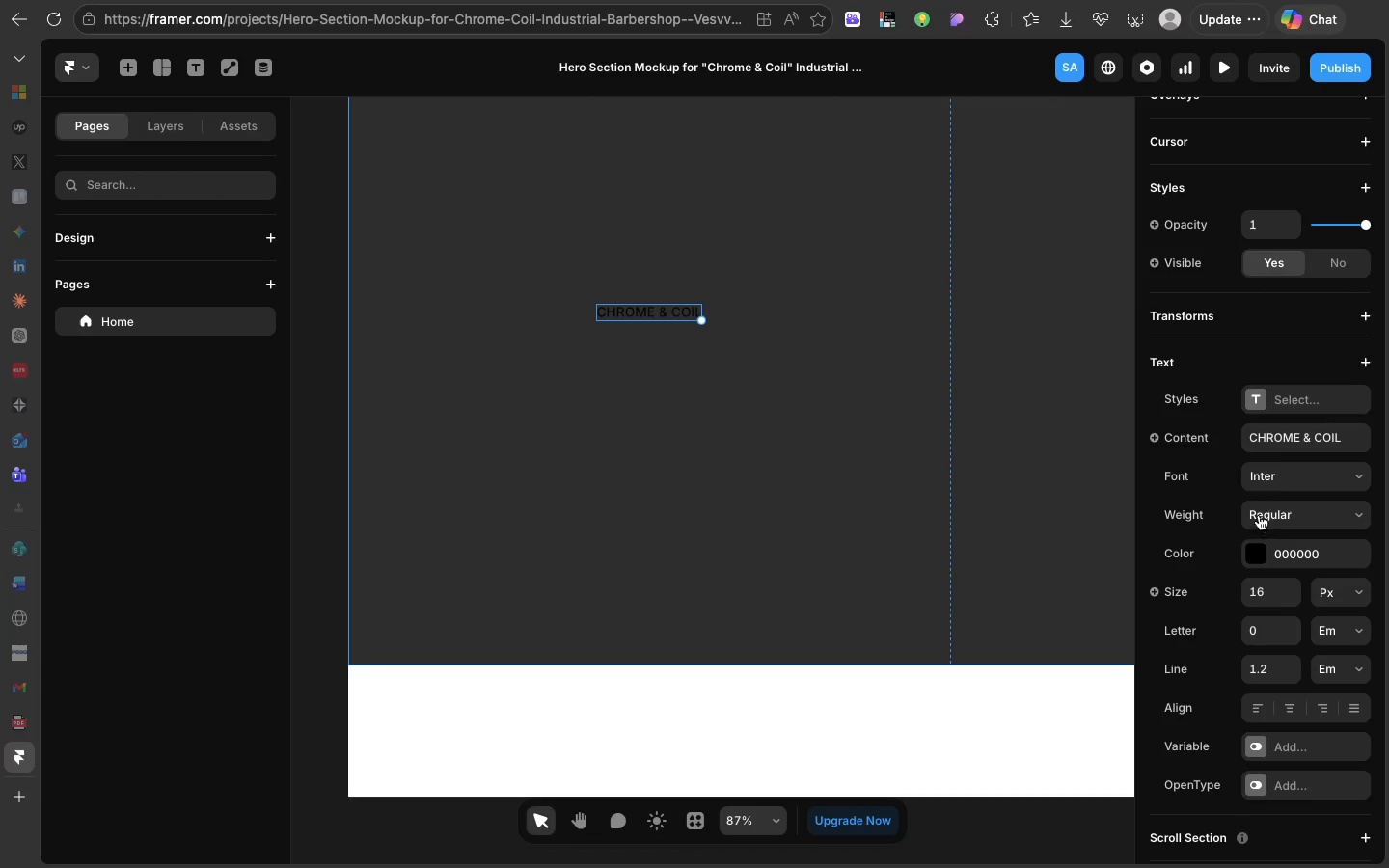 
left_click([1257, 471])
 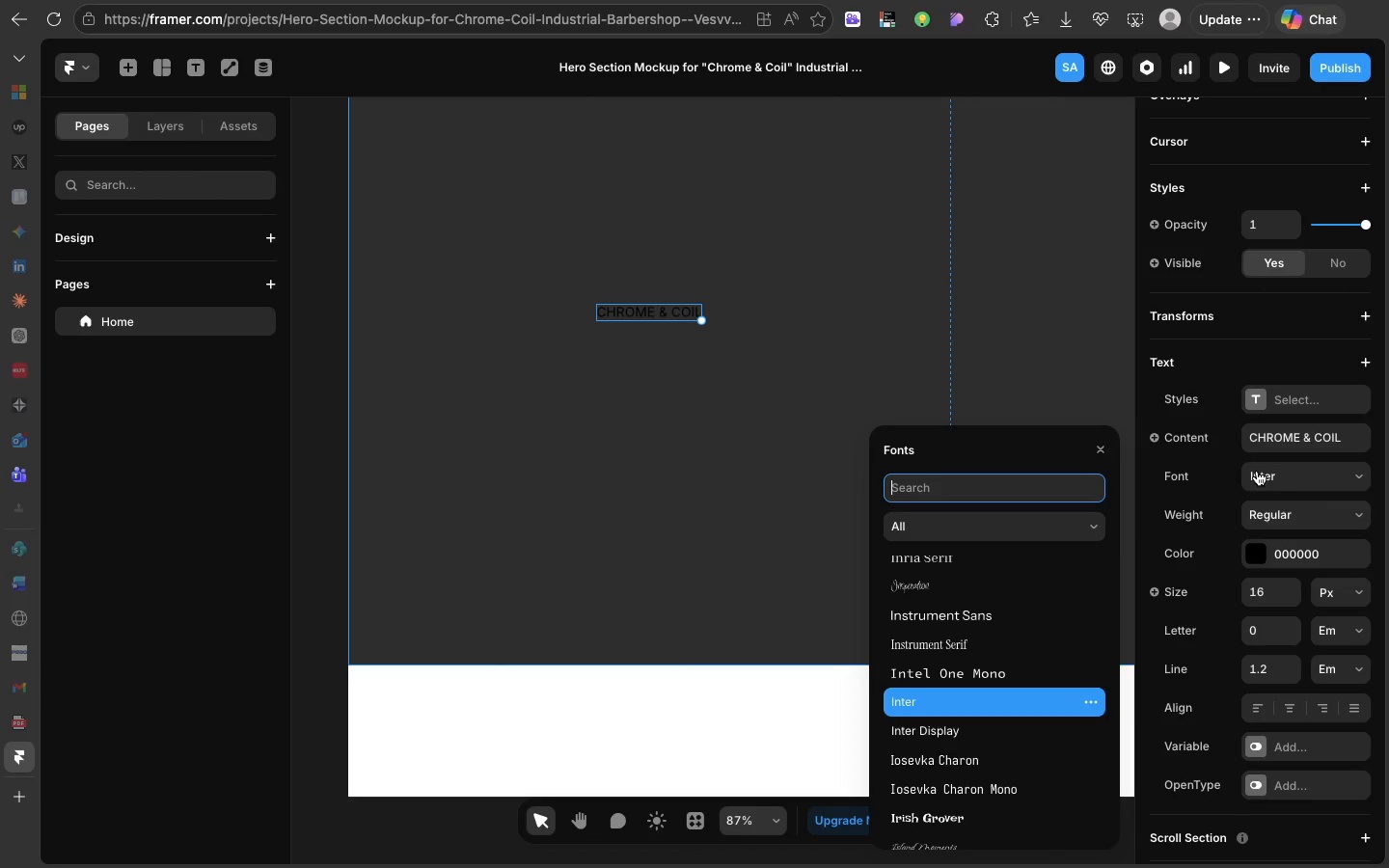 
type(ROBOTO)
 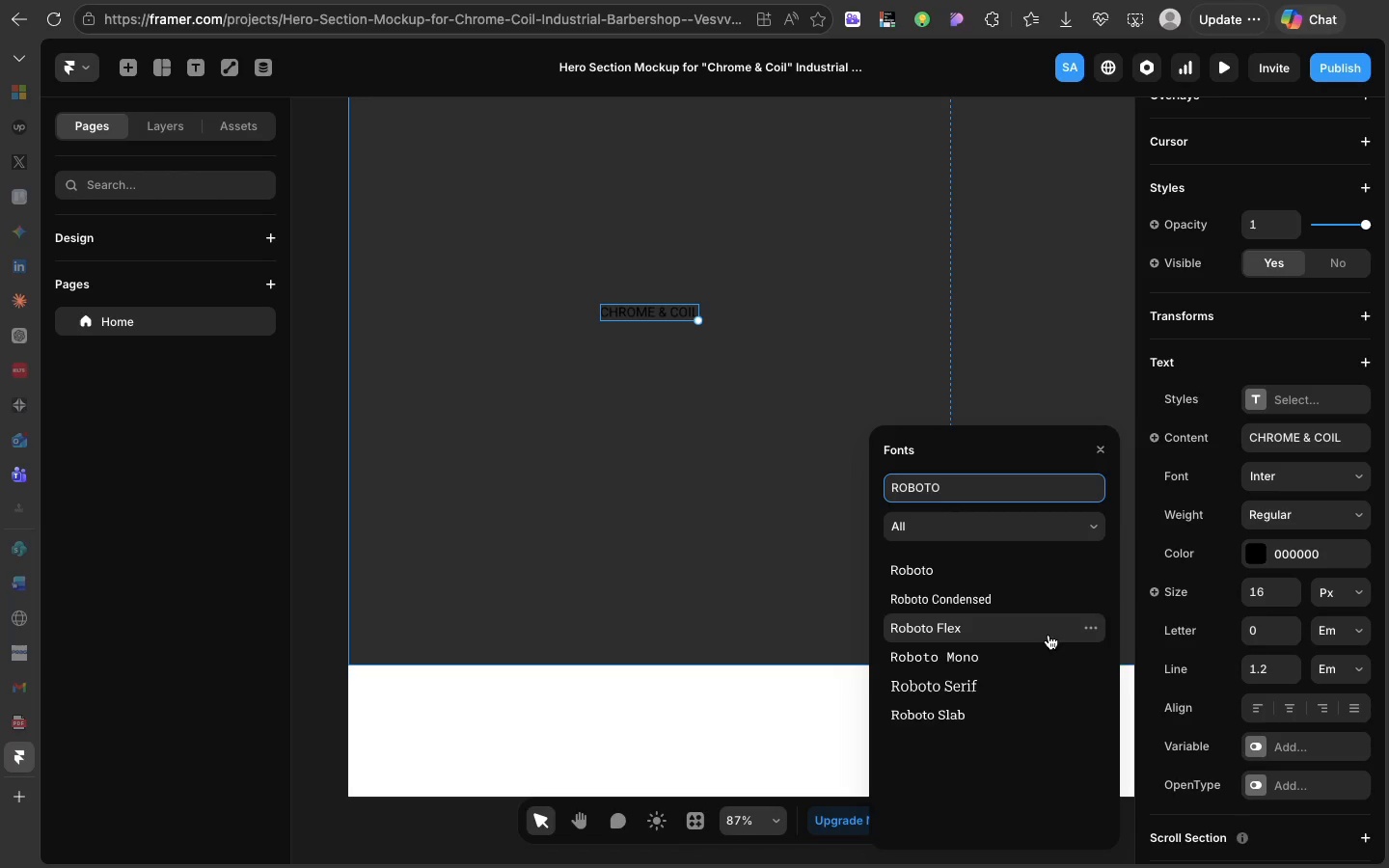 
left_click([1028, 651])
 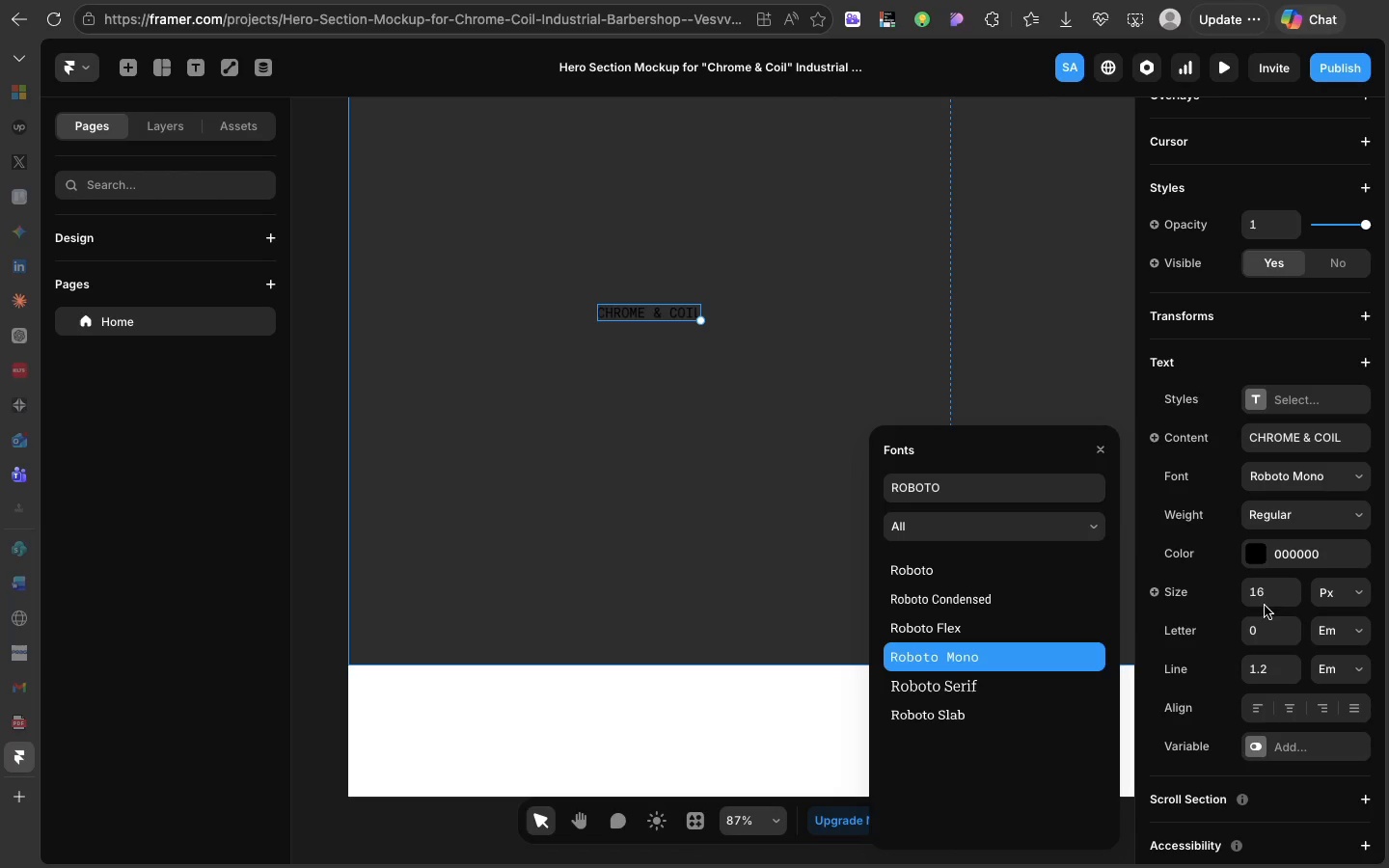 
left_click([1253, 579])
 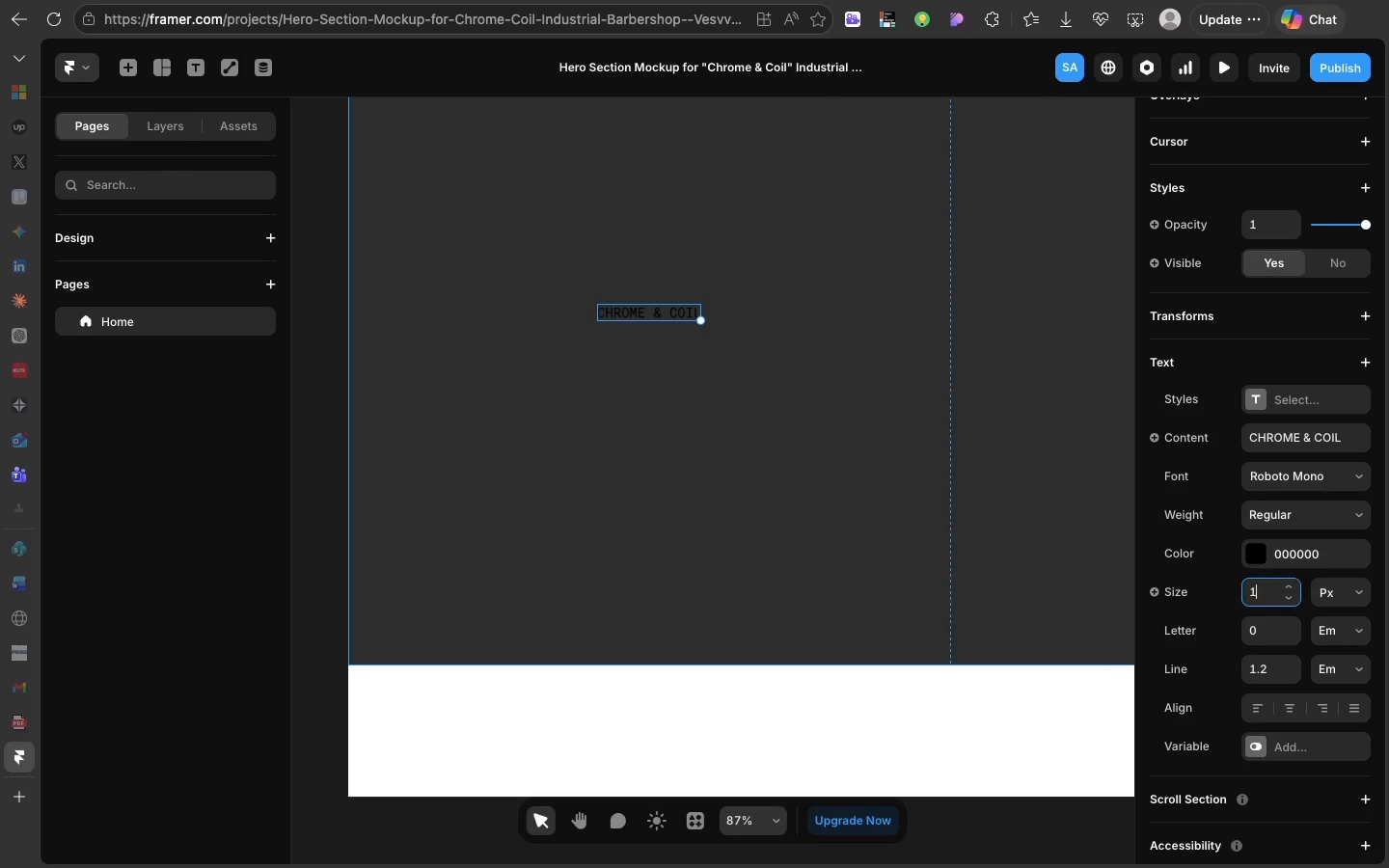 
type(13)
 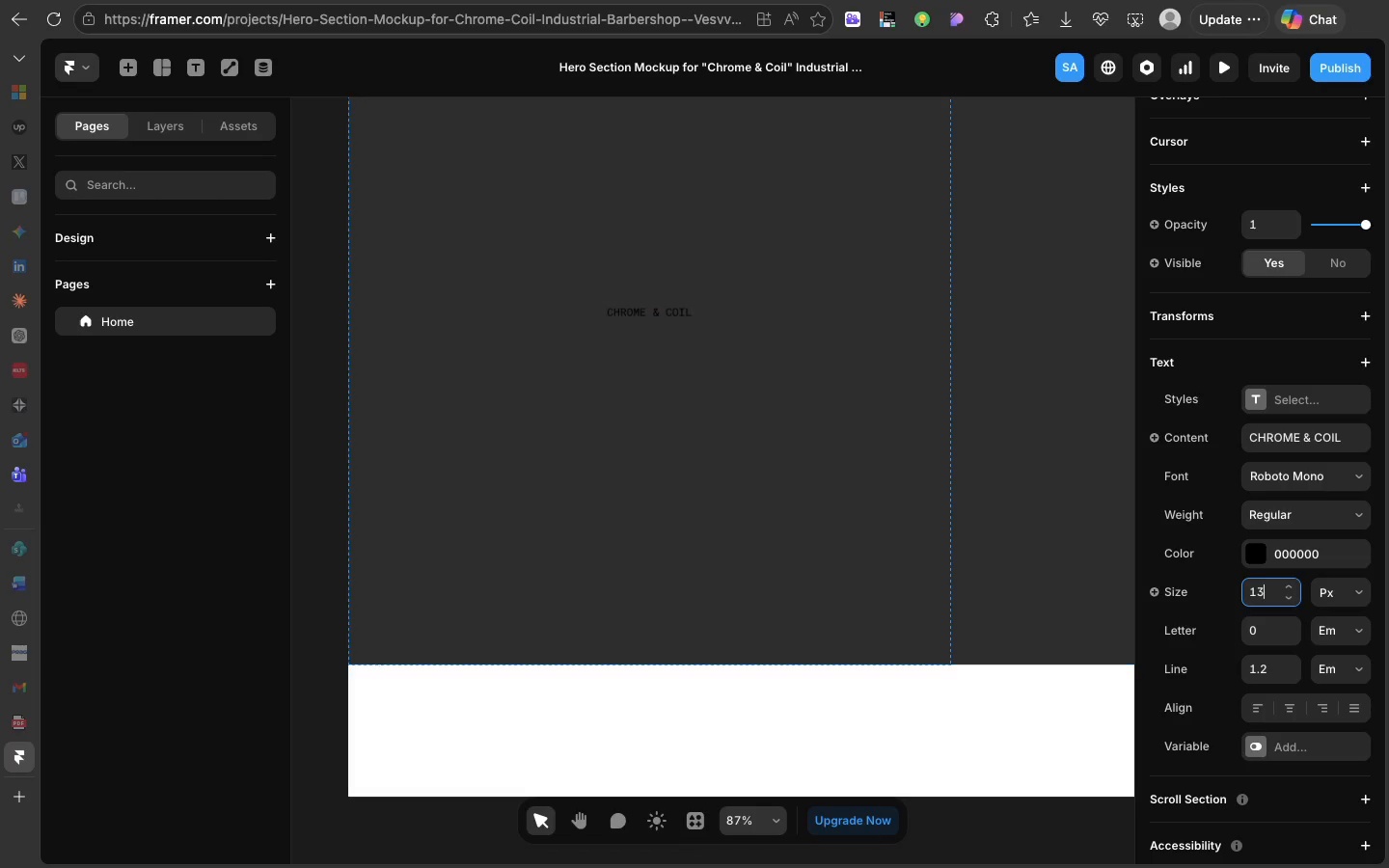 
key(Enter)
 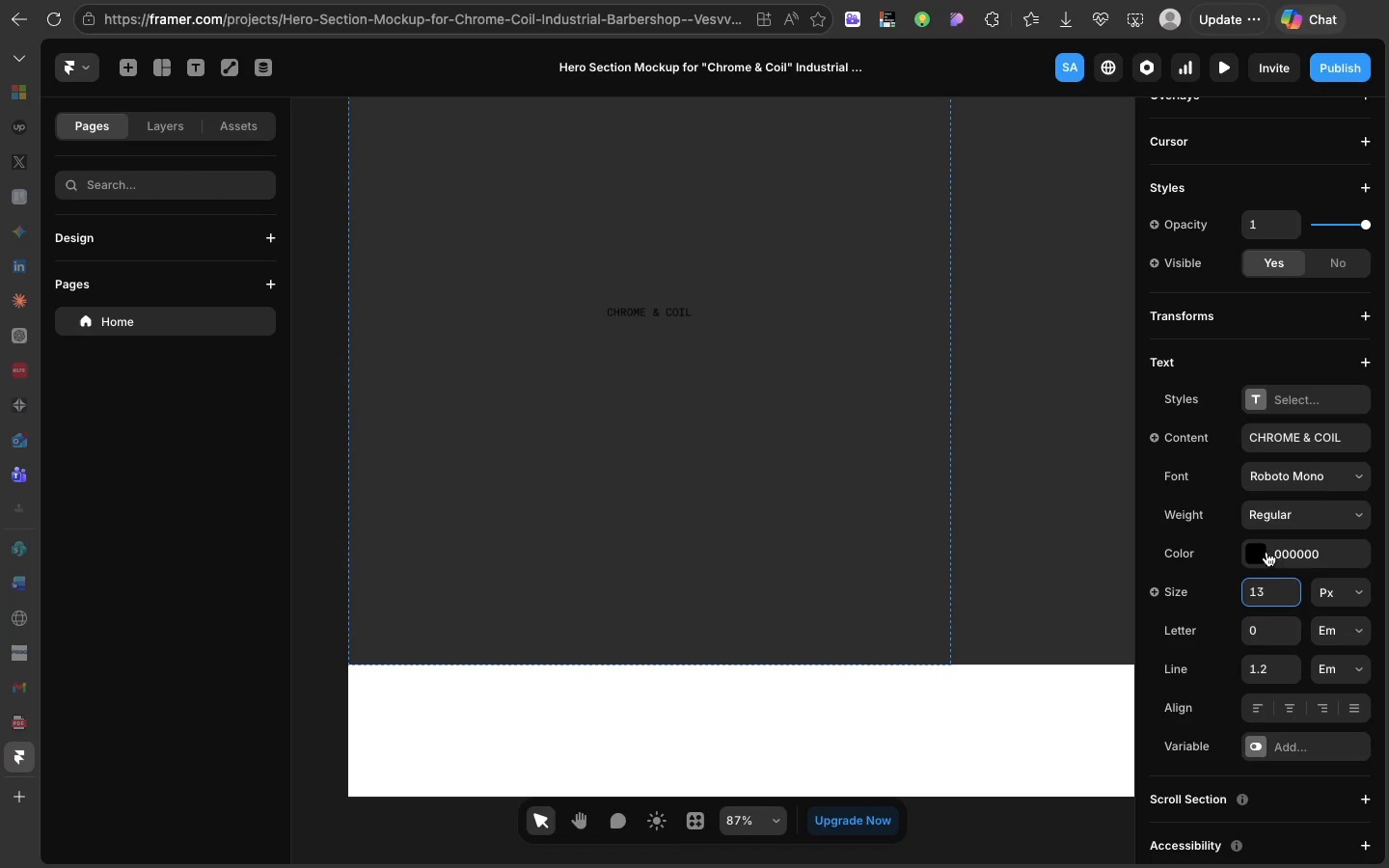 
left_click([1264, 552])
 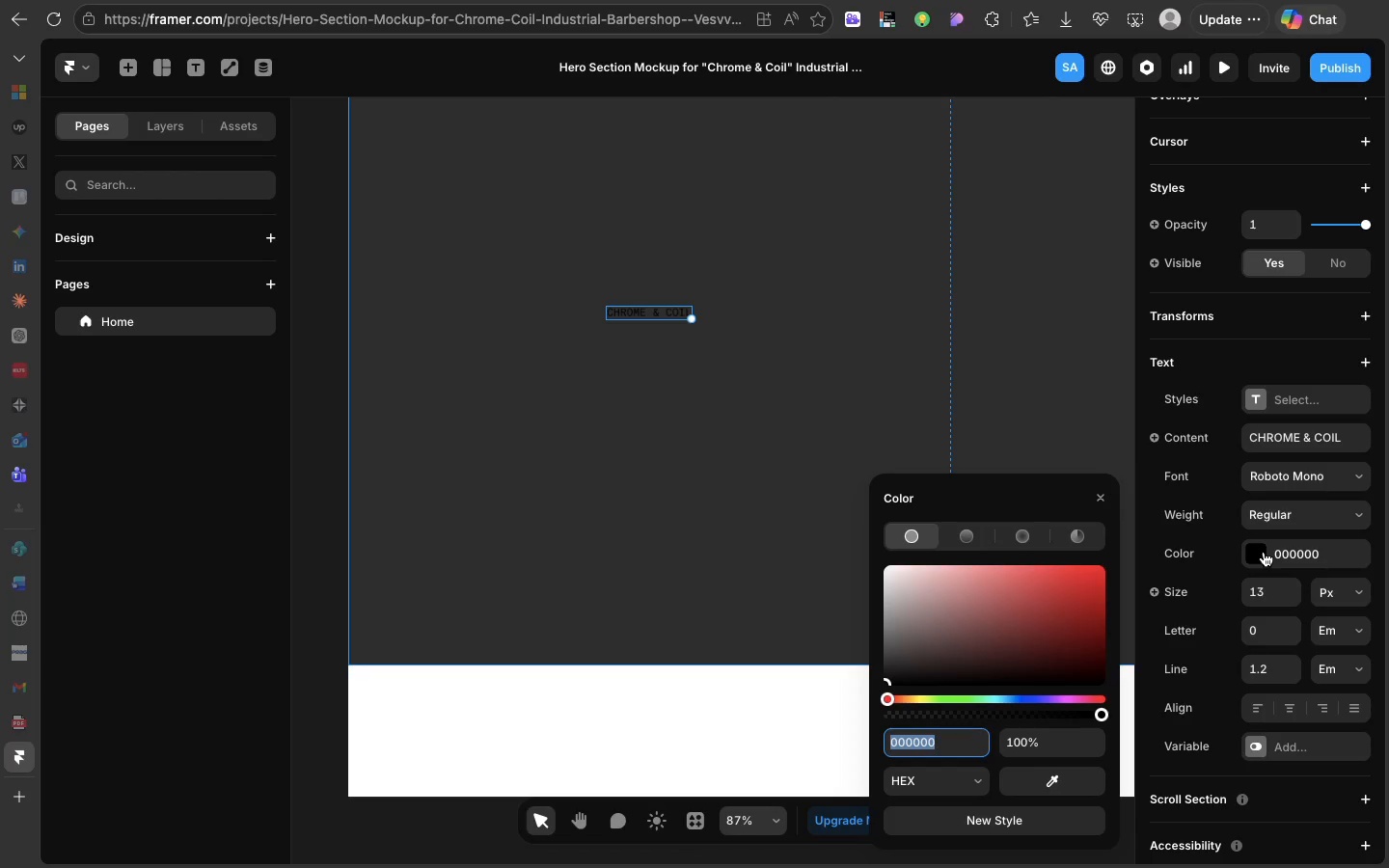 
wait(7.37)
 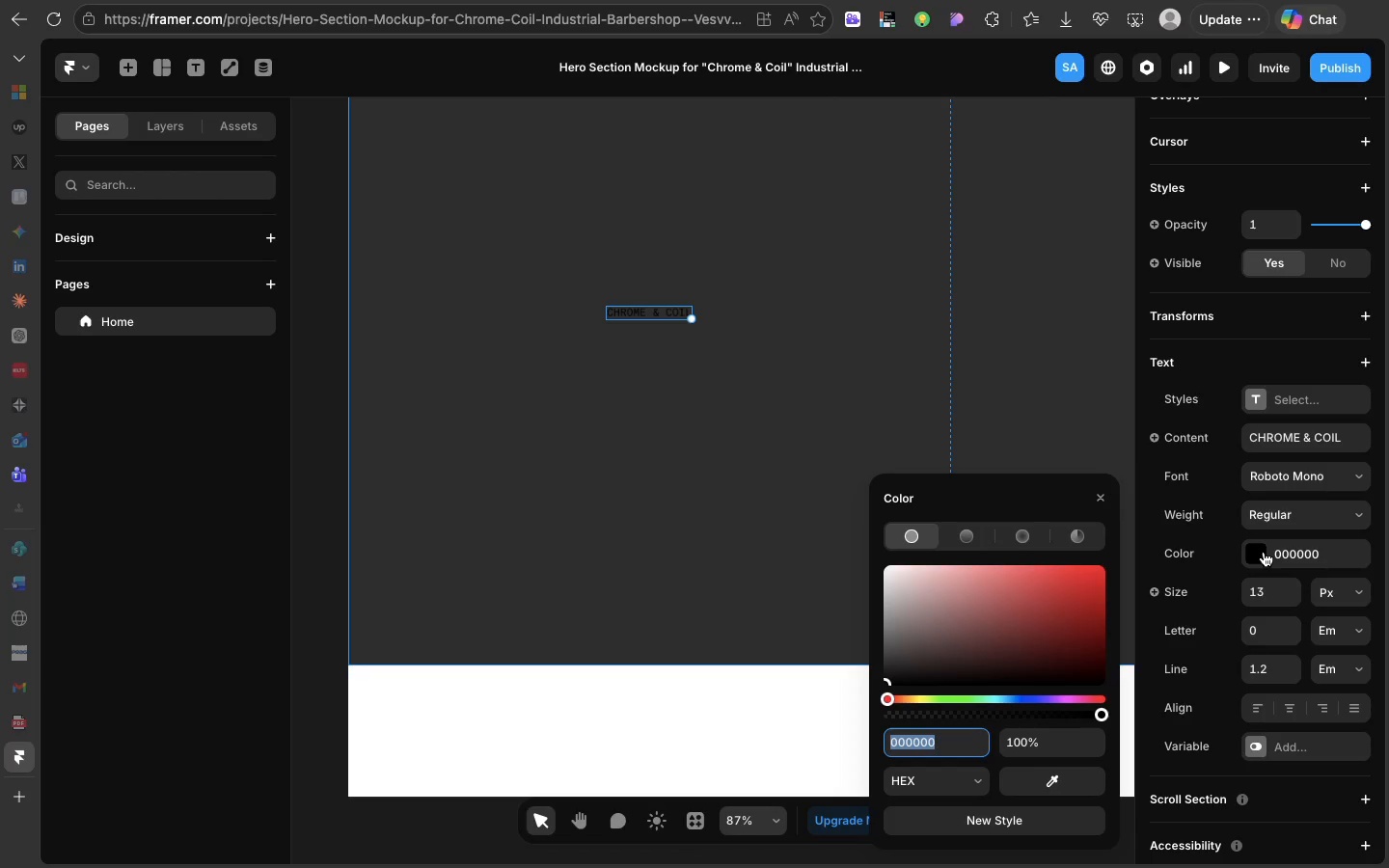 
type(CC5500)
 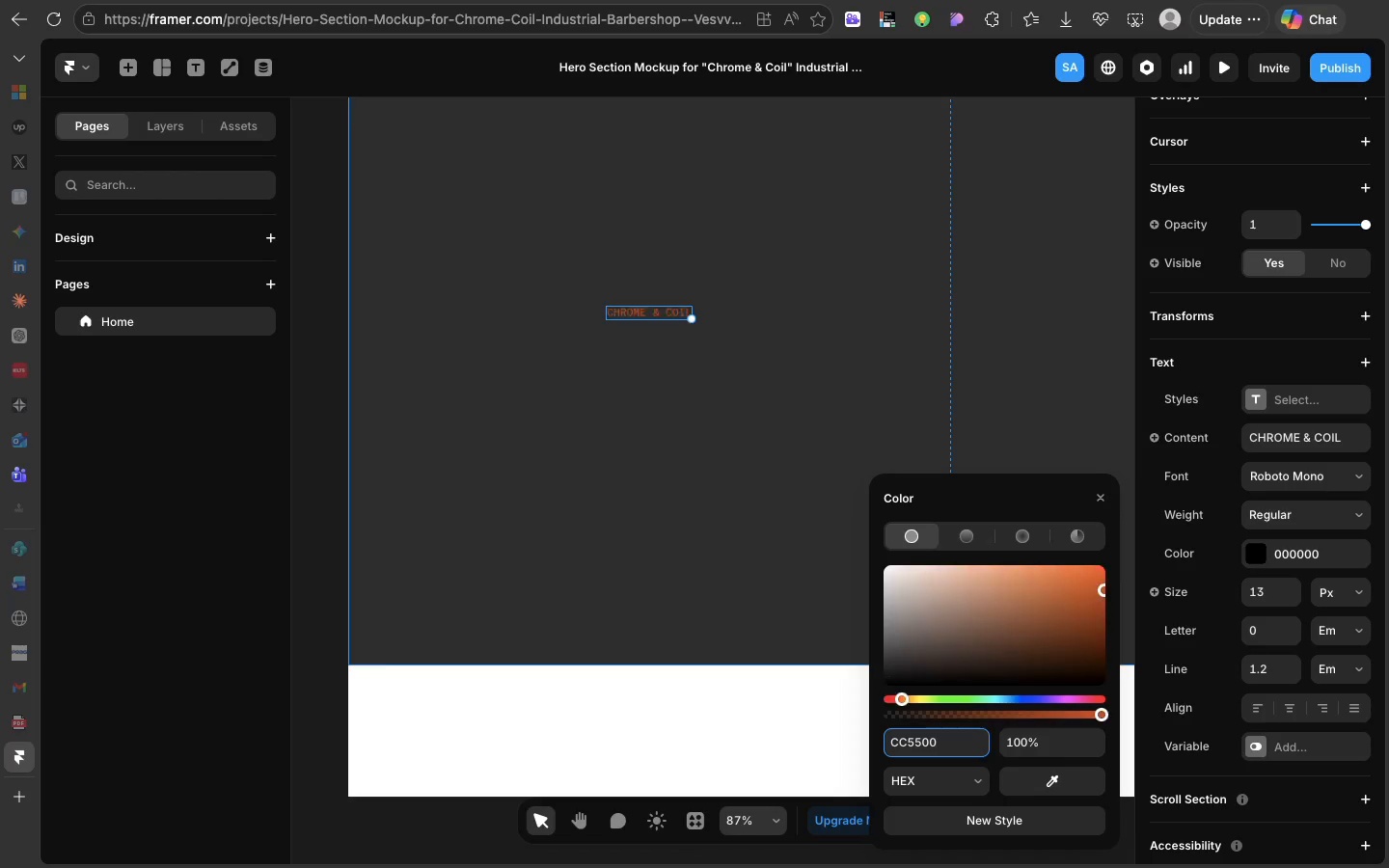 
key(Enter)
 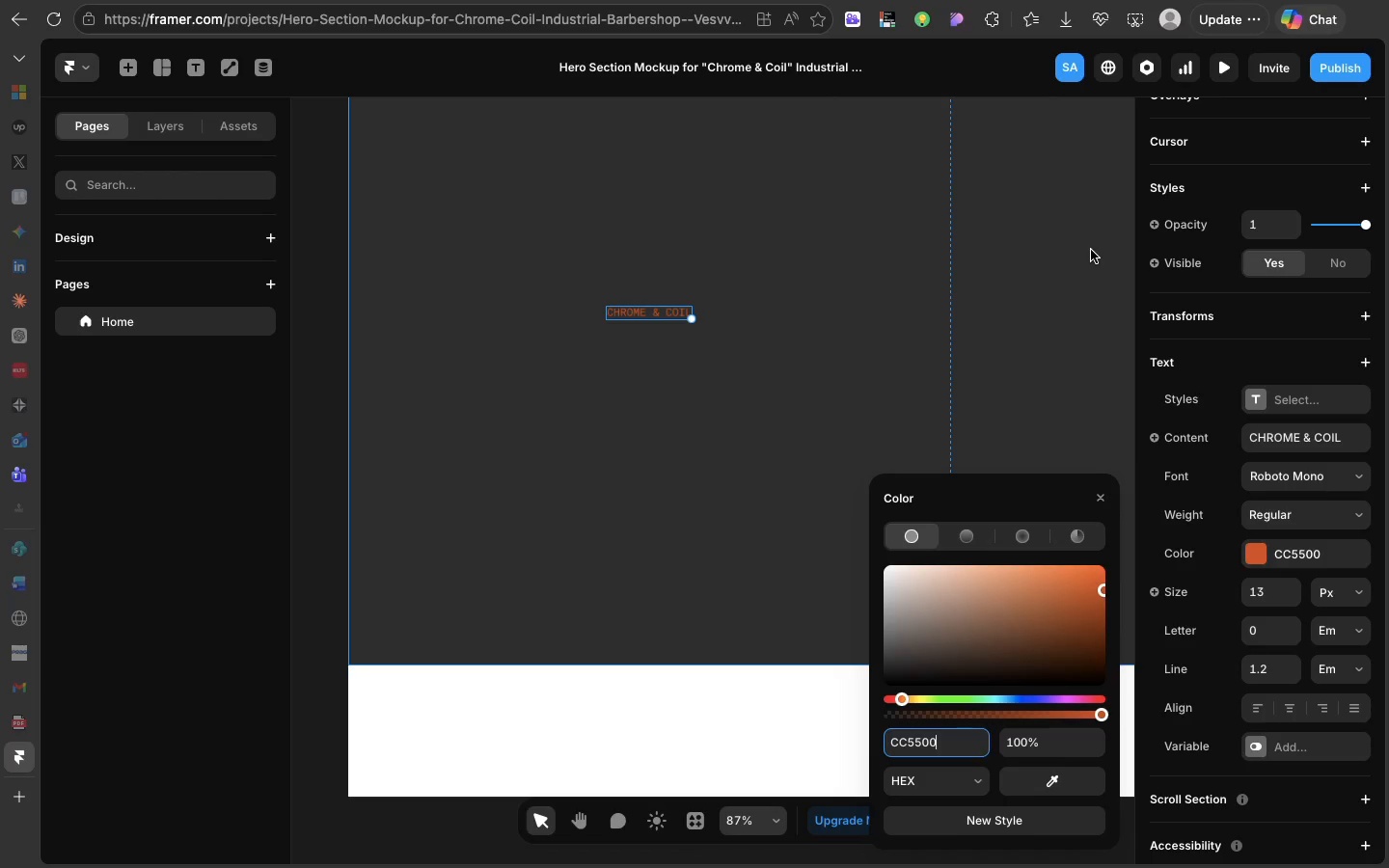 
left_click([1091, 250])
 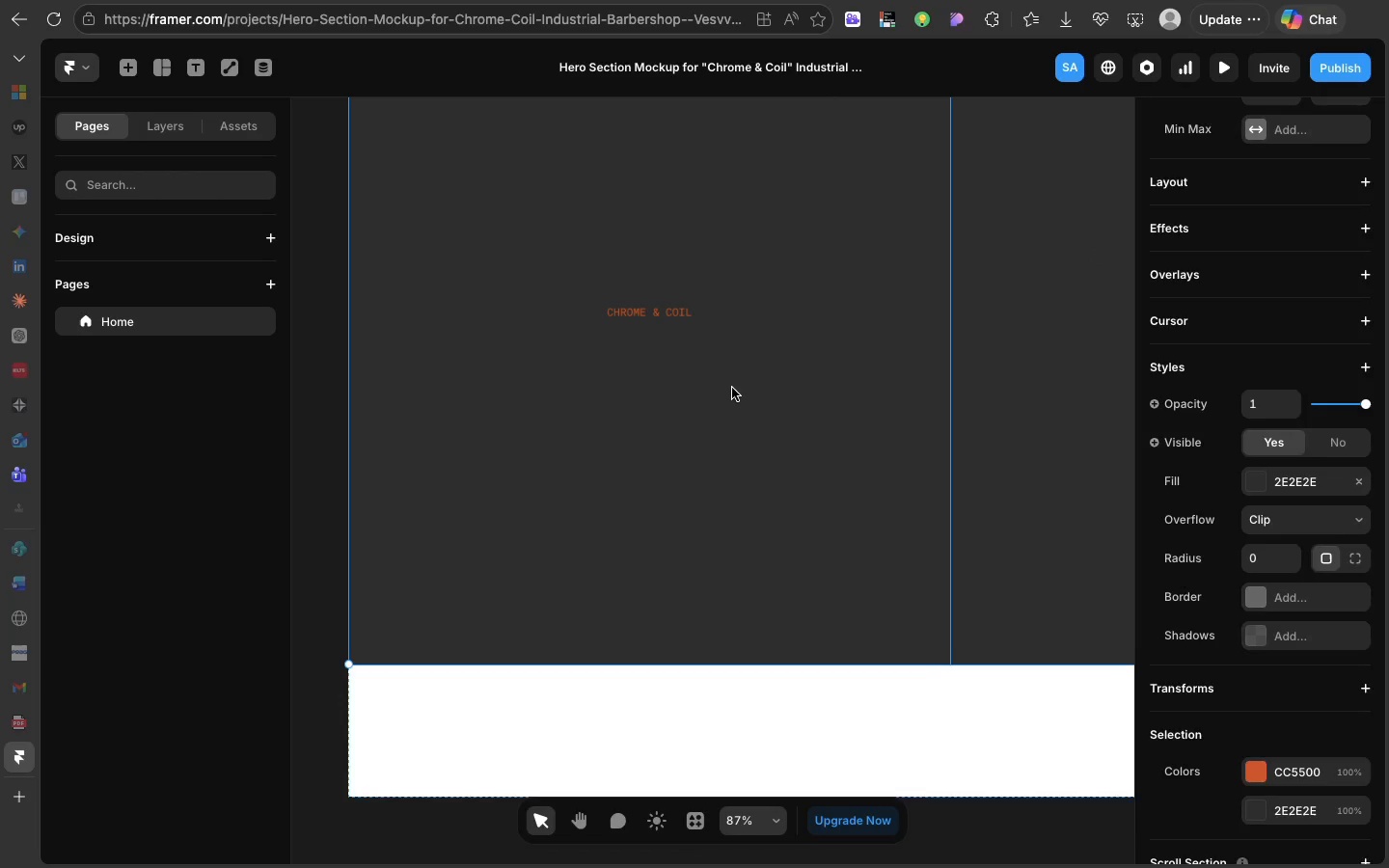 
left_click([732, 388])
 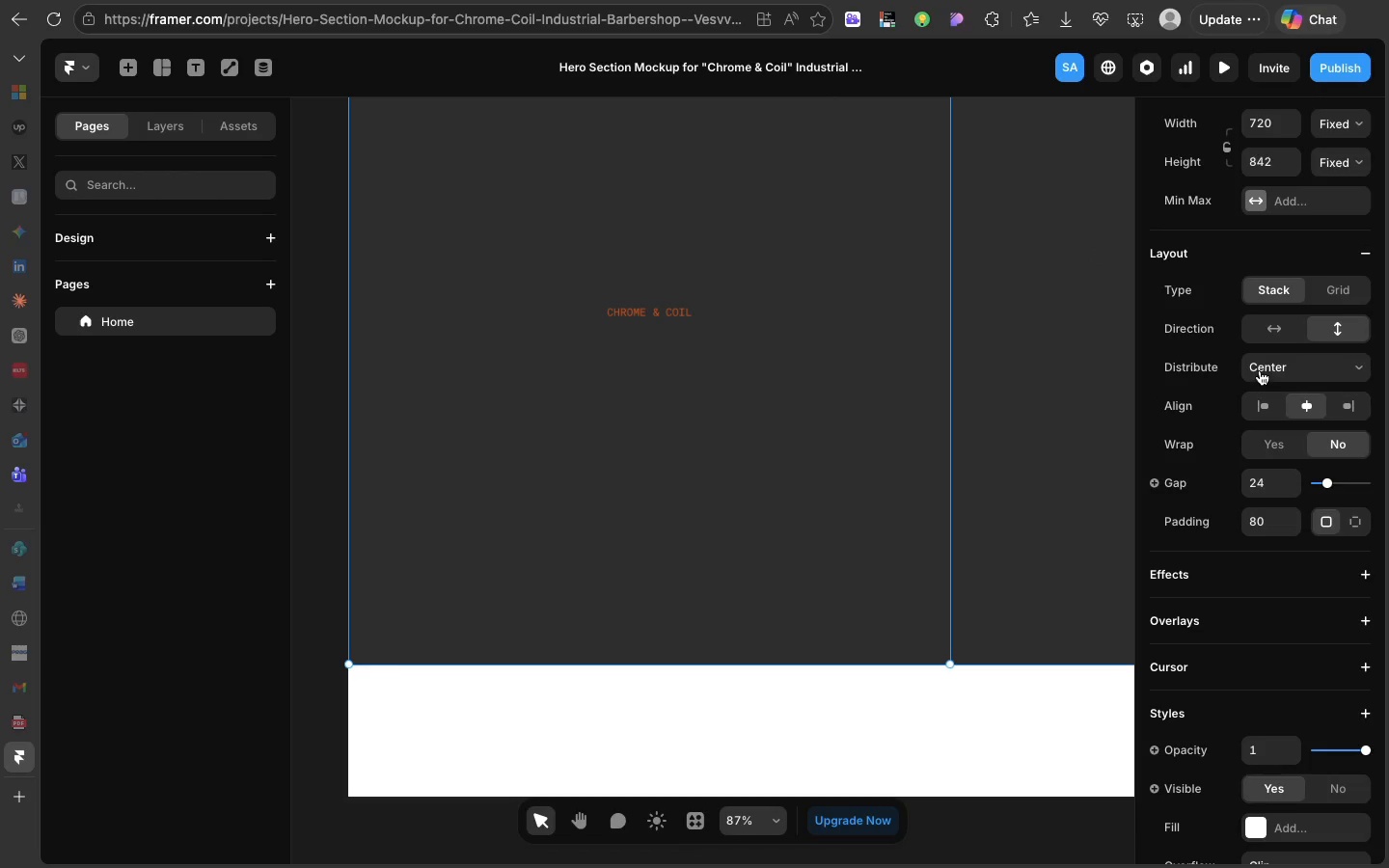 
left_click([1260, 370])
 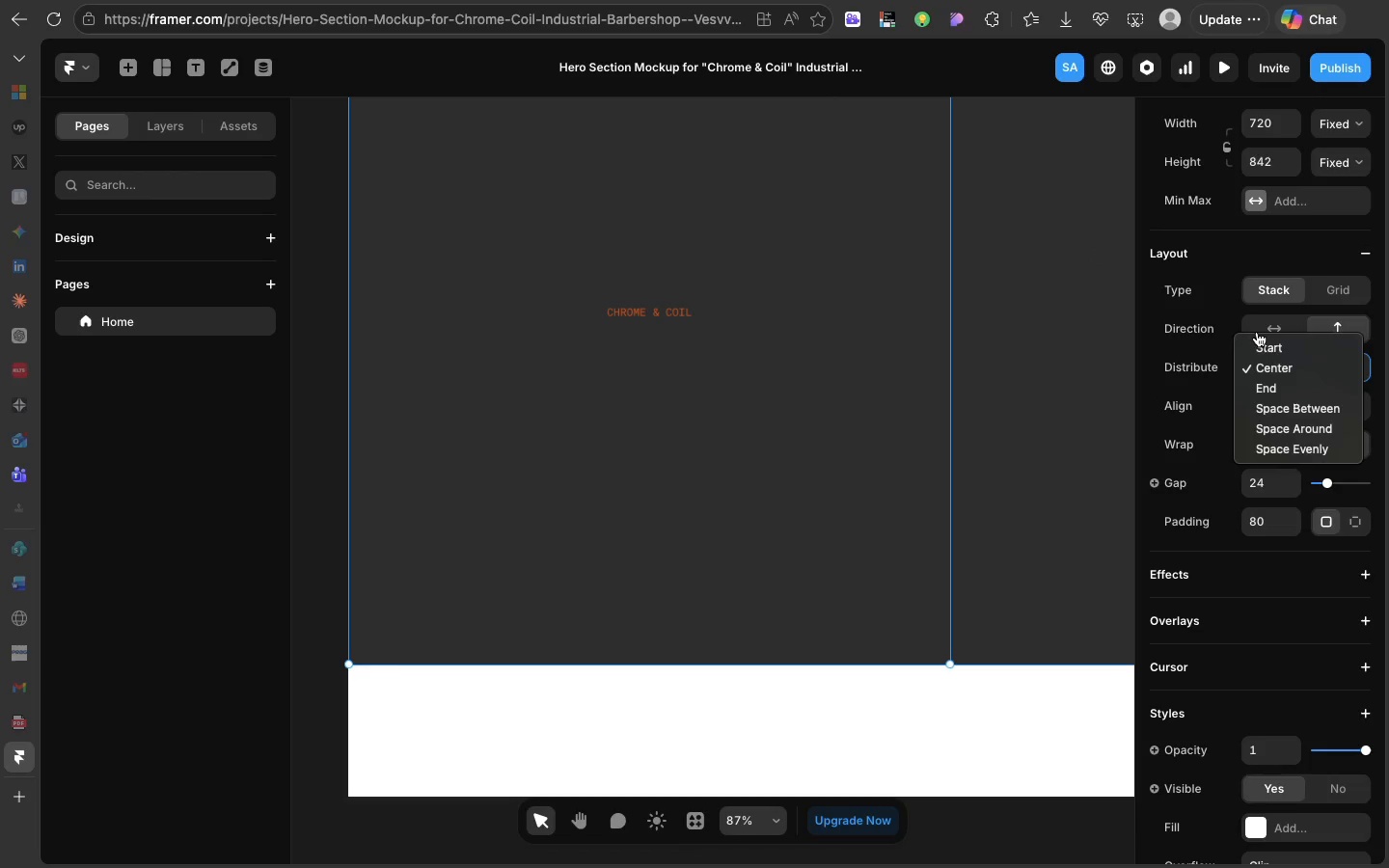 
left_click([1257, 332])
 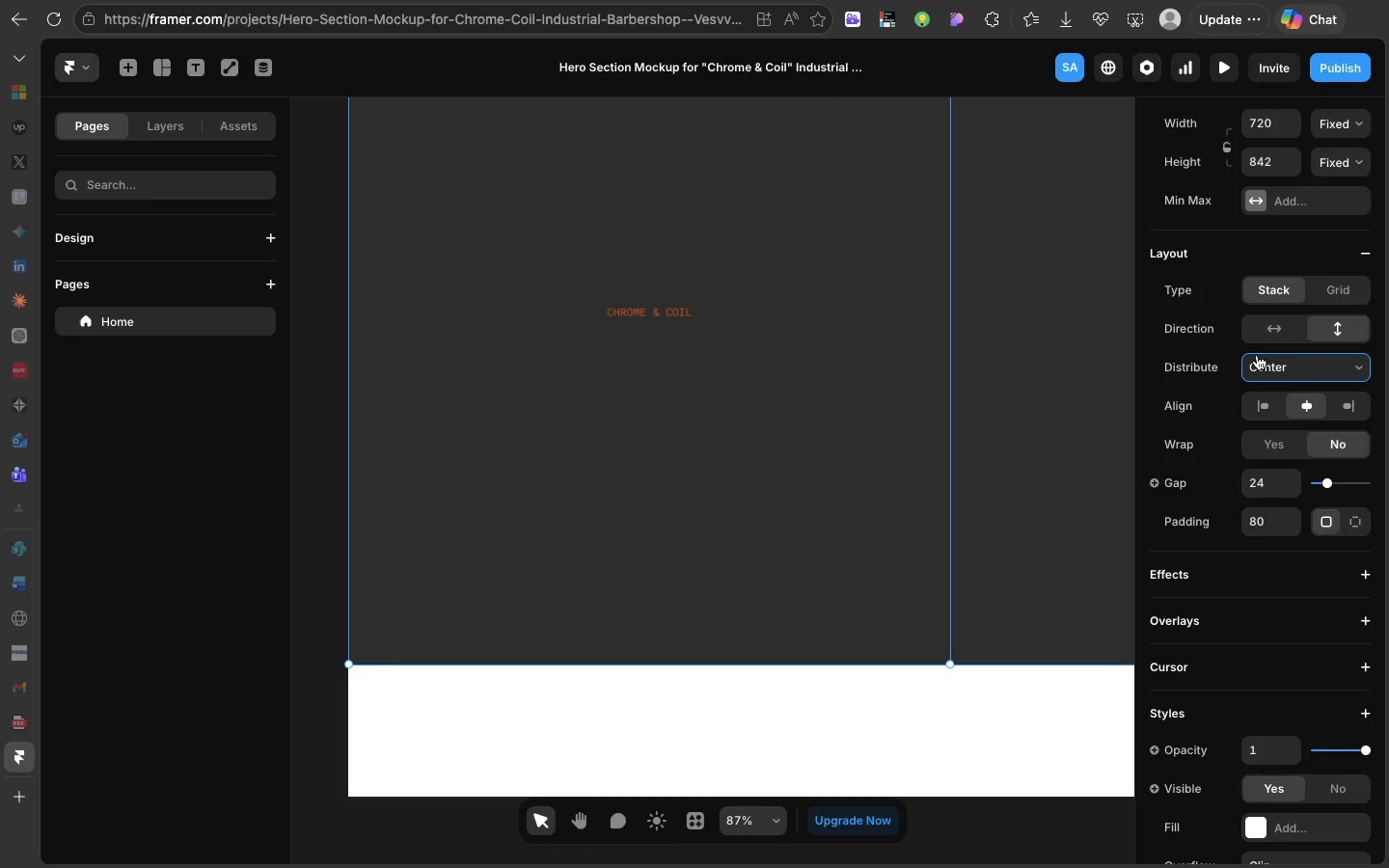 
left_click([1257, 355])
 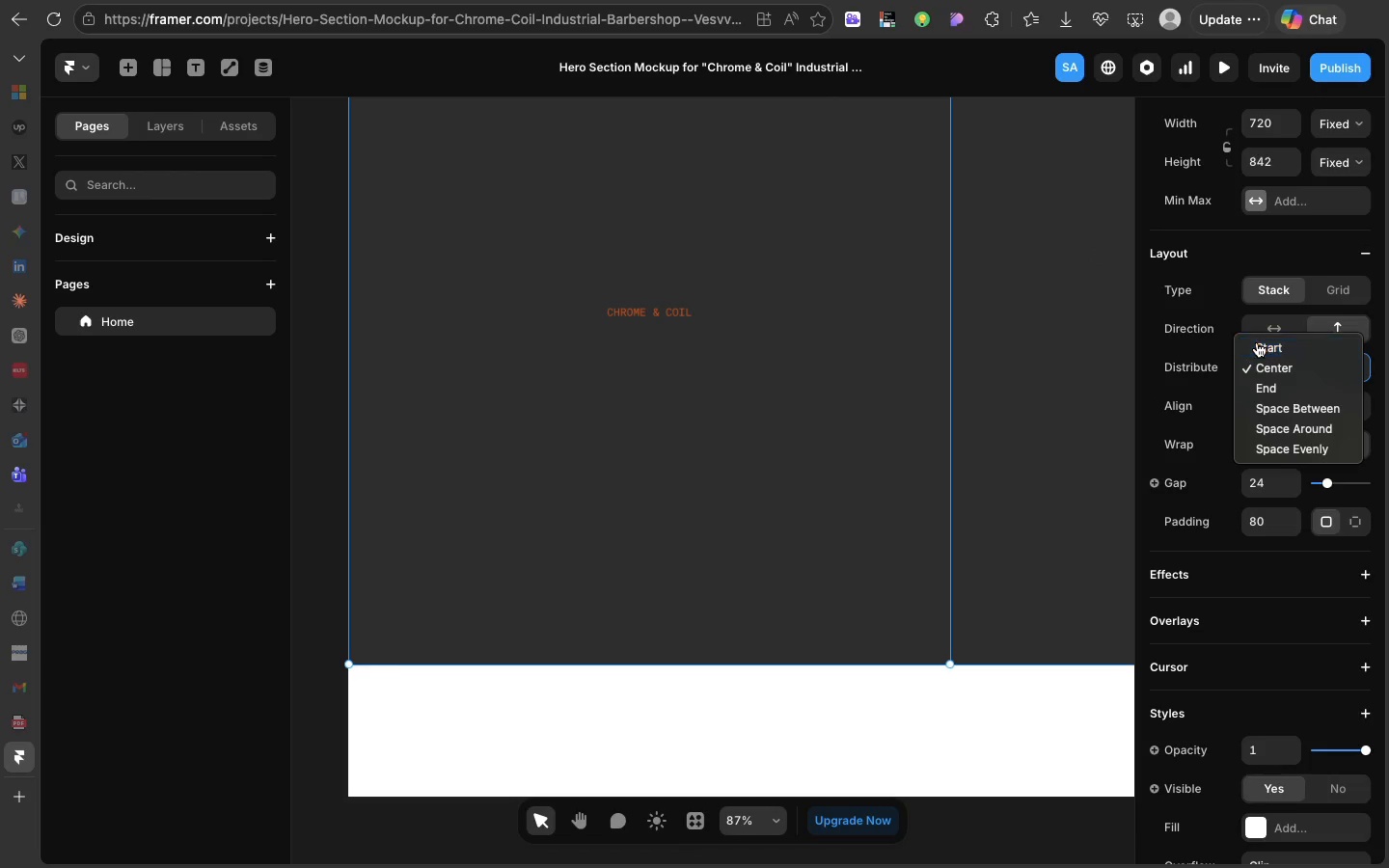 
left_click([1257, 342])
 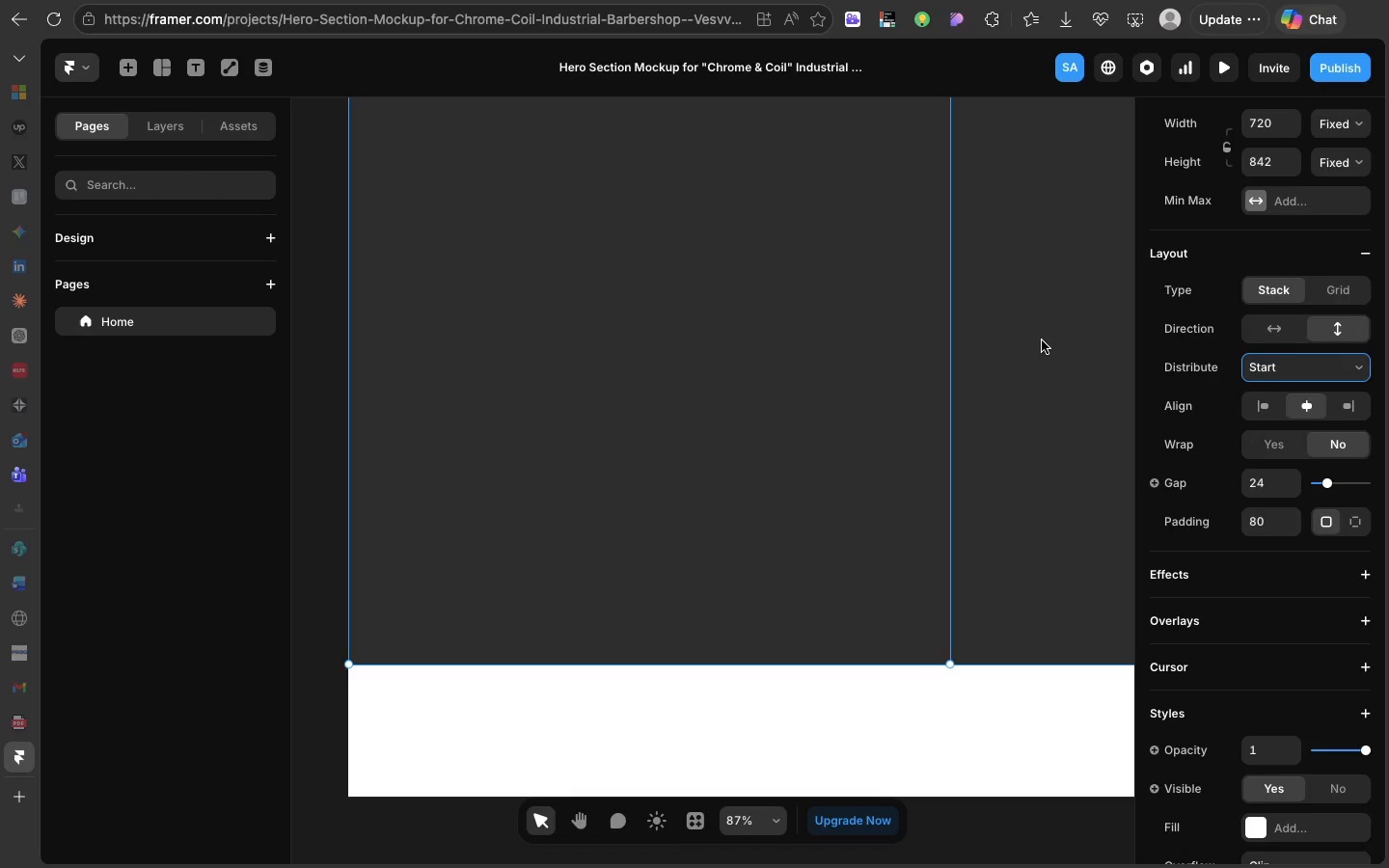 
scroll: coordinate [1042, 340], scroll_direction: up, amount: 31.0
 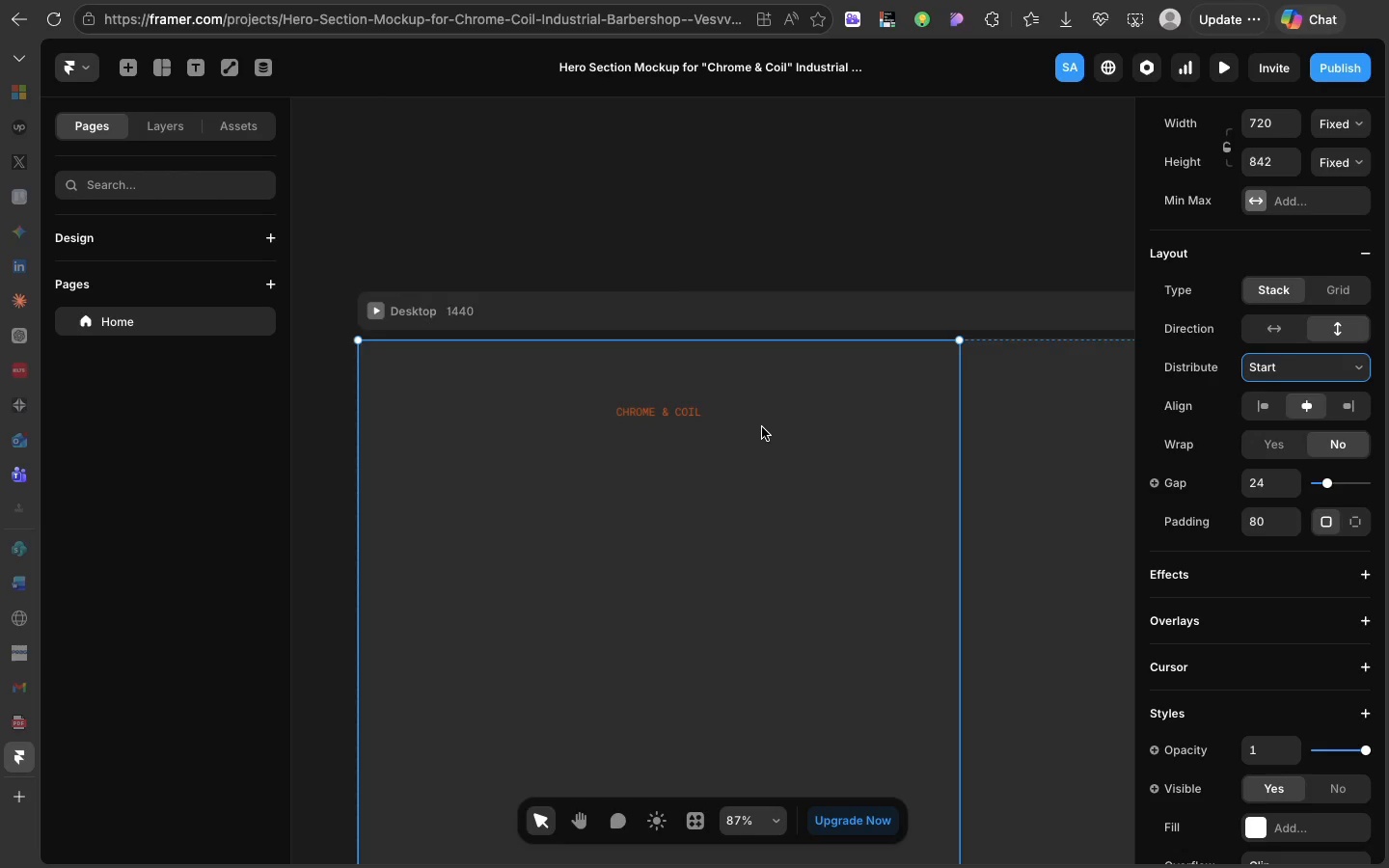 
scroll: coordinate [762, 427], scroll_direction: down, amount: 6.0
 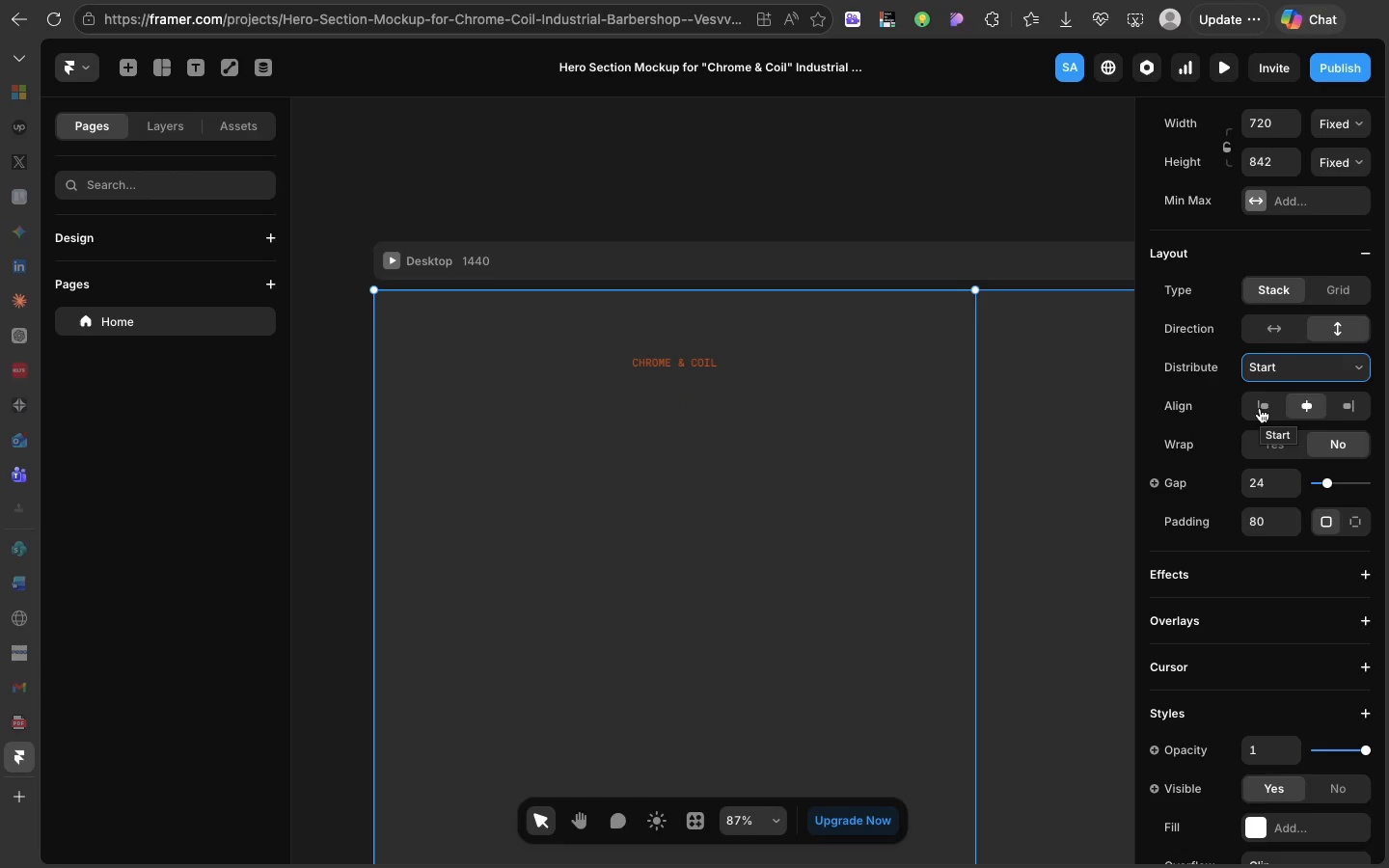 
wait(11.51)
 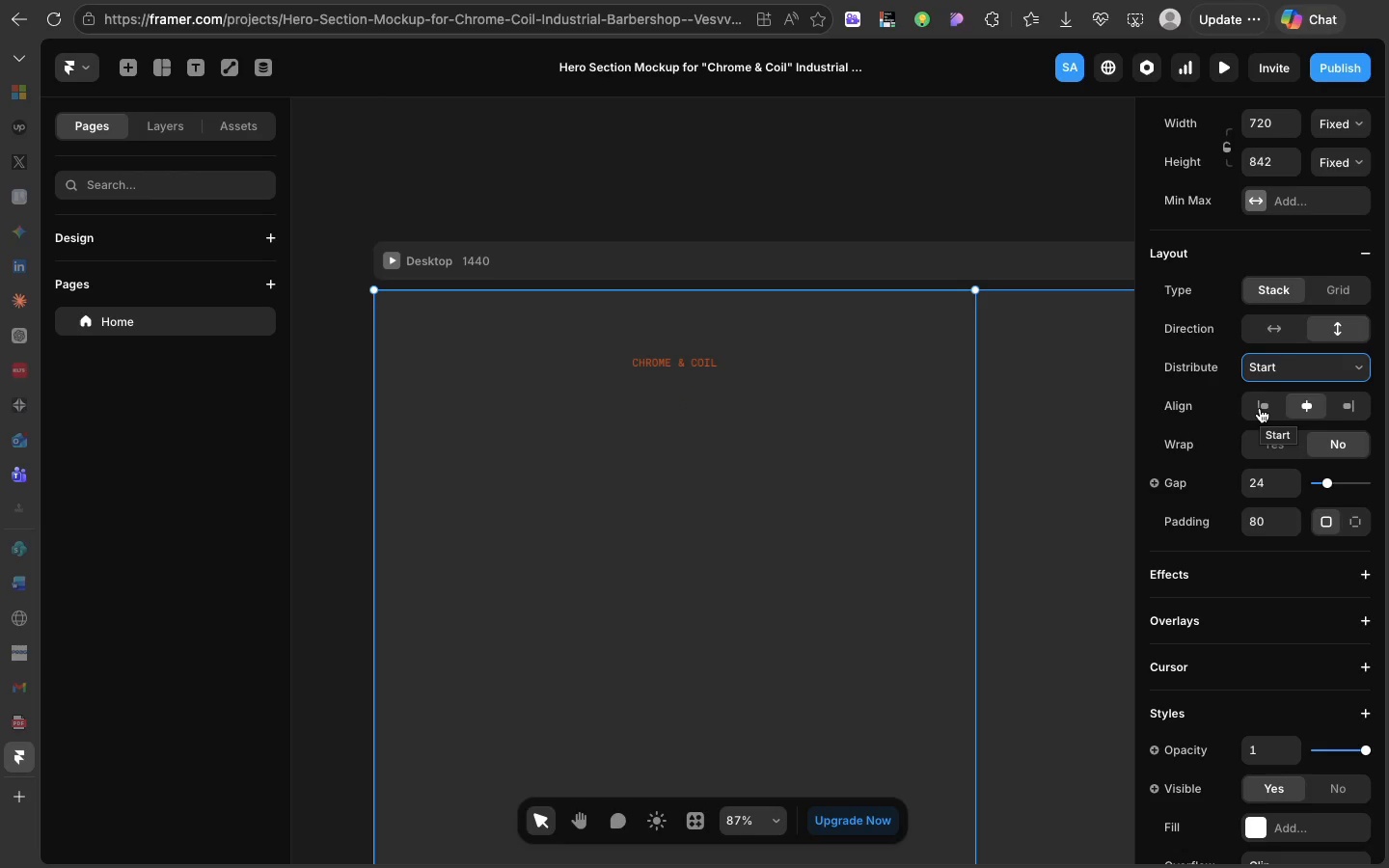 
left_click([1260, 408])
 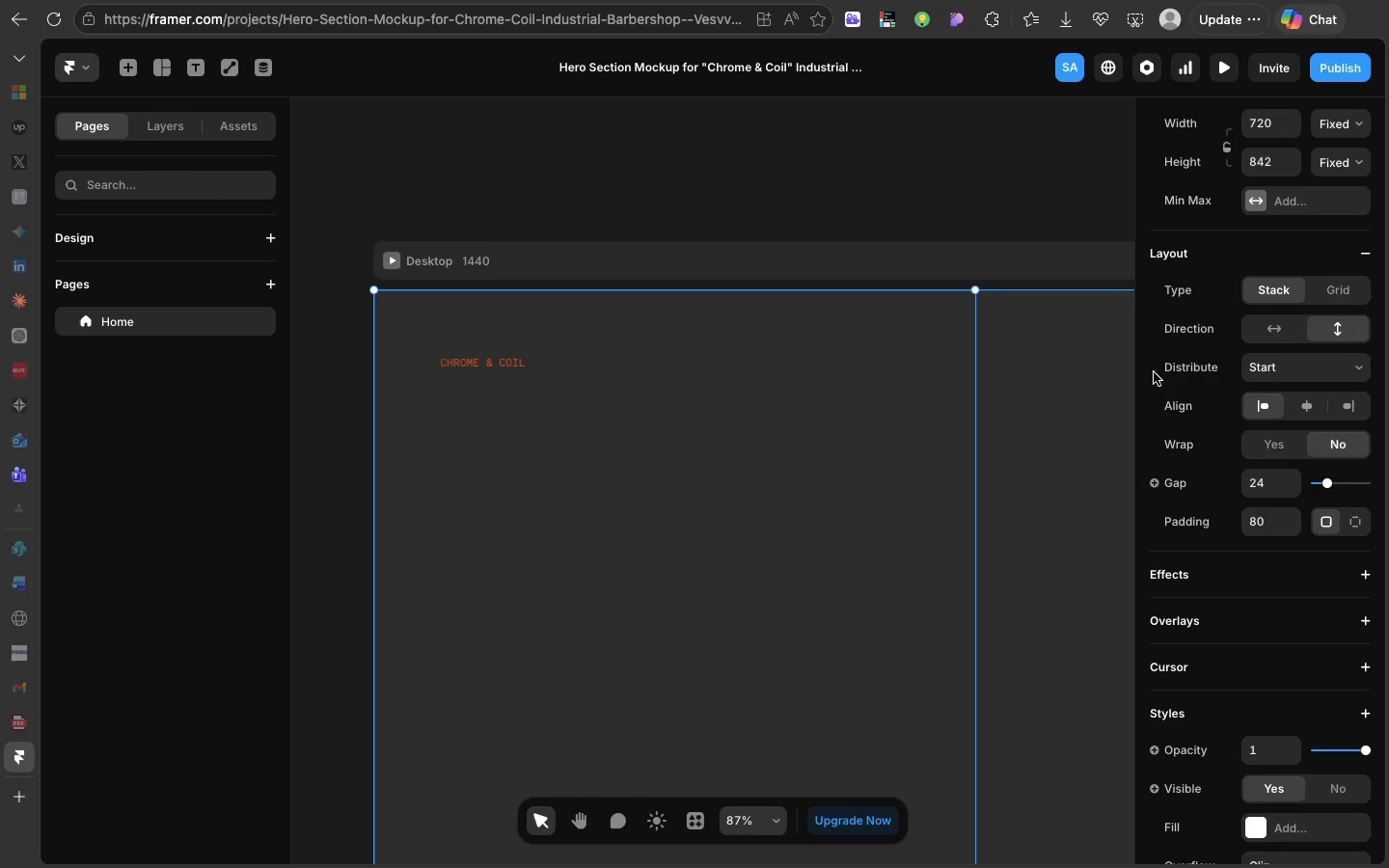 
left_click([1252, 380])
 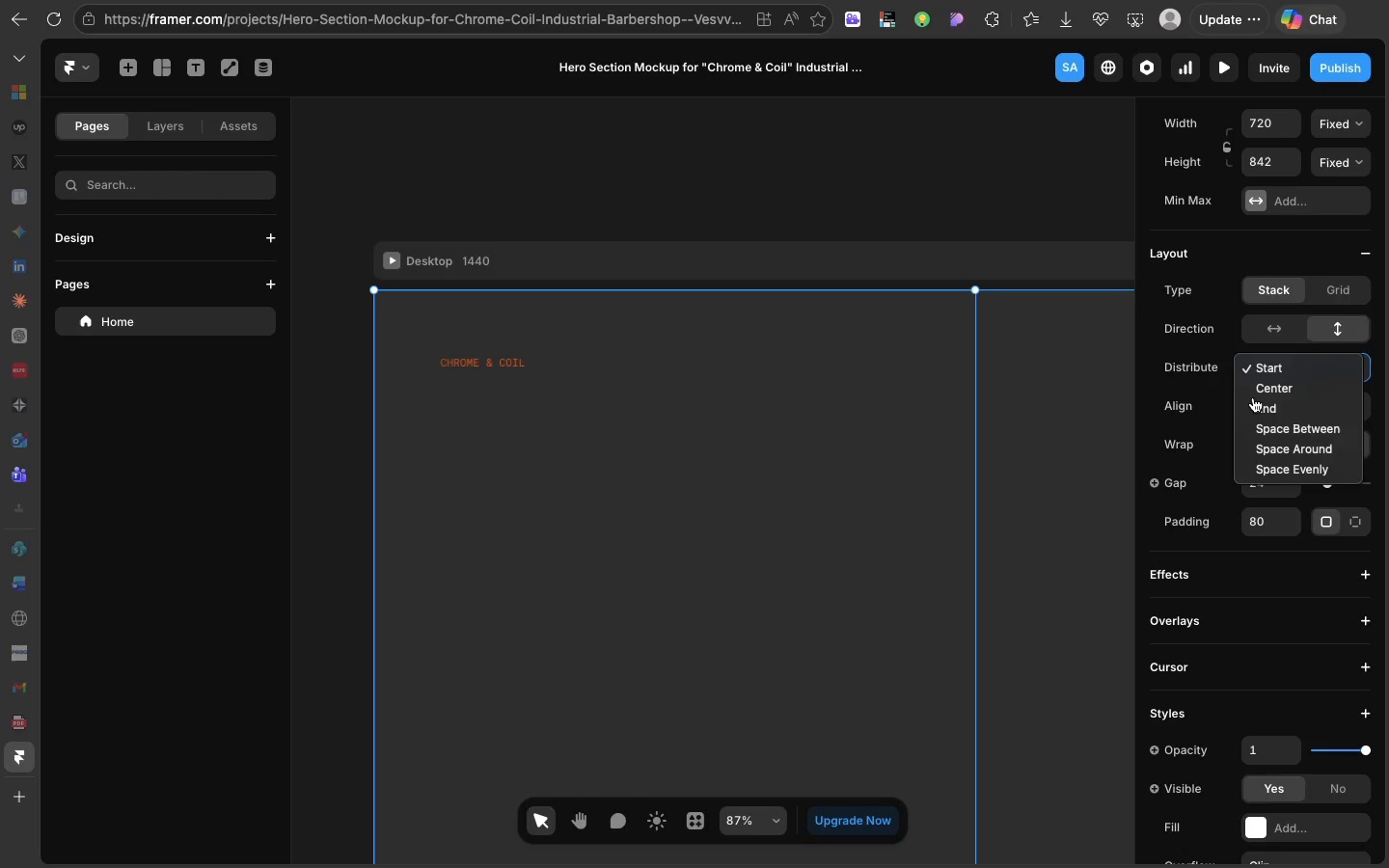 
left_click([1253, 397])
 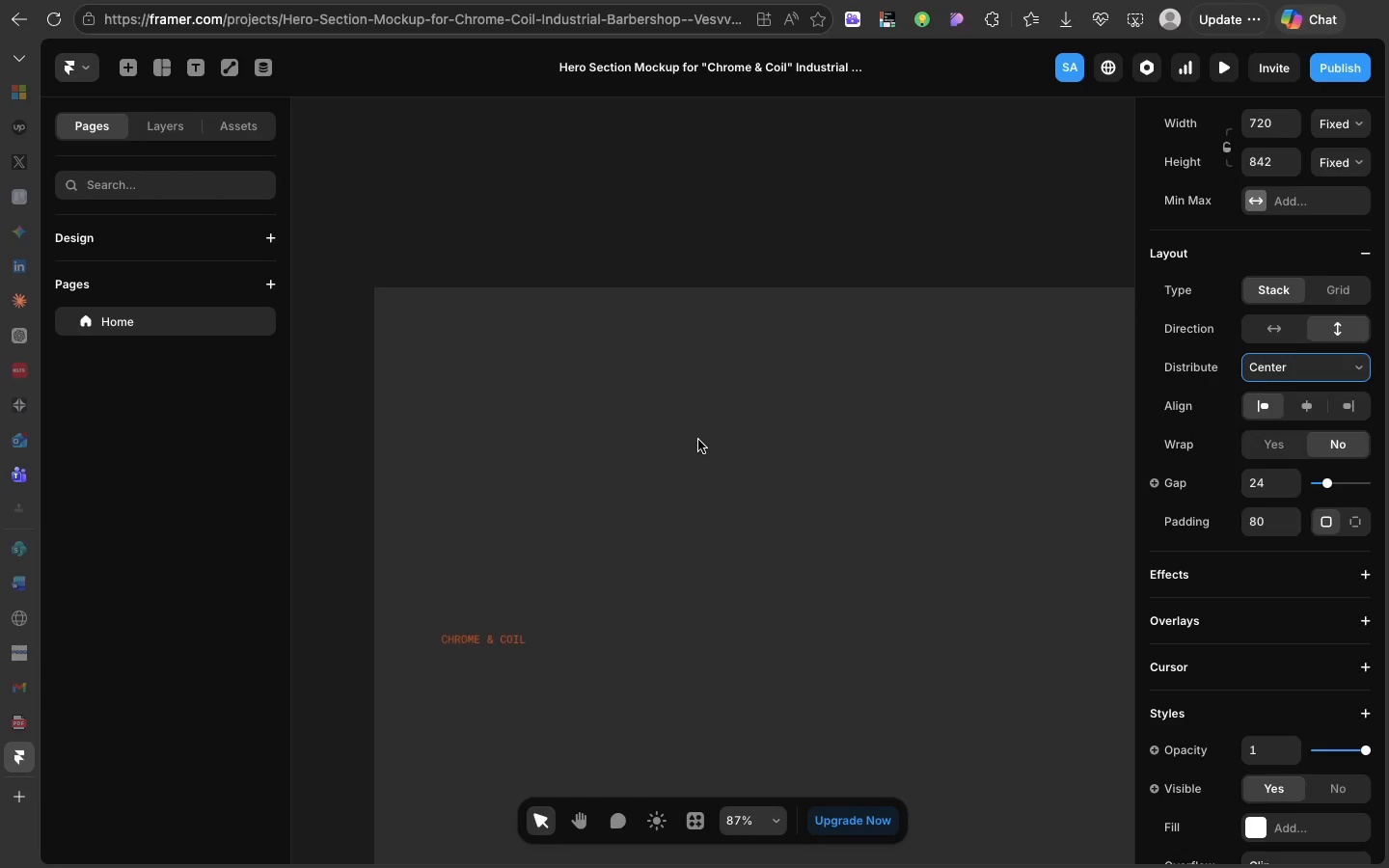 
scroll: coordinate [698, 440], scroll_direction: down, amount: 17.0
 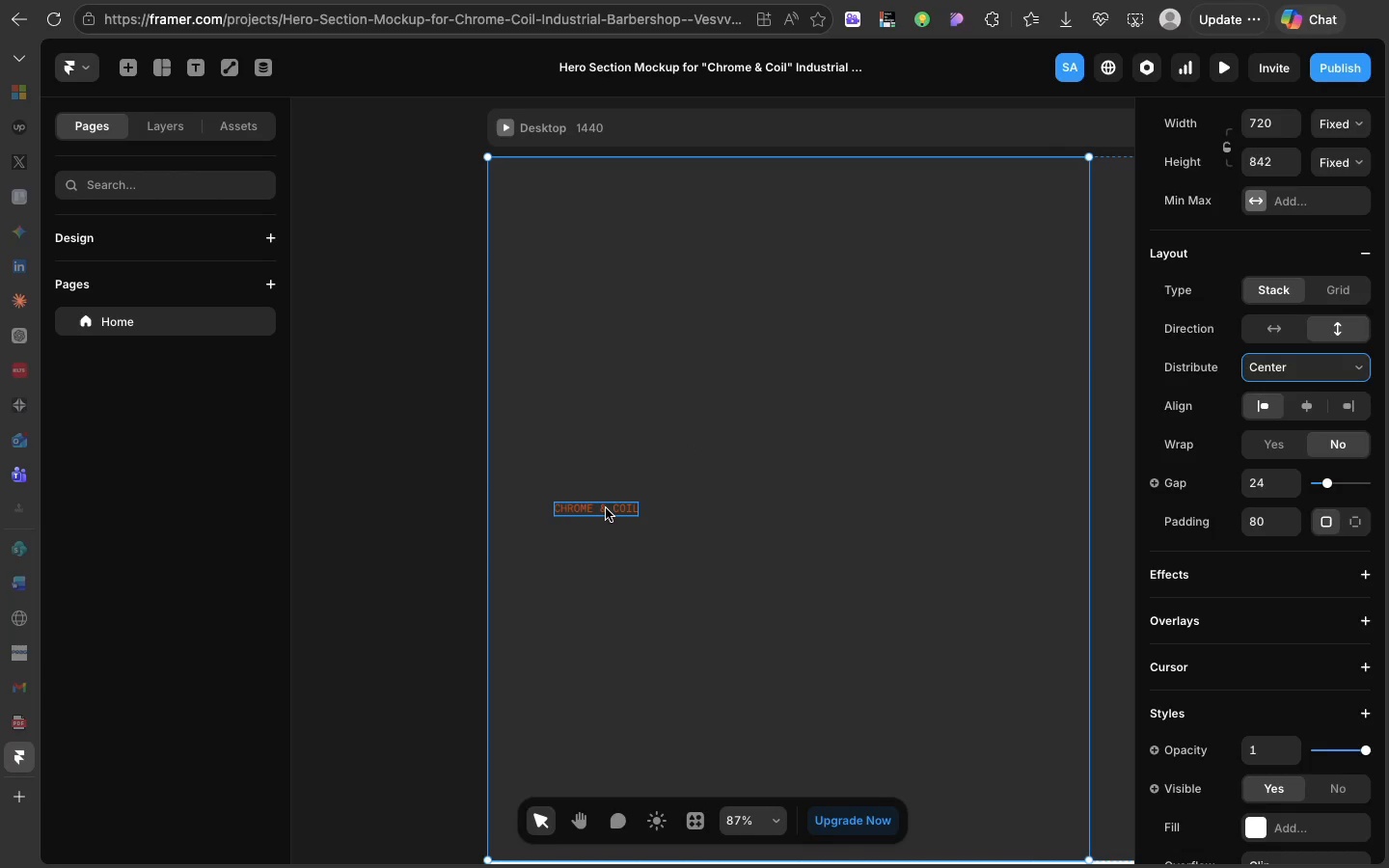 
left_click([606, 508])
 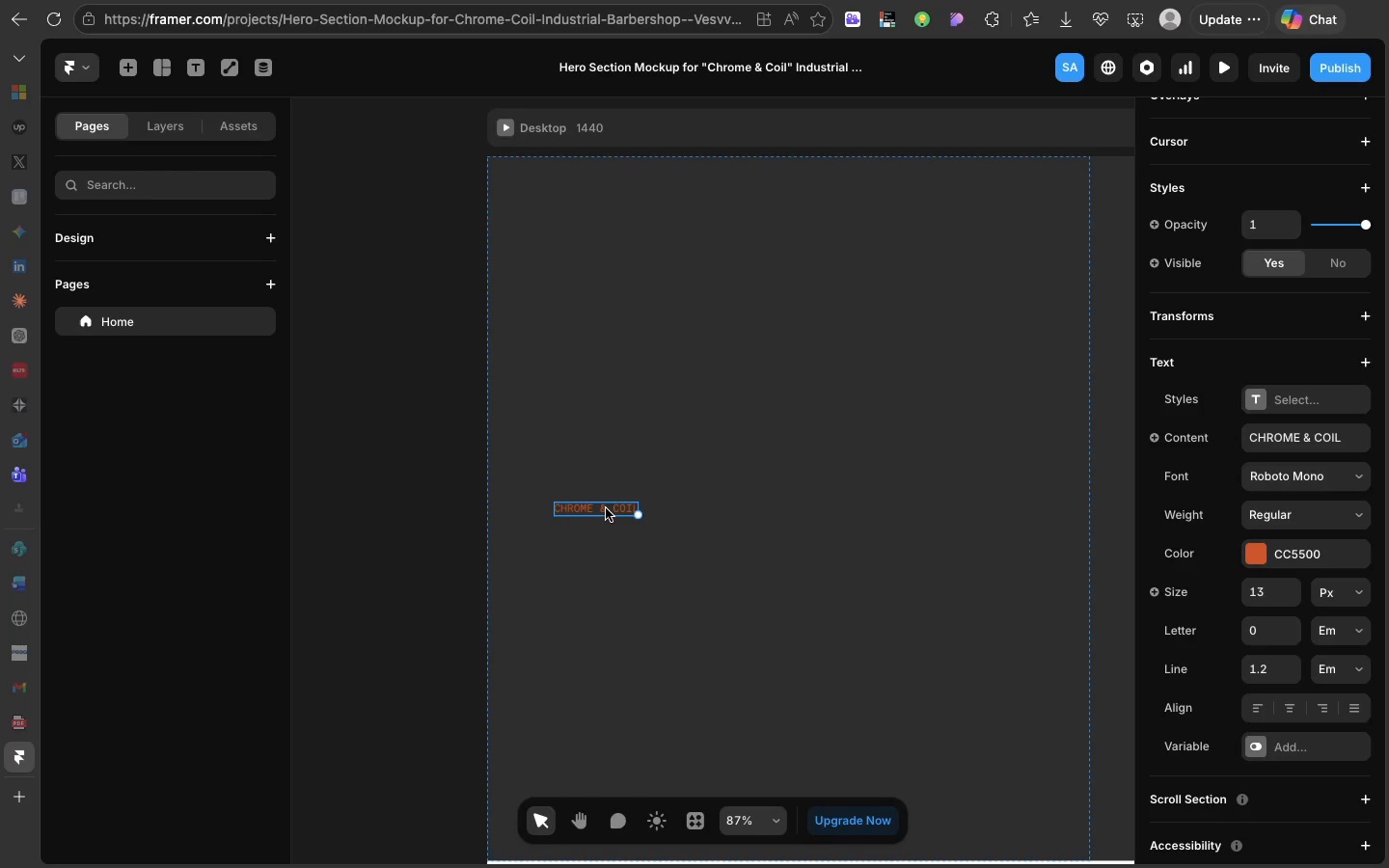 
scroll: coordinate [606, 508], scroll_direction: down, amount: 11.0
 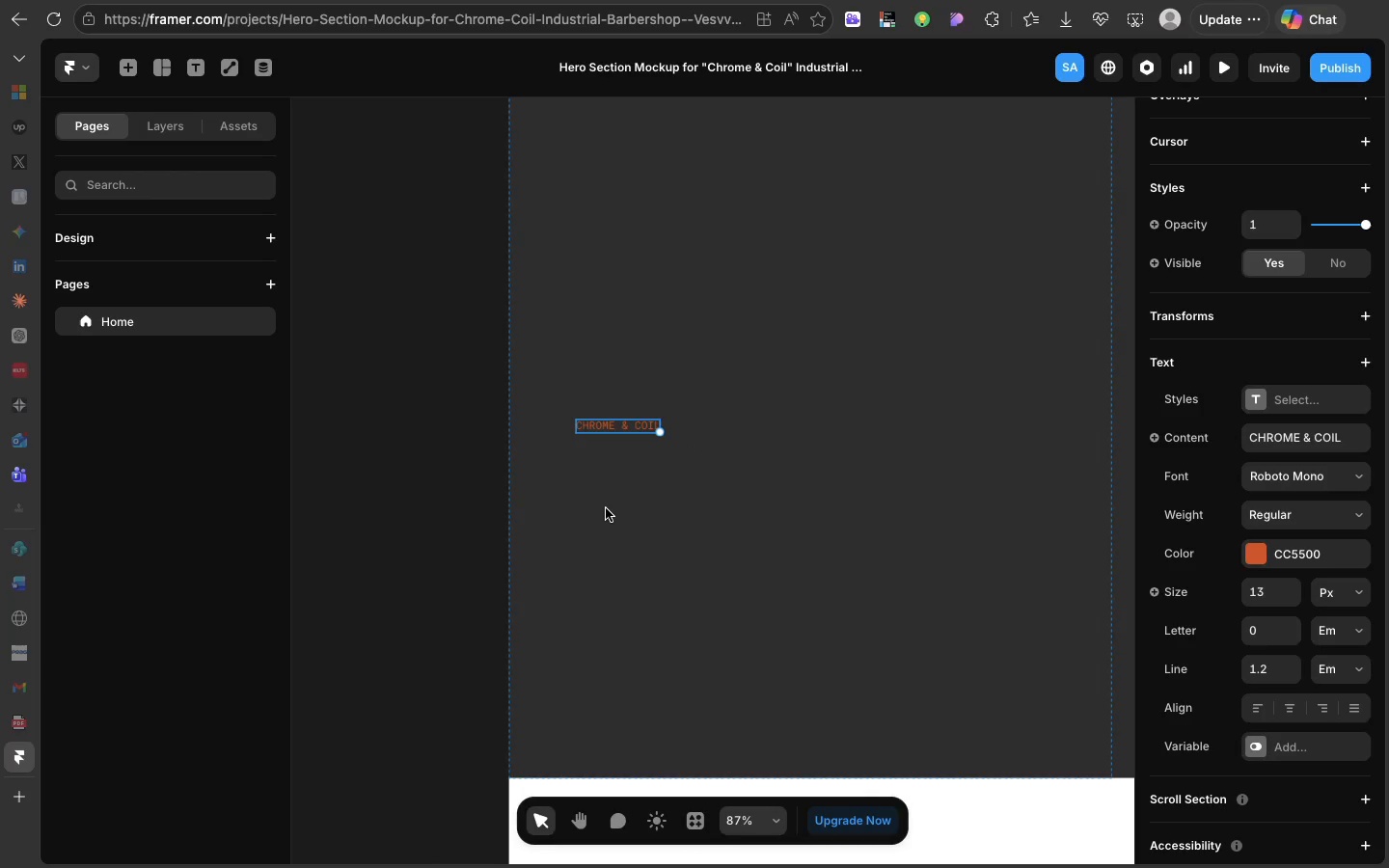 
key(Meta+D)
 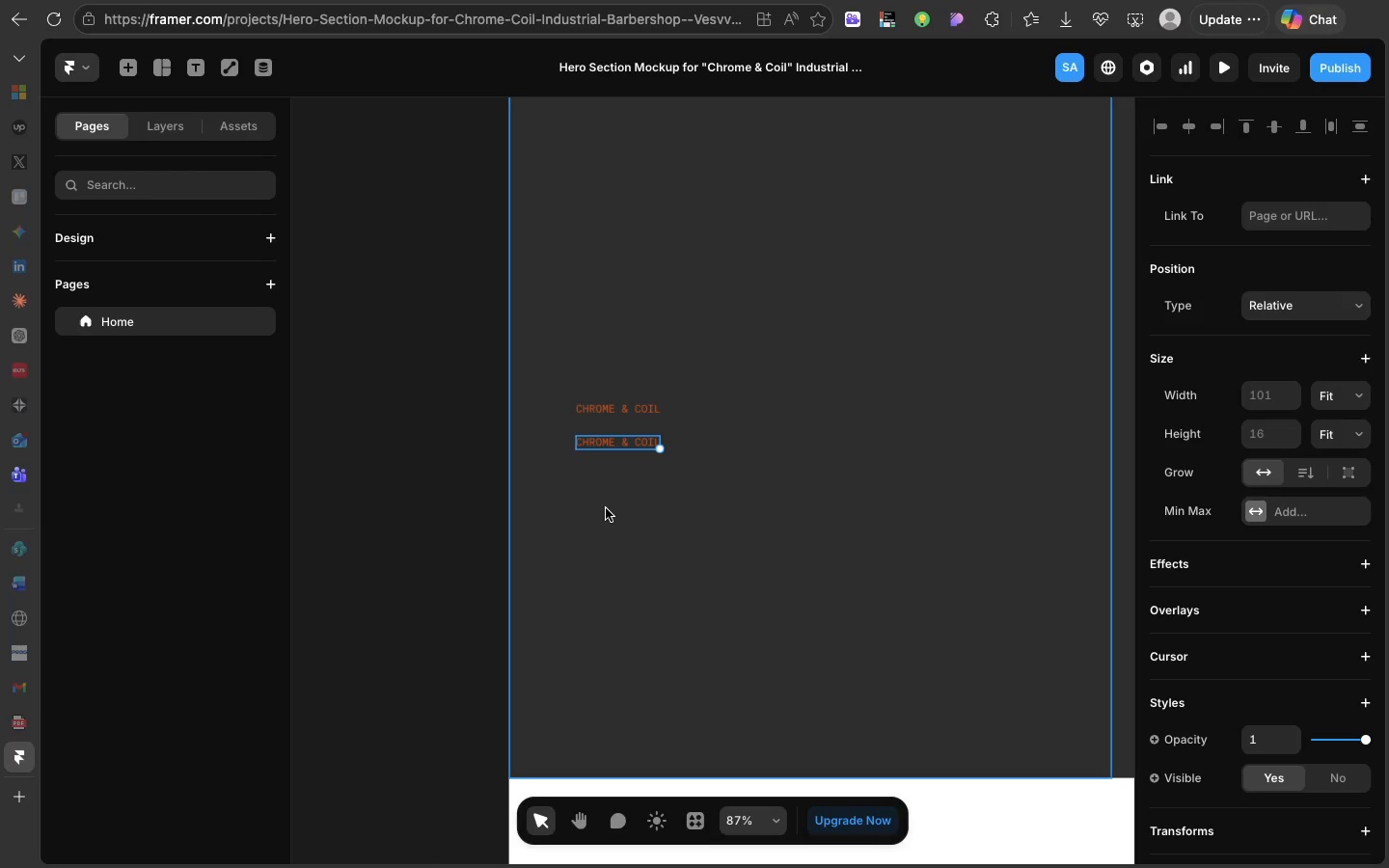 
wait(9.33)
 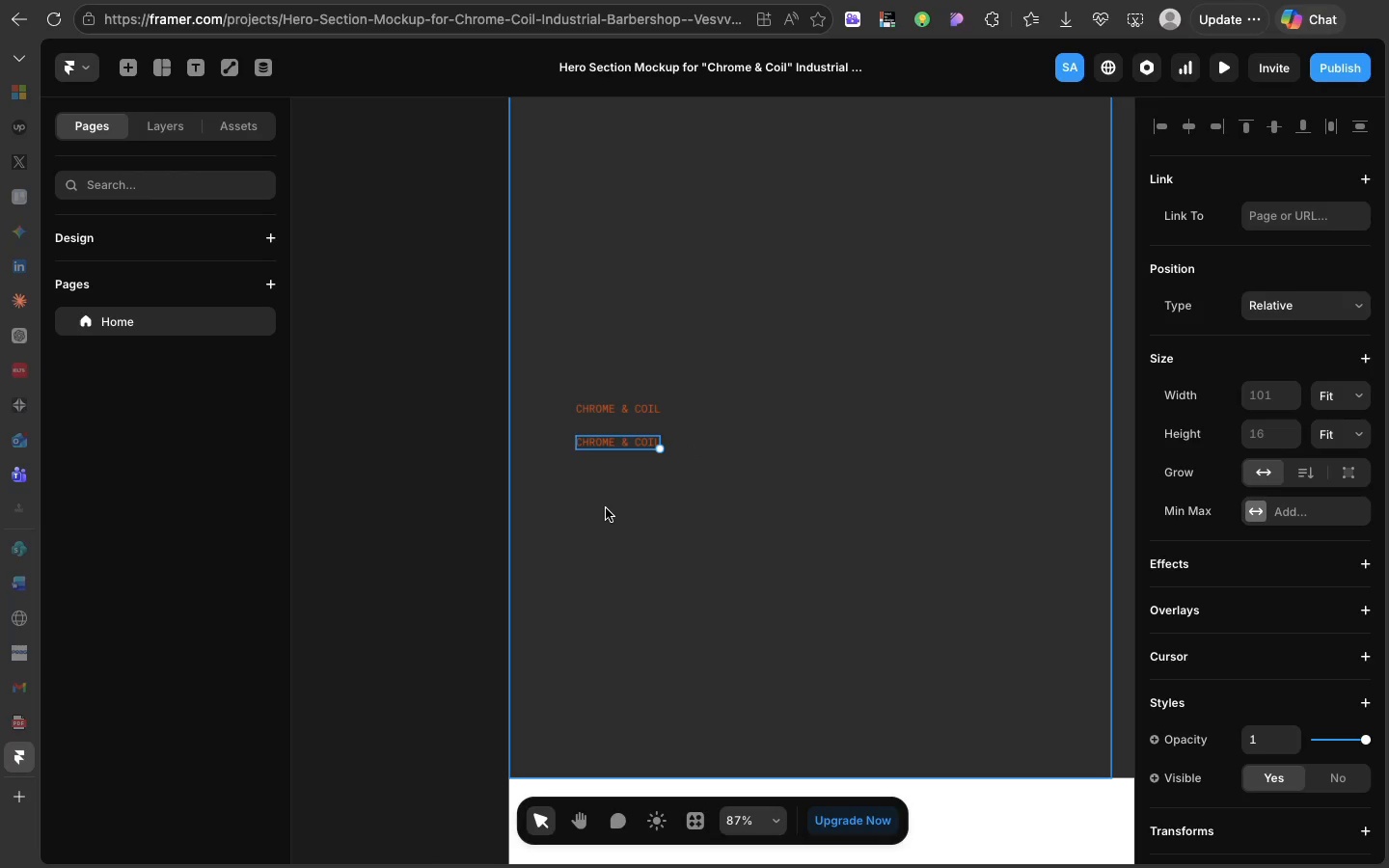 
double_click([621, 440])
 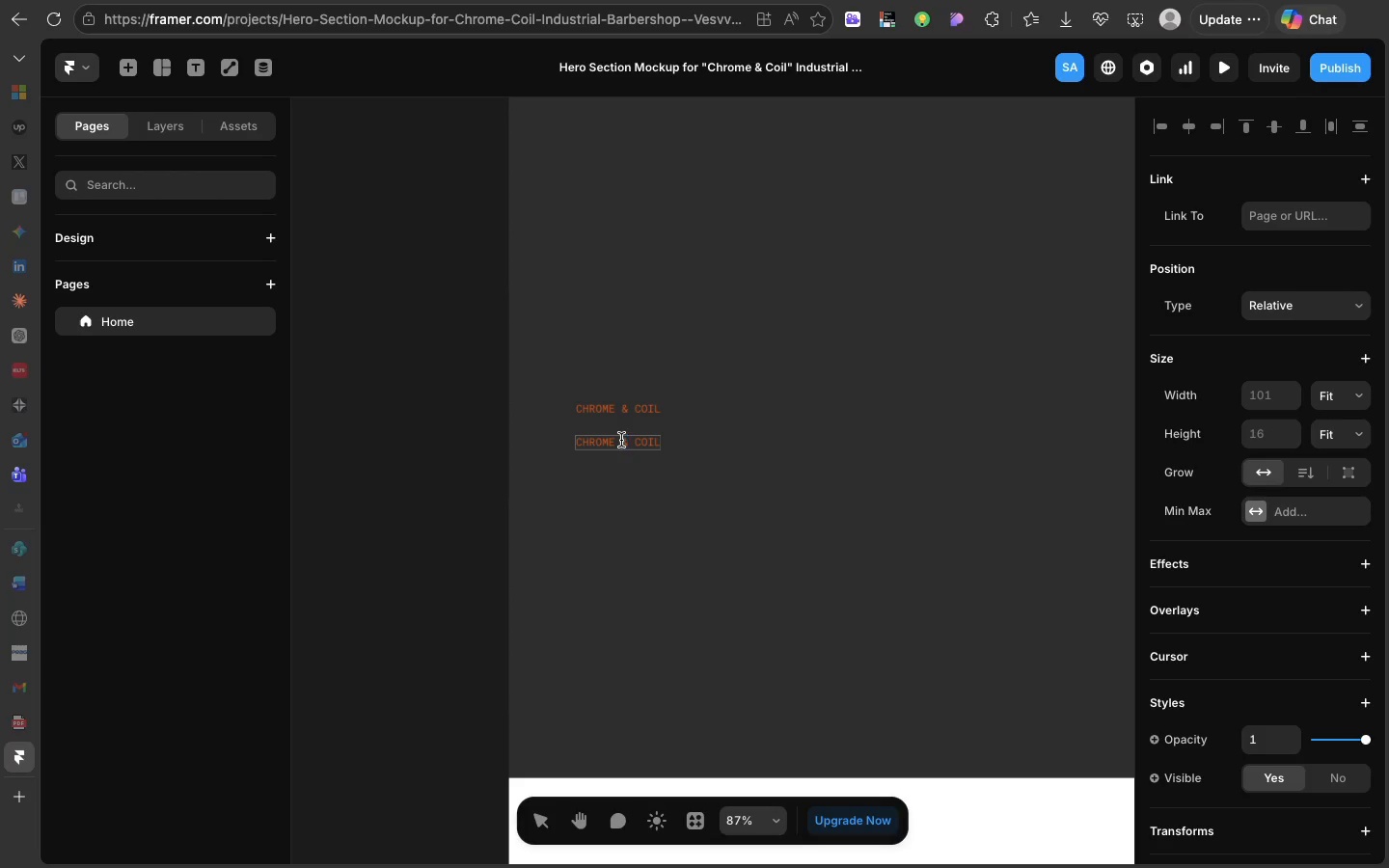 
double_click([621, 440])
 